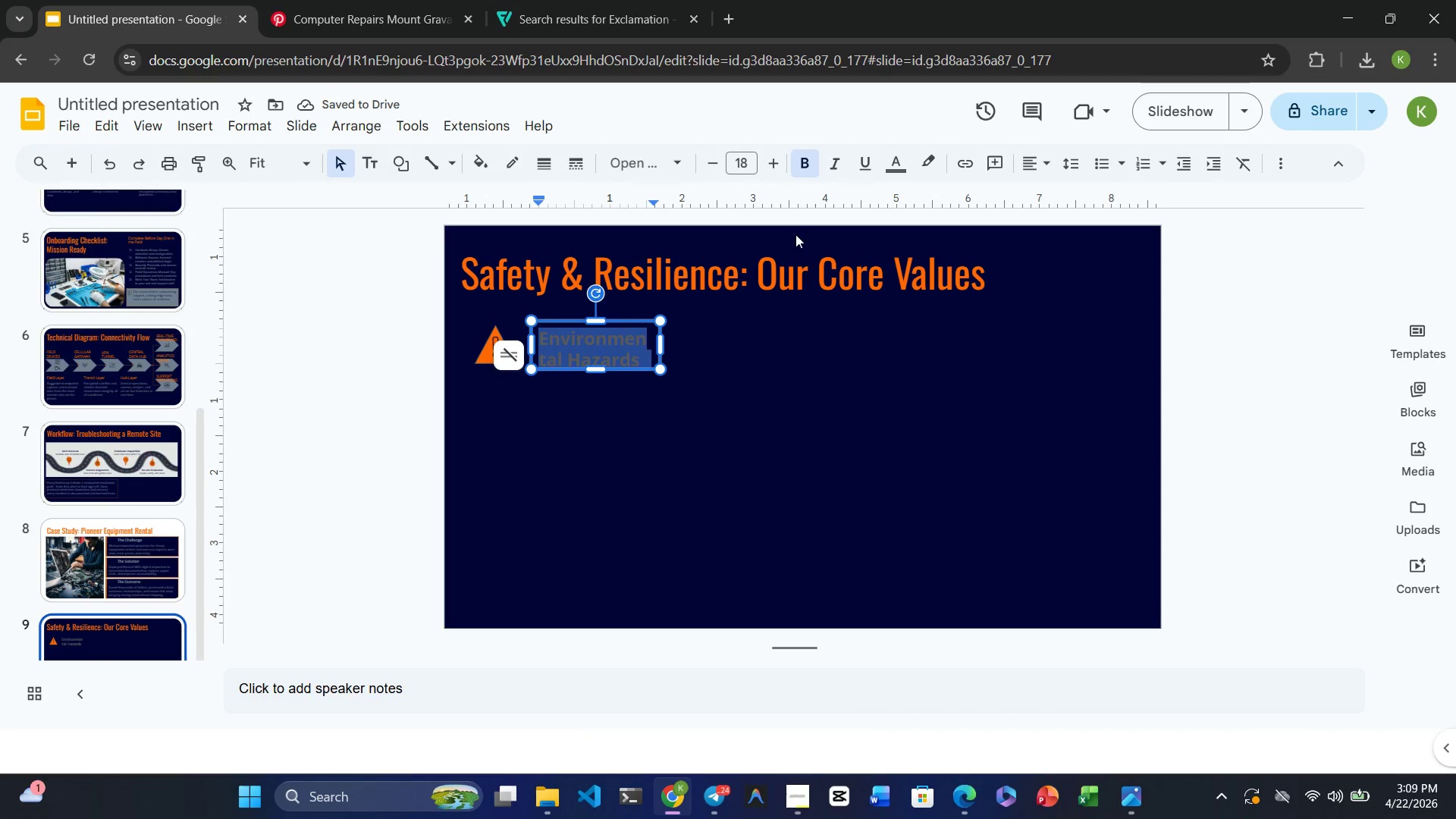 
wait(6.53)
 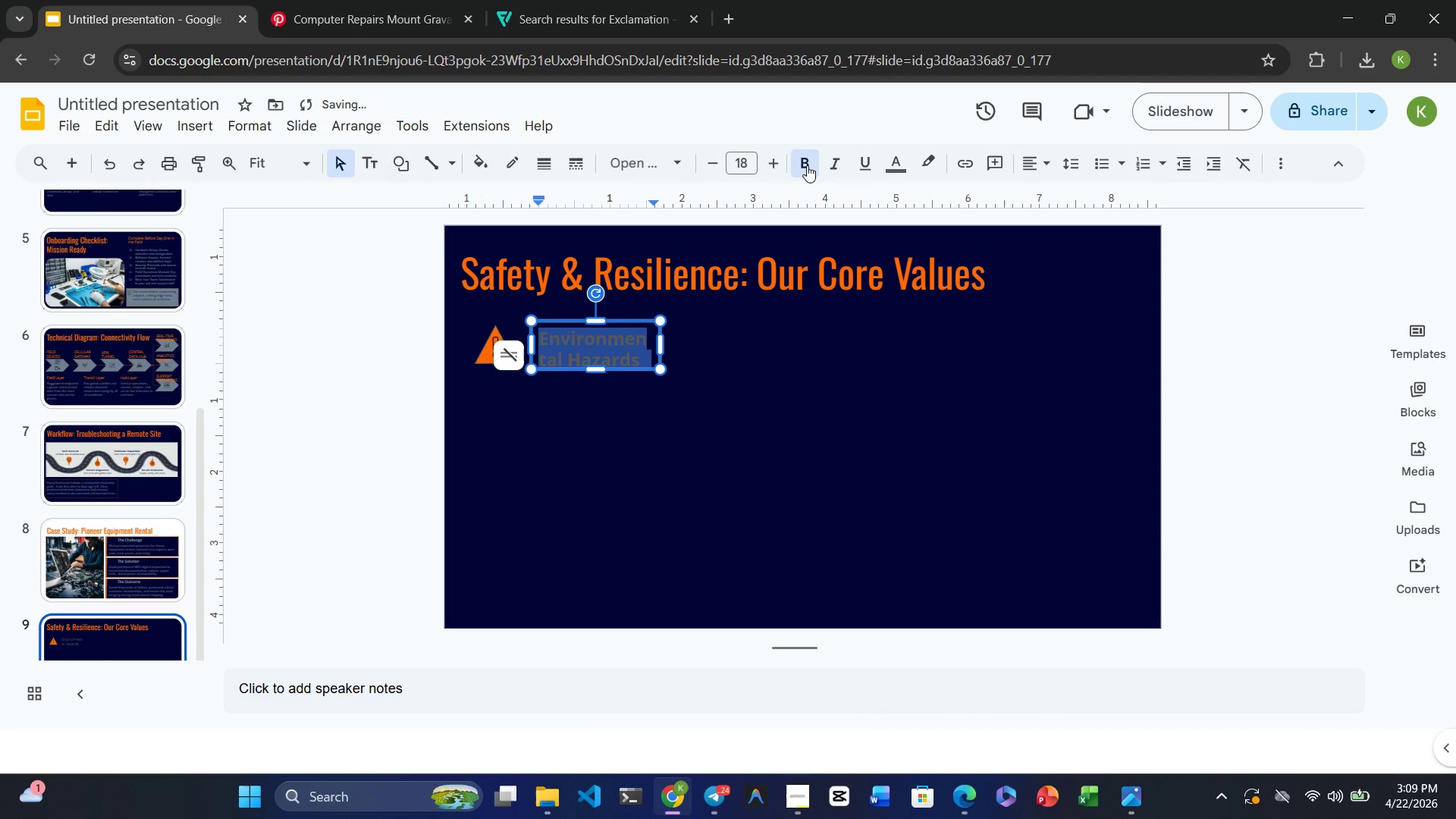 
left_click([123, 560])
 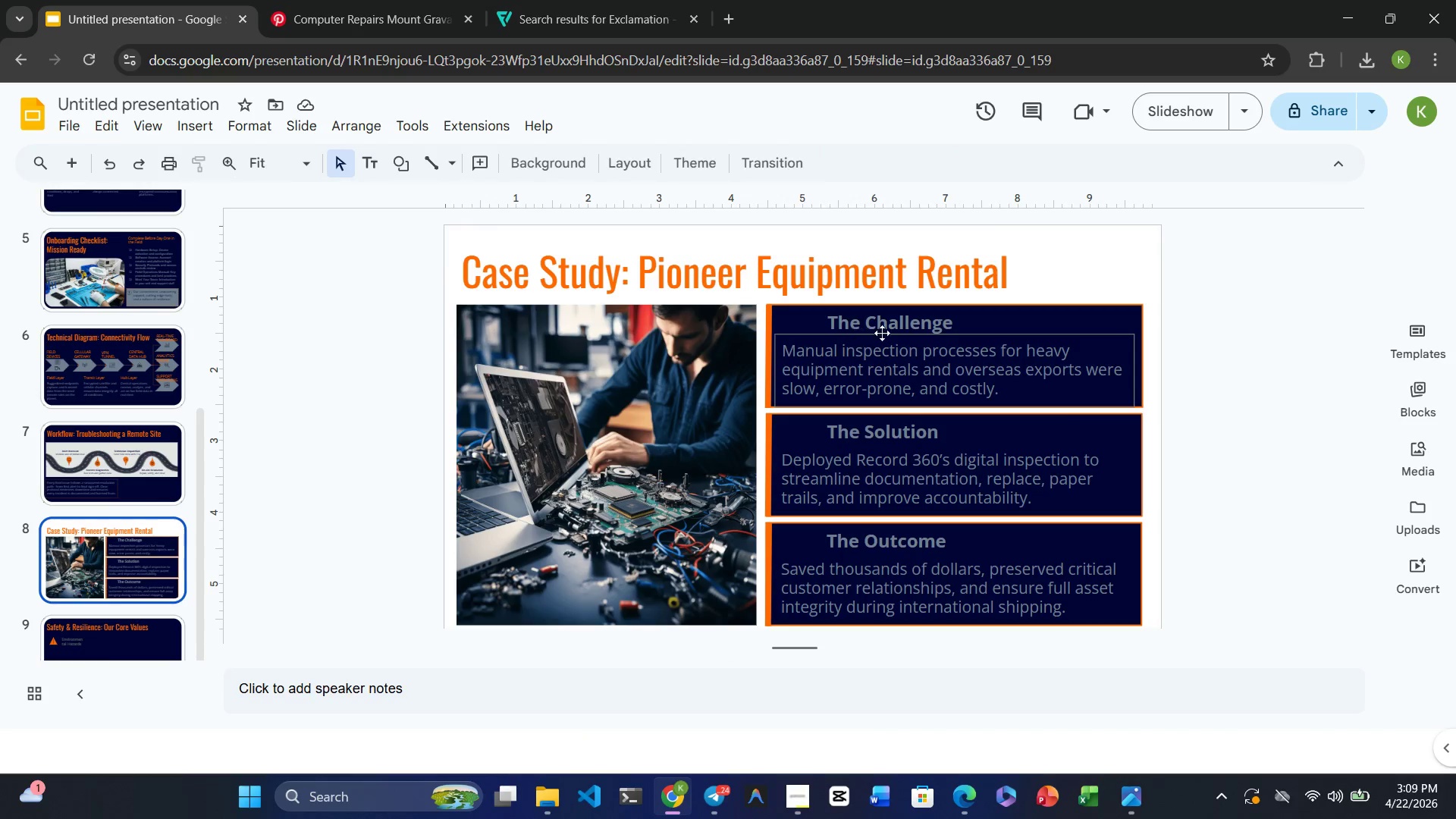 
left_click([911, 326])
 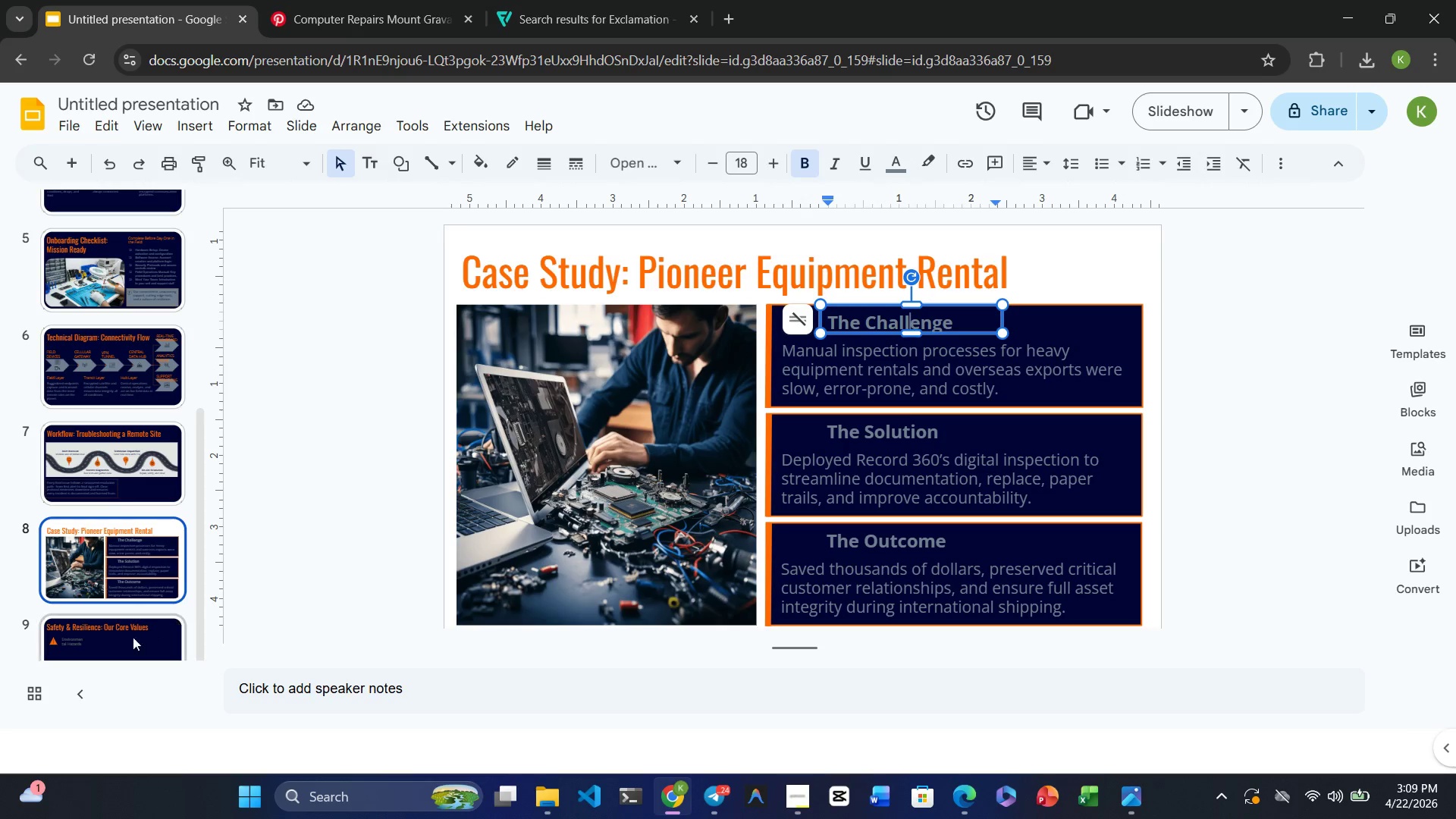 
left_click([110, 642])
 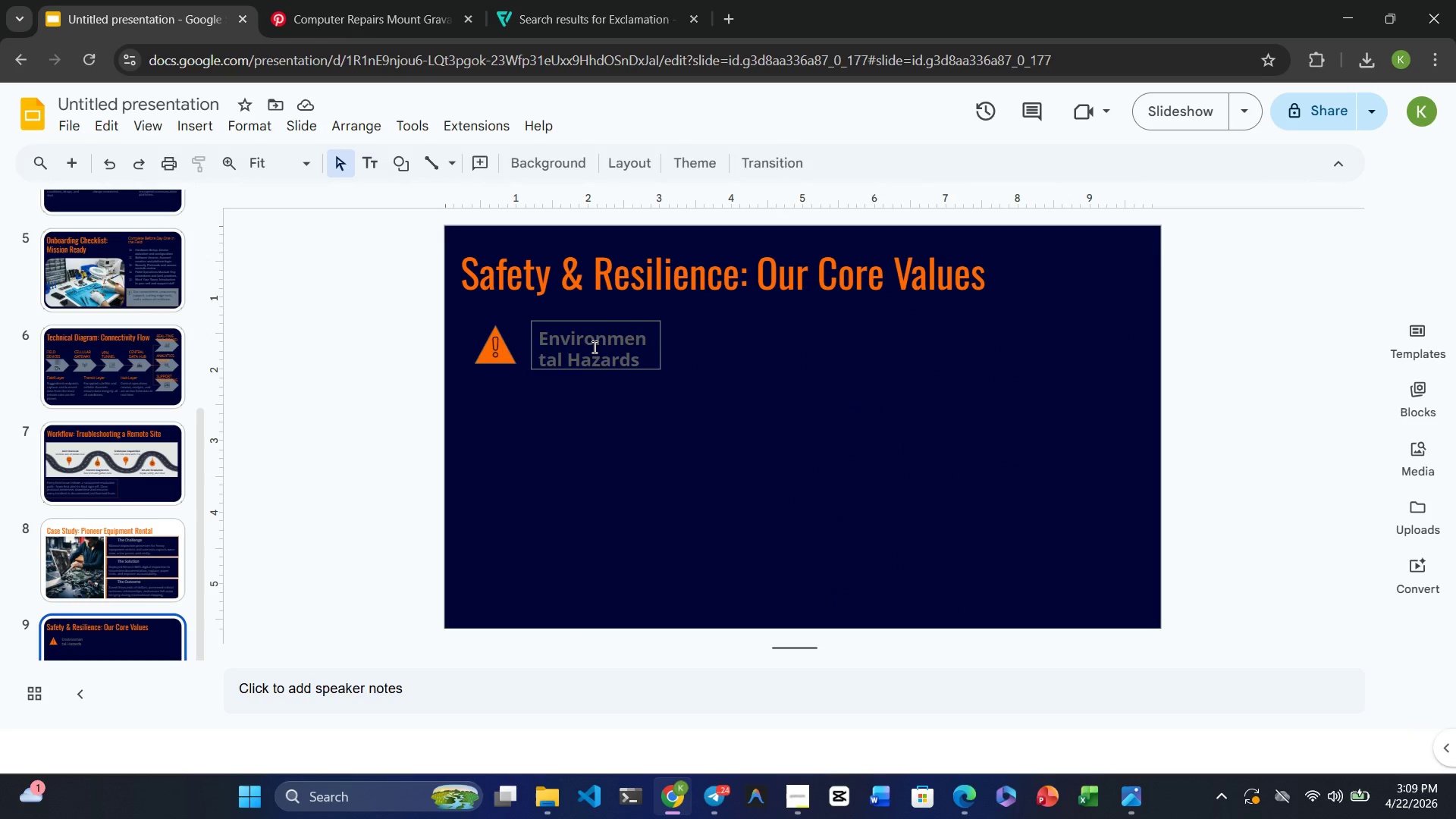 
double_click([593, 347])
 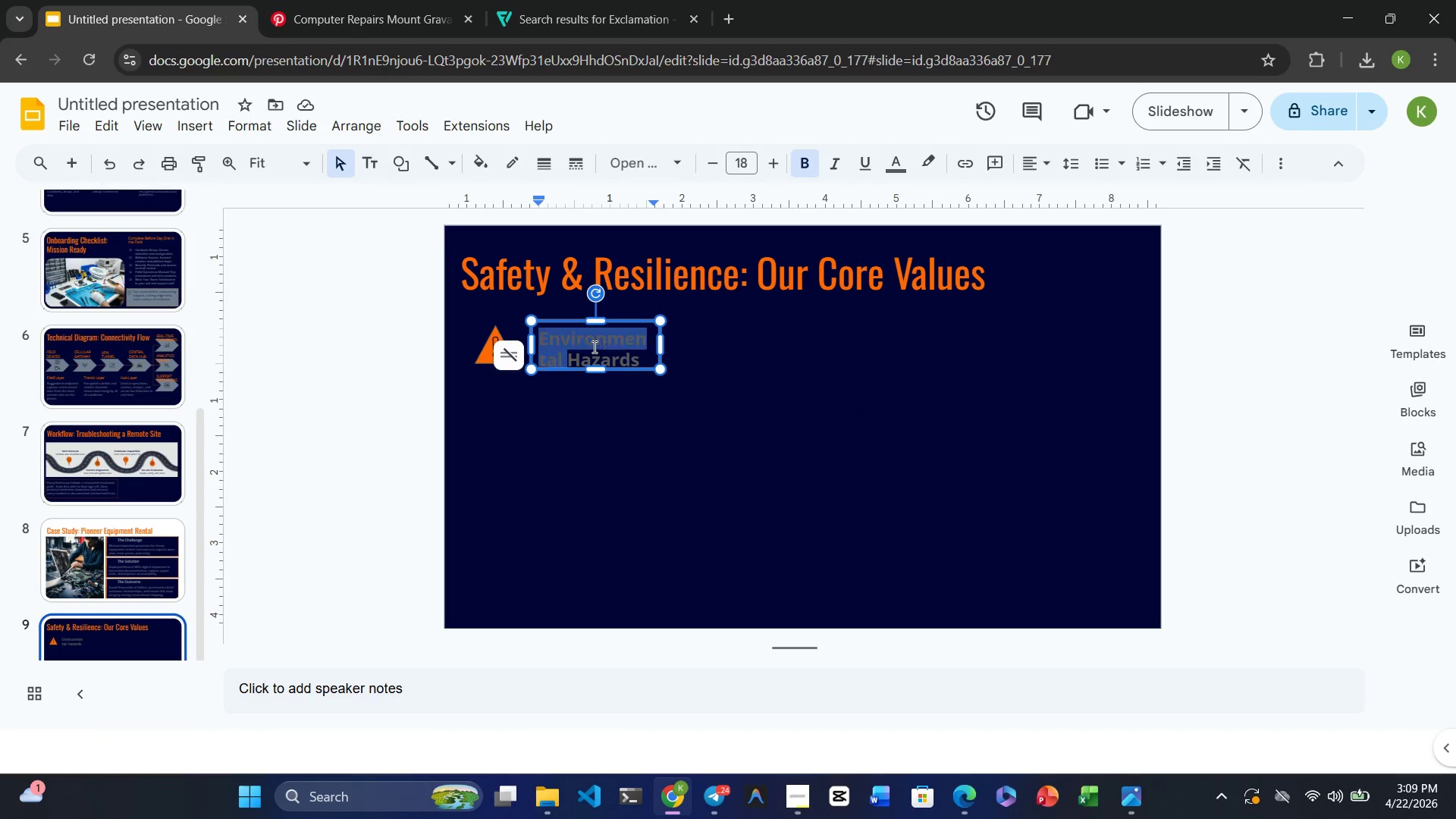 
triple_click([593, 347])
 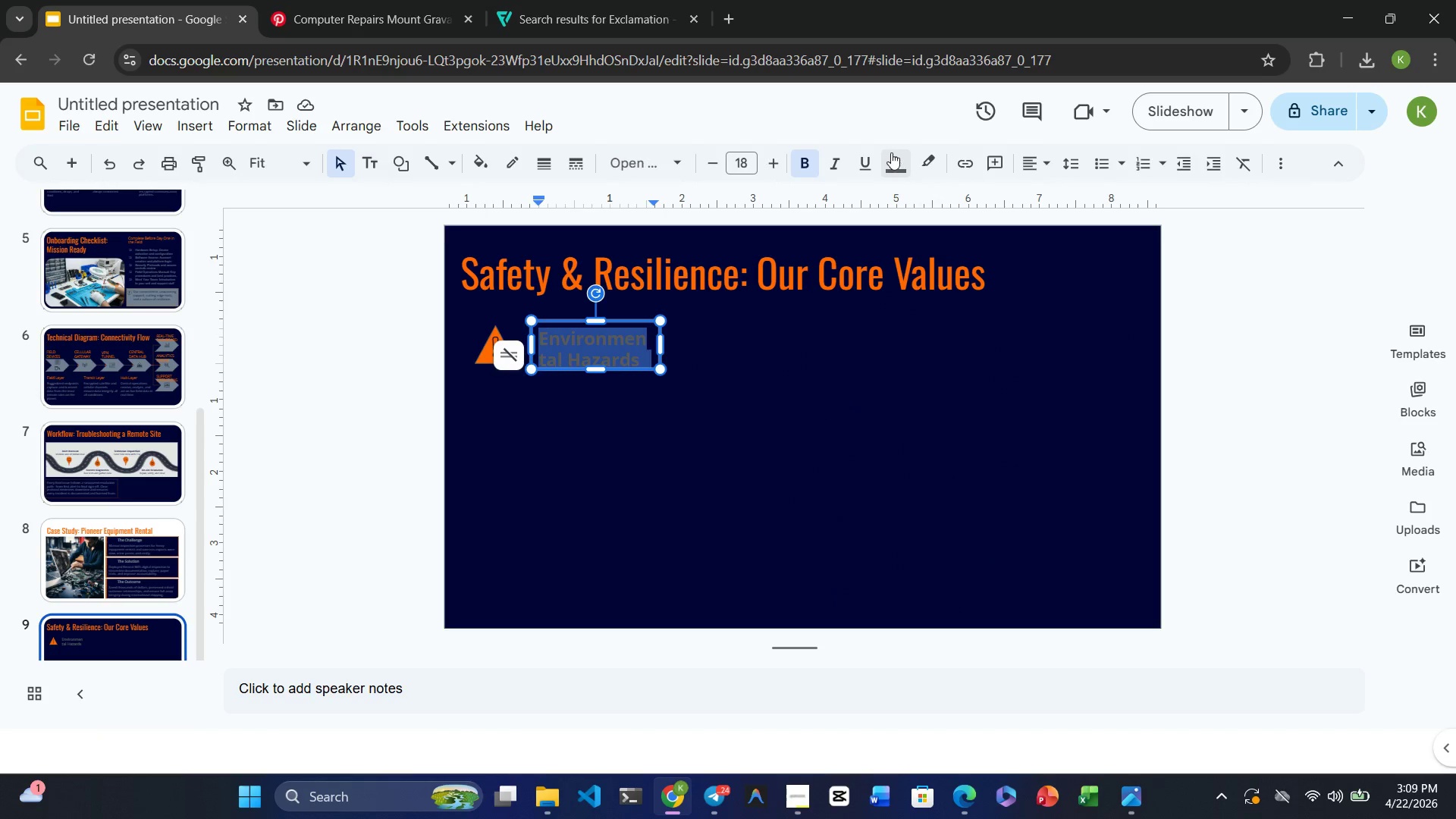 
left_click([895, 155])
 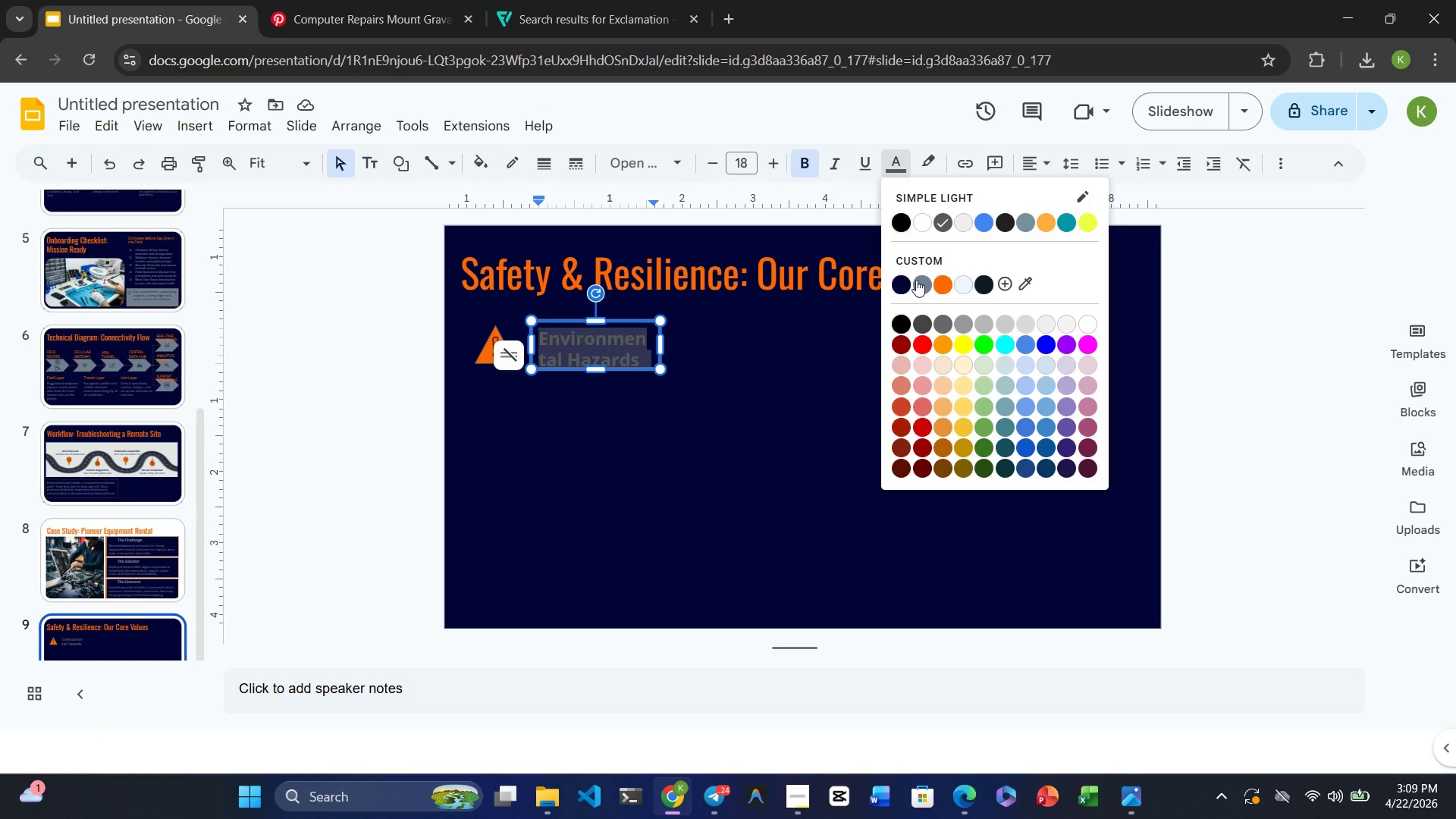 
left_click([918, 278])
 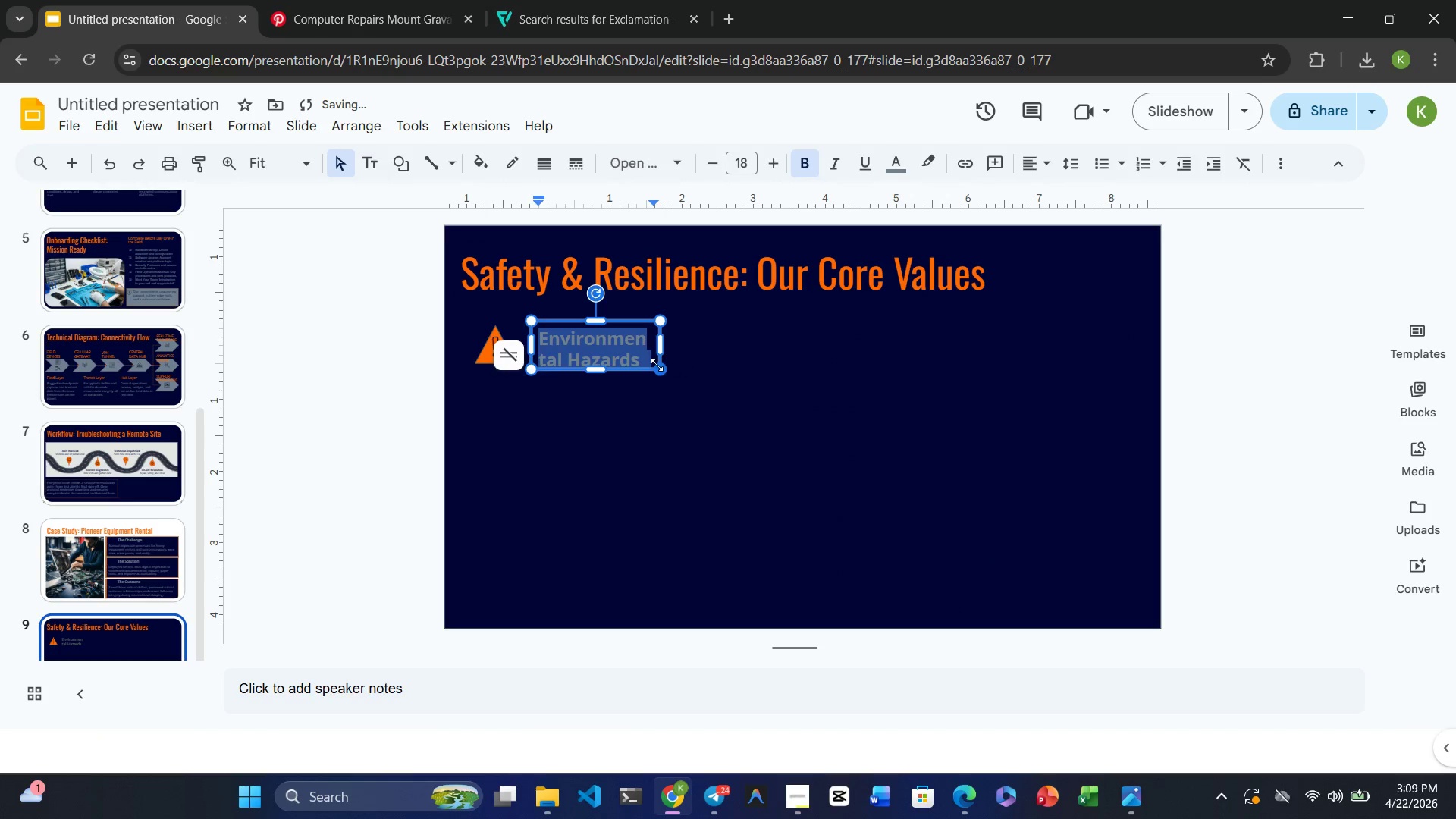 
left_click([655, 365])
 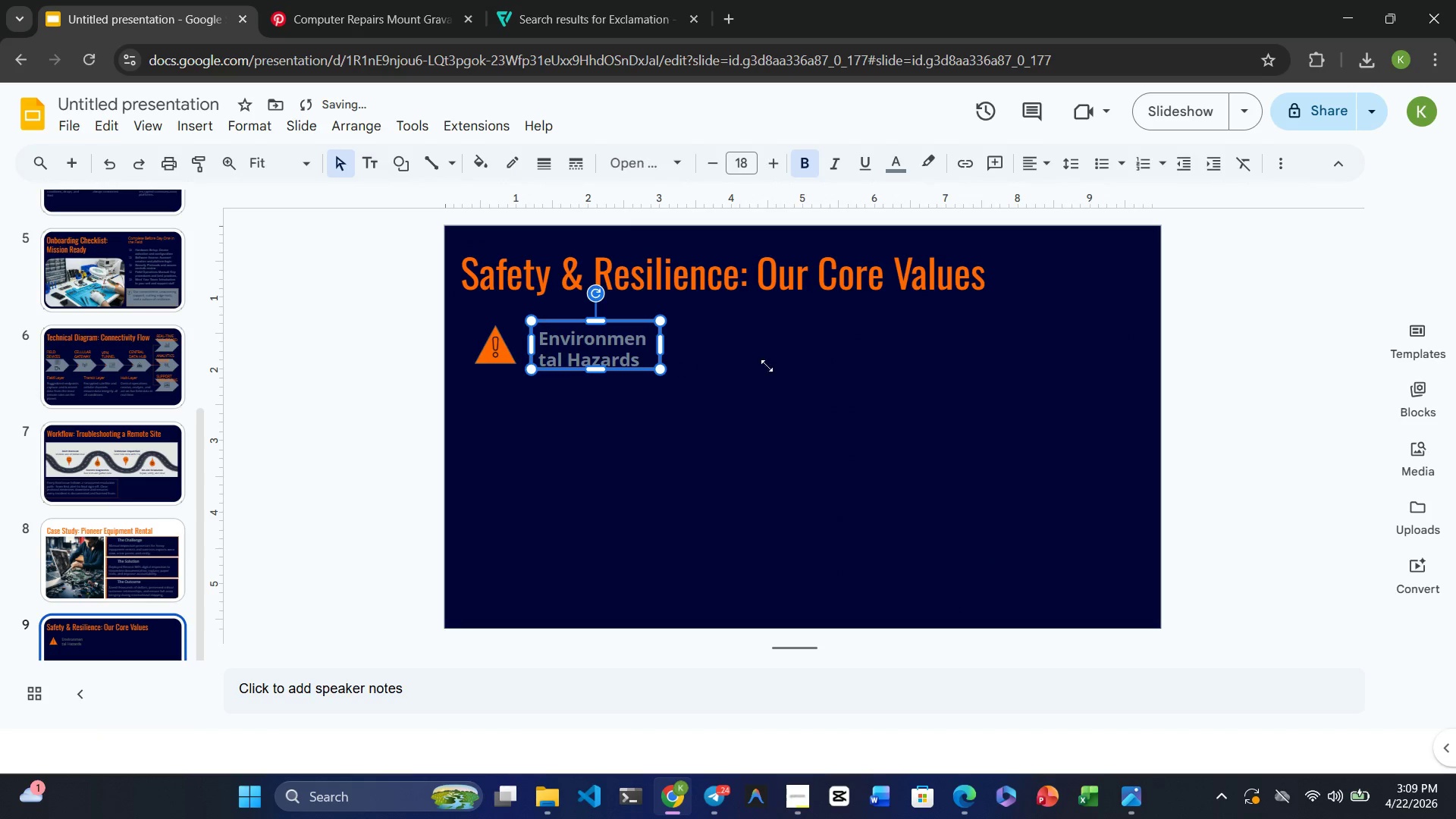 
left_click([777, 366])
 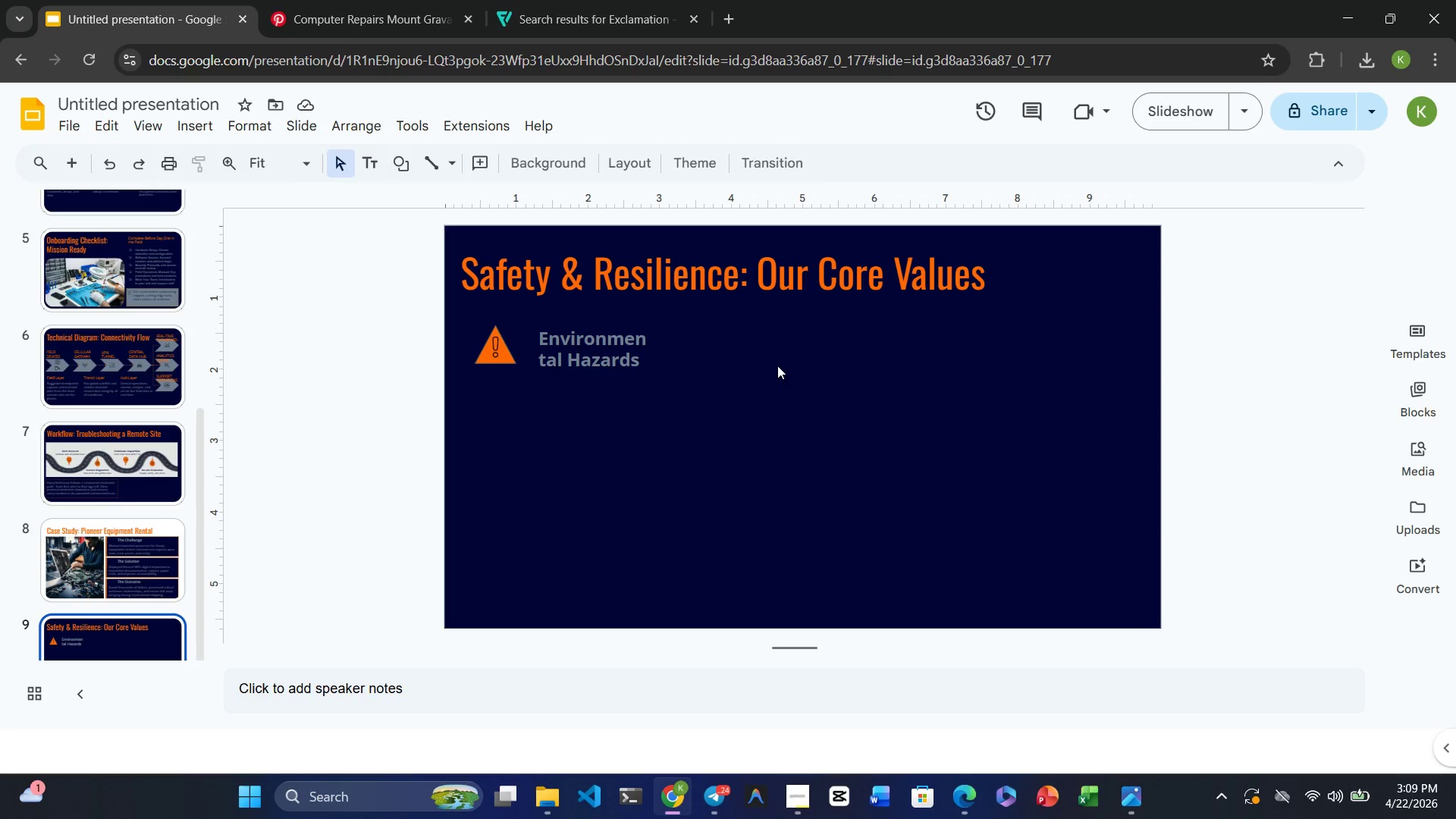 
wait(7.77)
 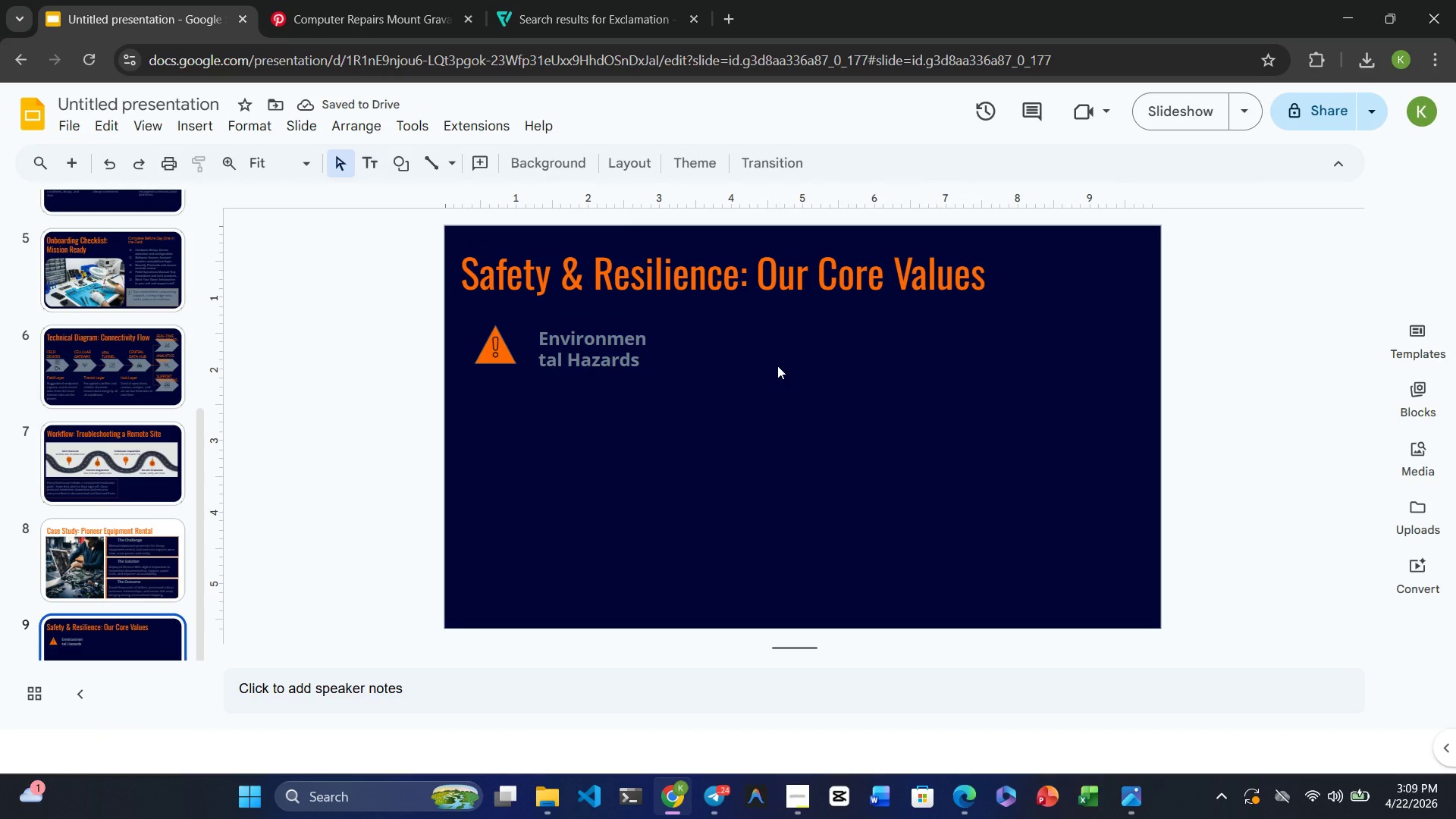 
left_click([618, 347])
 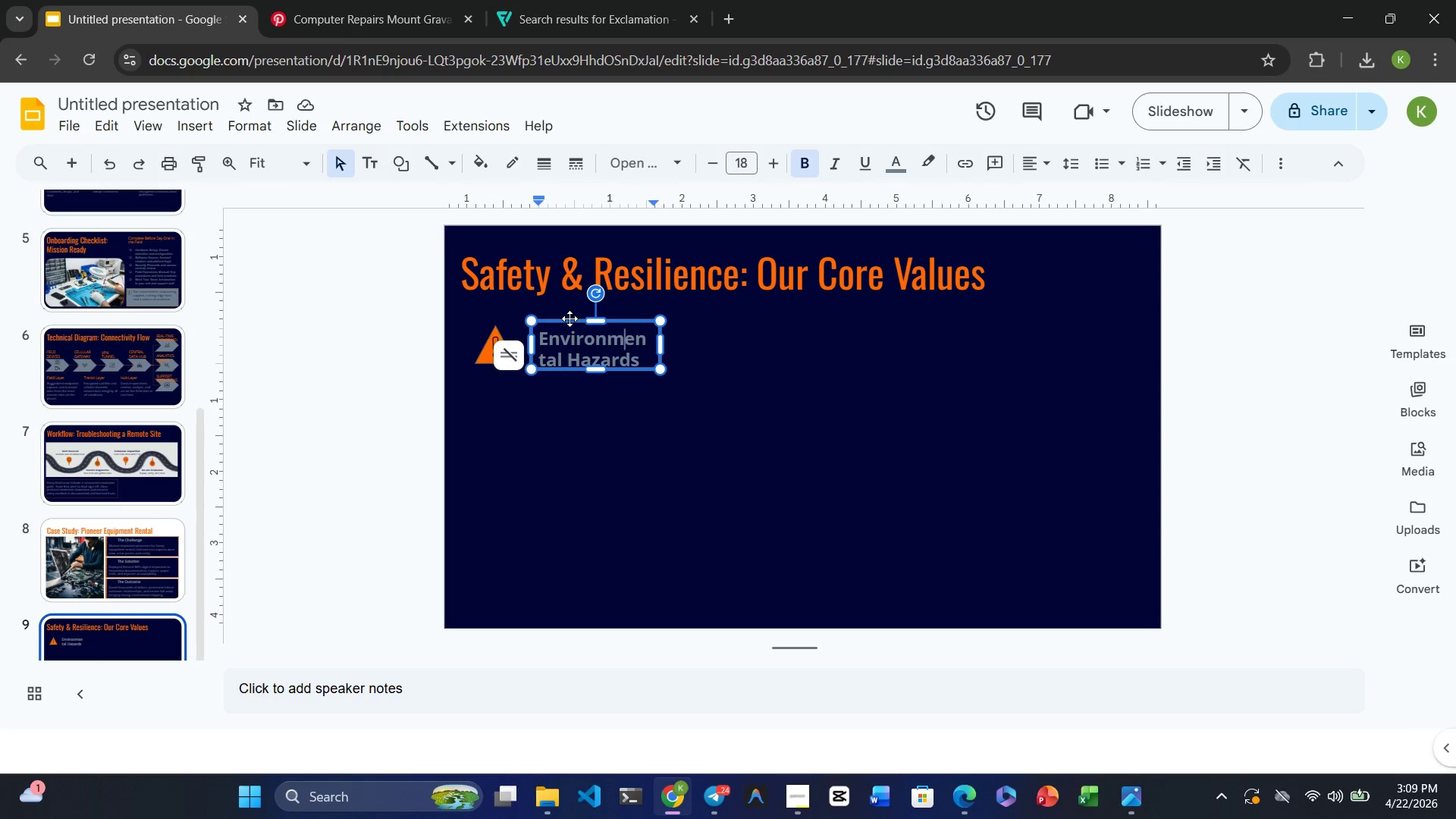 
left_click_drag(start_coordinate=[570, 318], to_coordinate=[570, 312])
 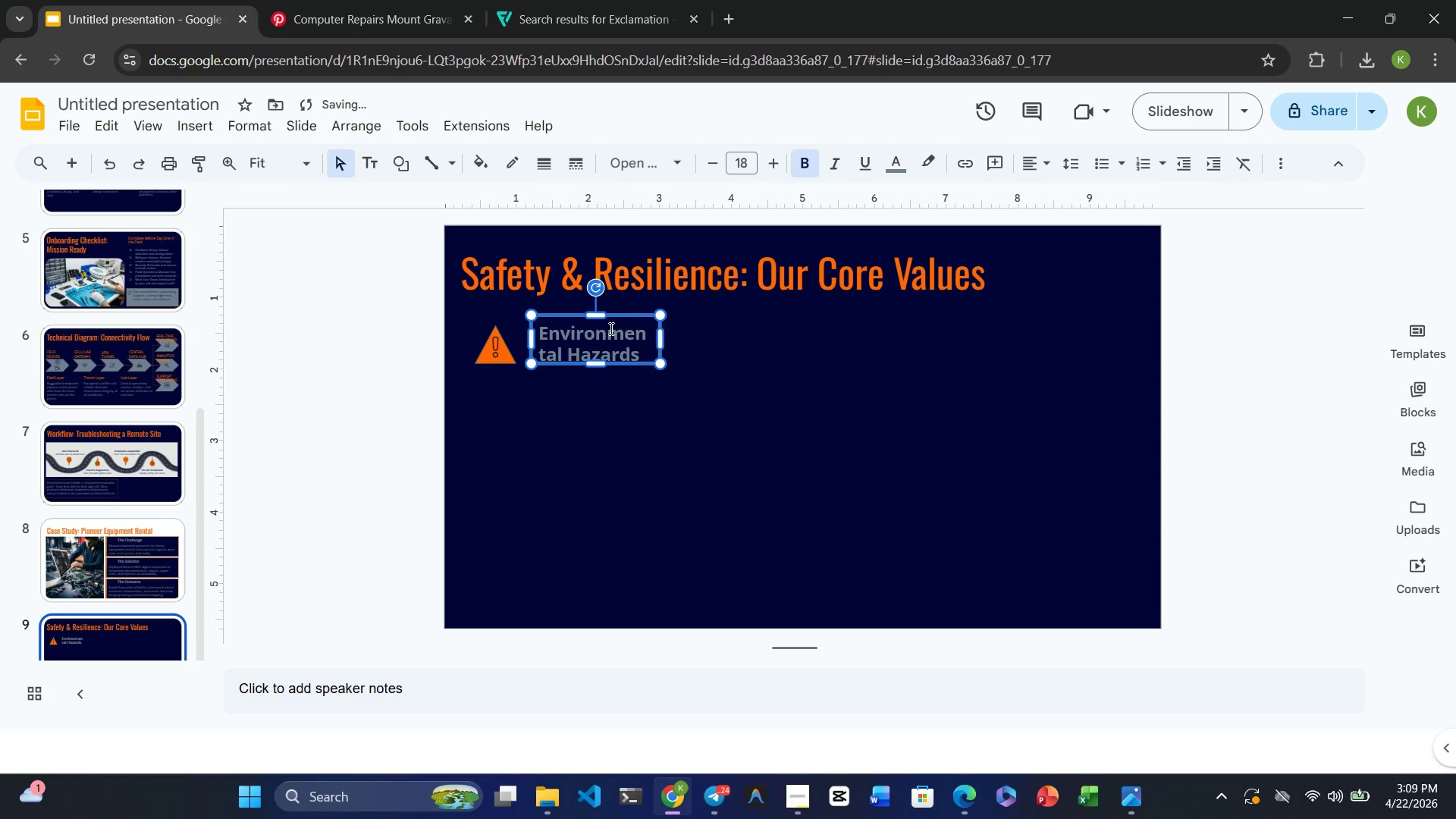 
left_click([764, 391])
 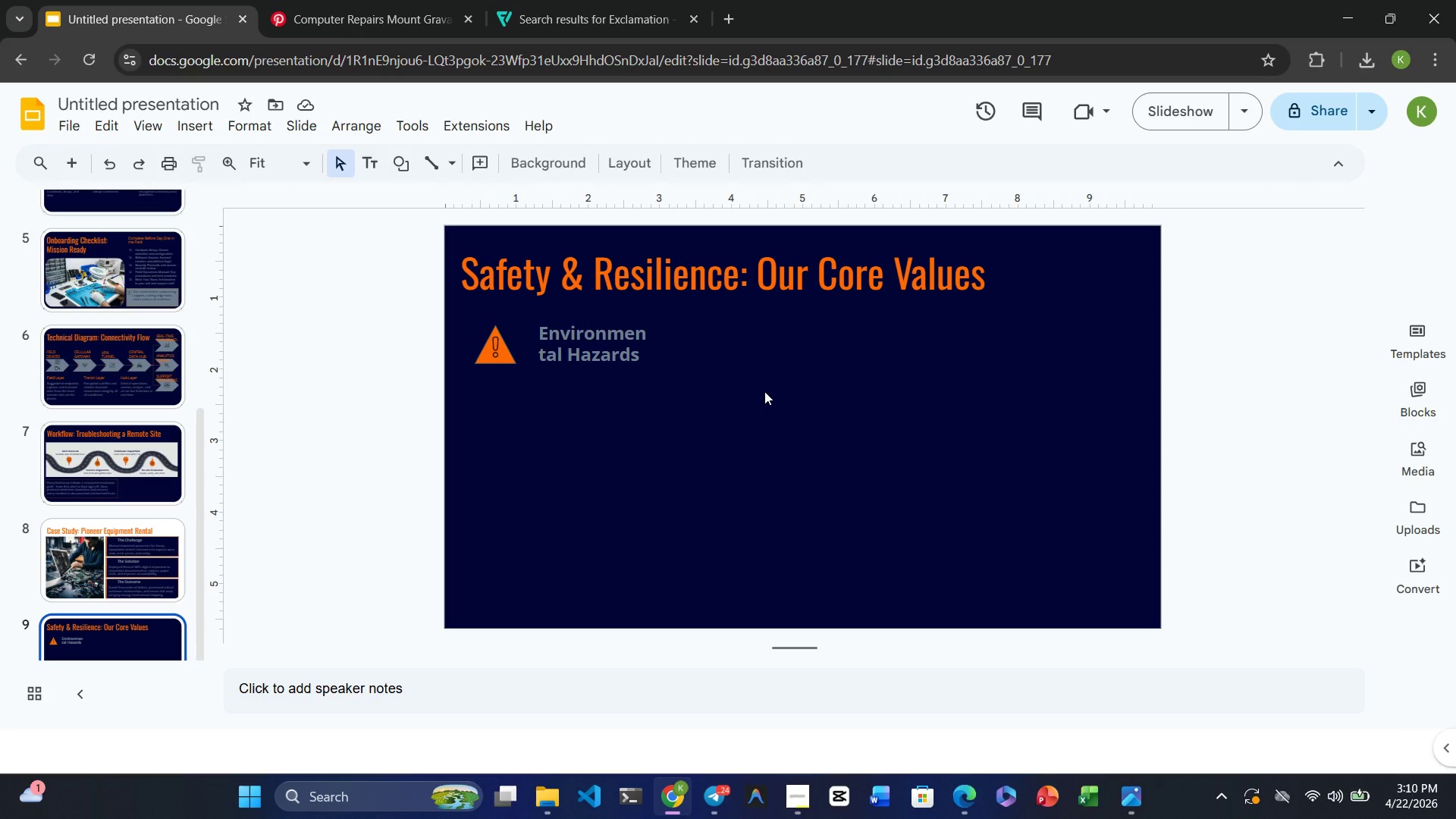 
wait(14.95)
 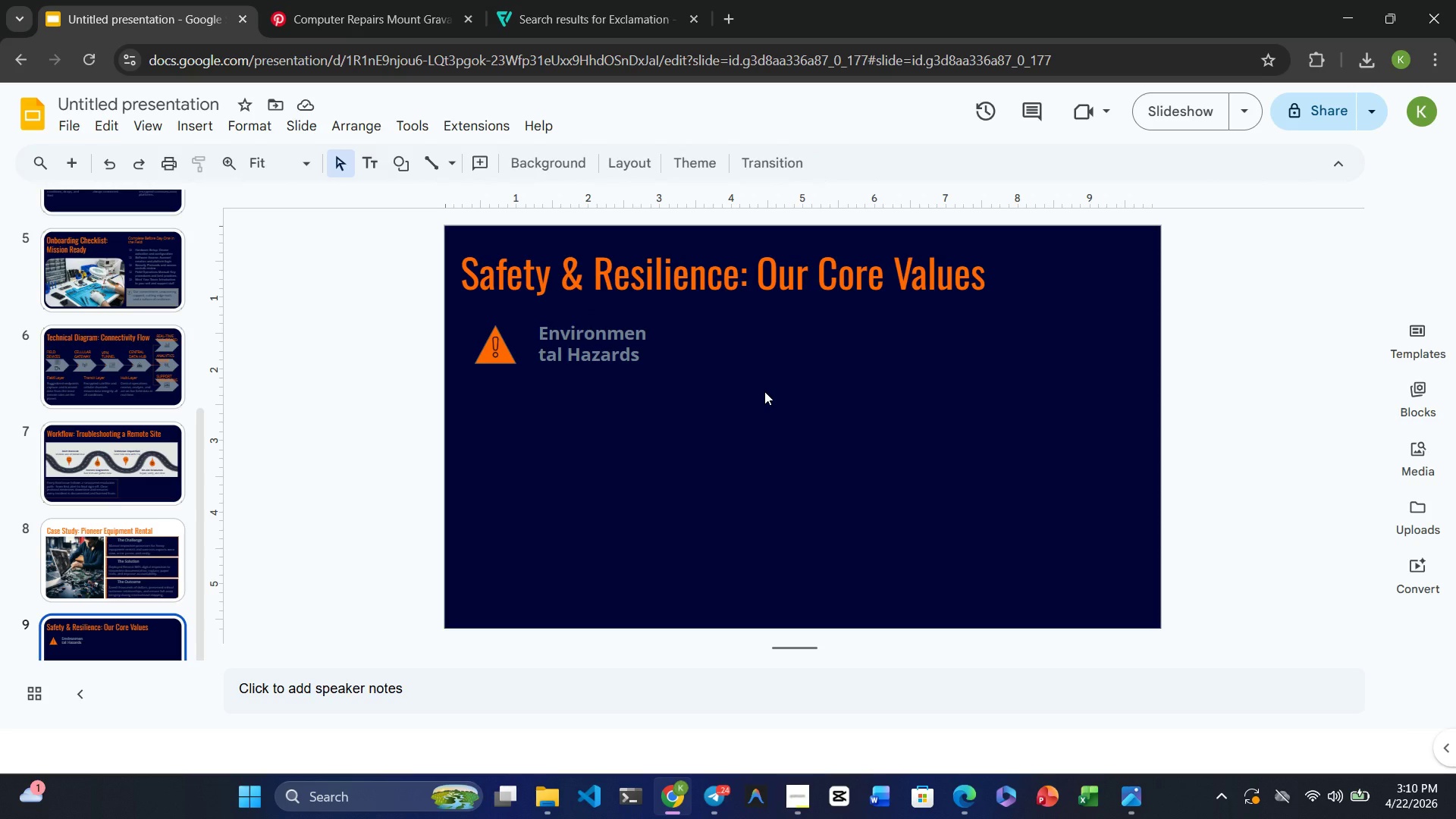 
left_click([600, 339])
 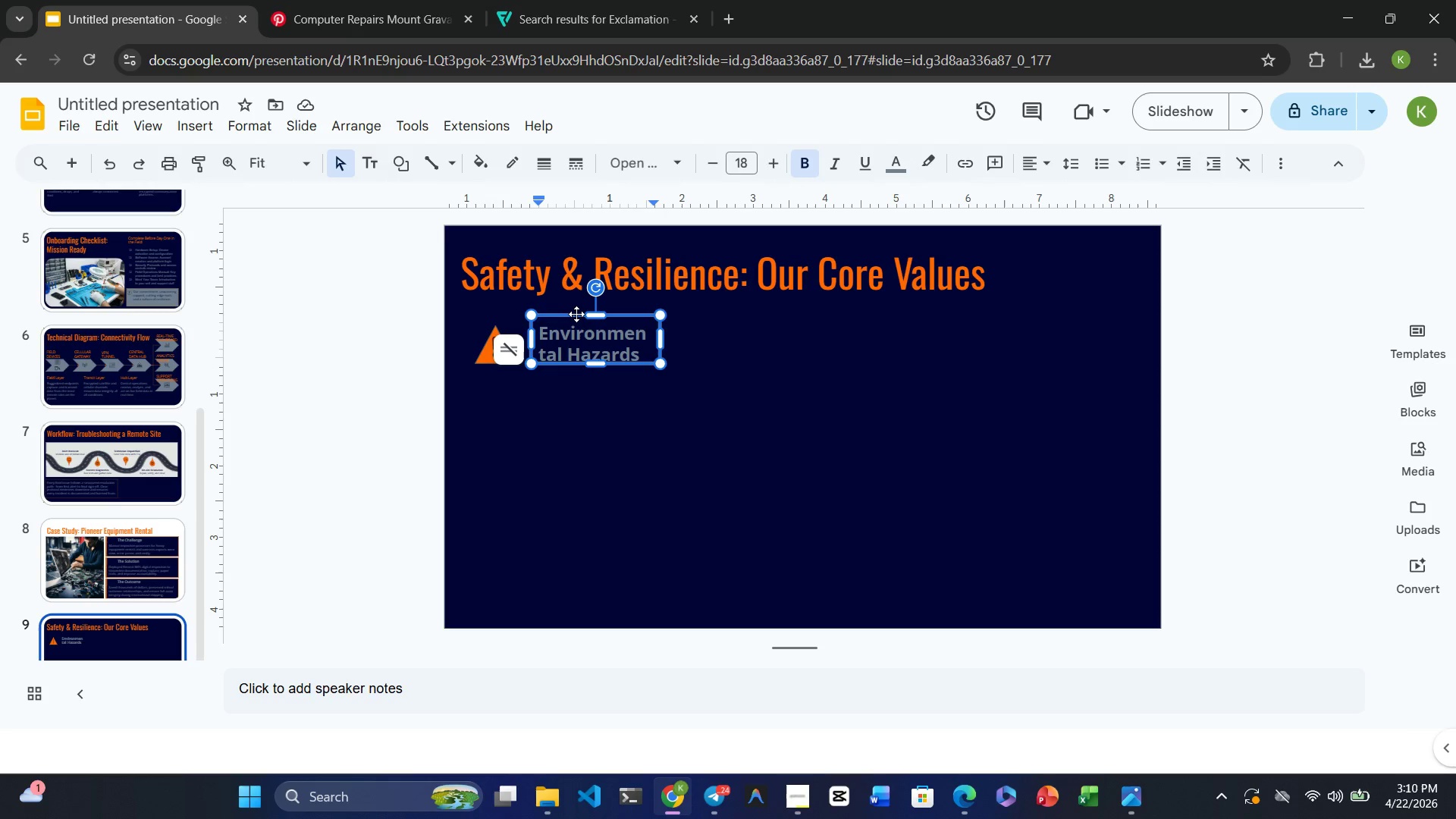 
left_click_drag(start_coordinate=[576, 314], to_coordinate=[568, 314])
 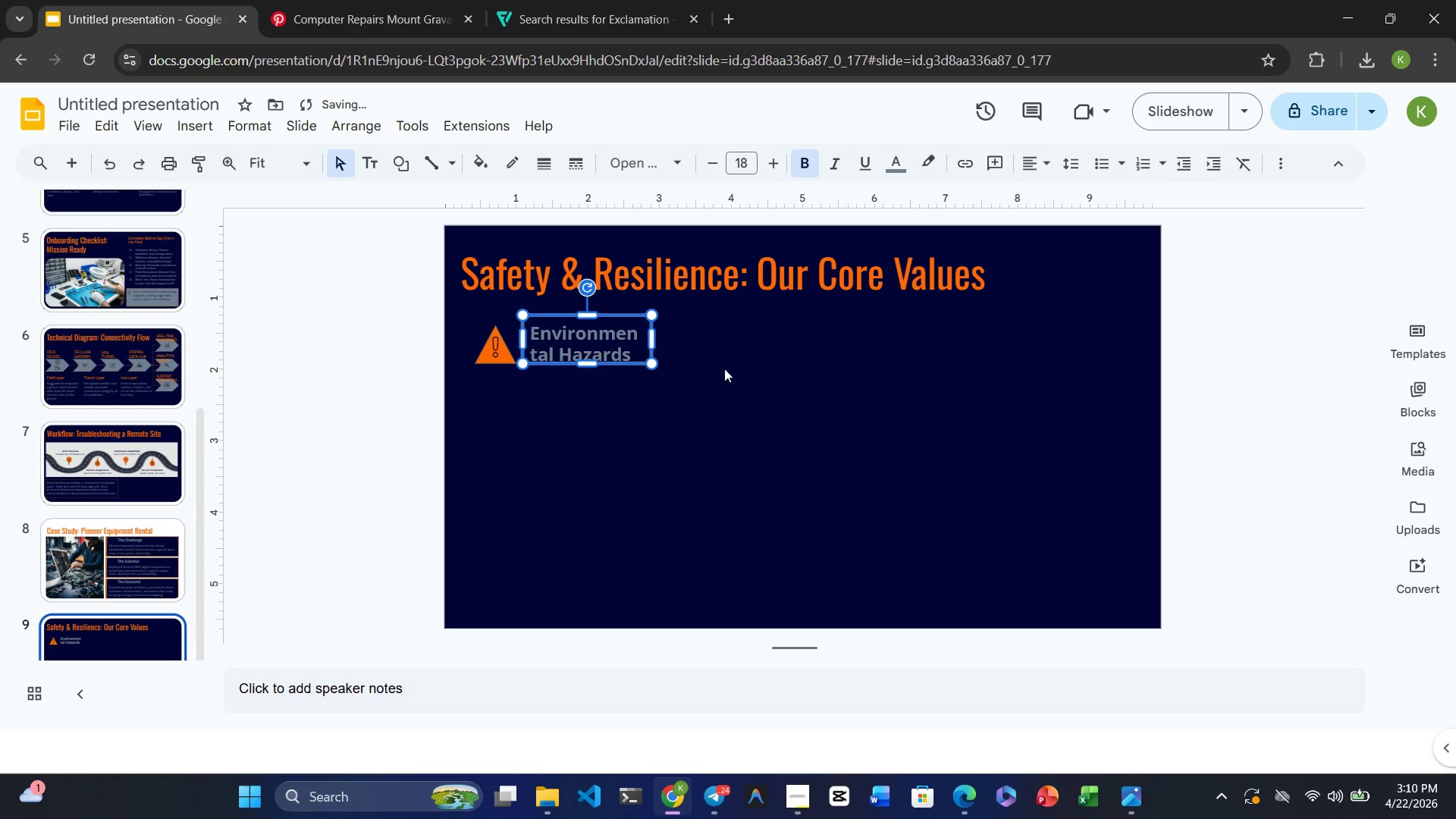 
left_click([725, 369])
 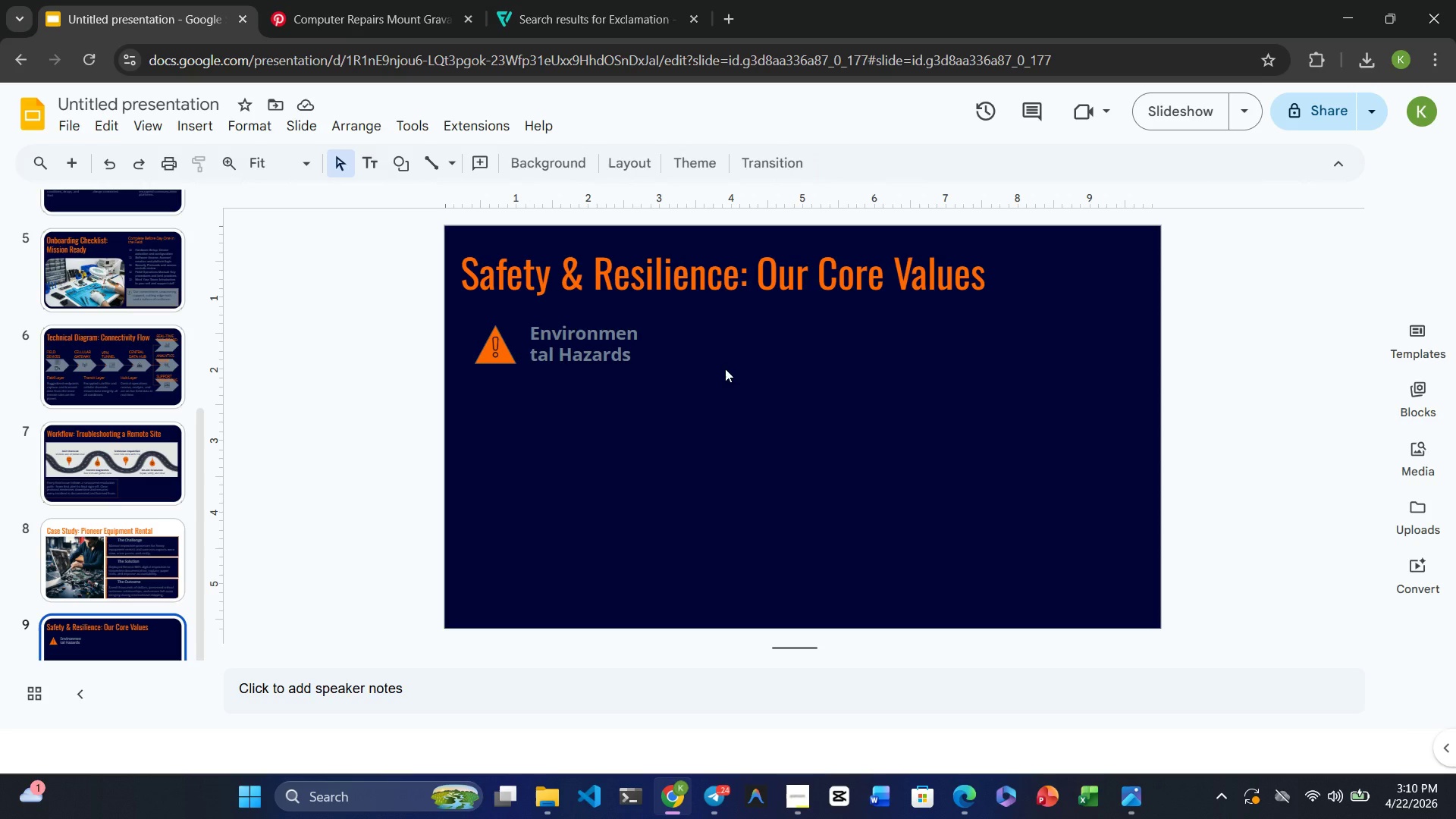 
wait(12.0)
 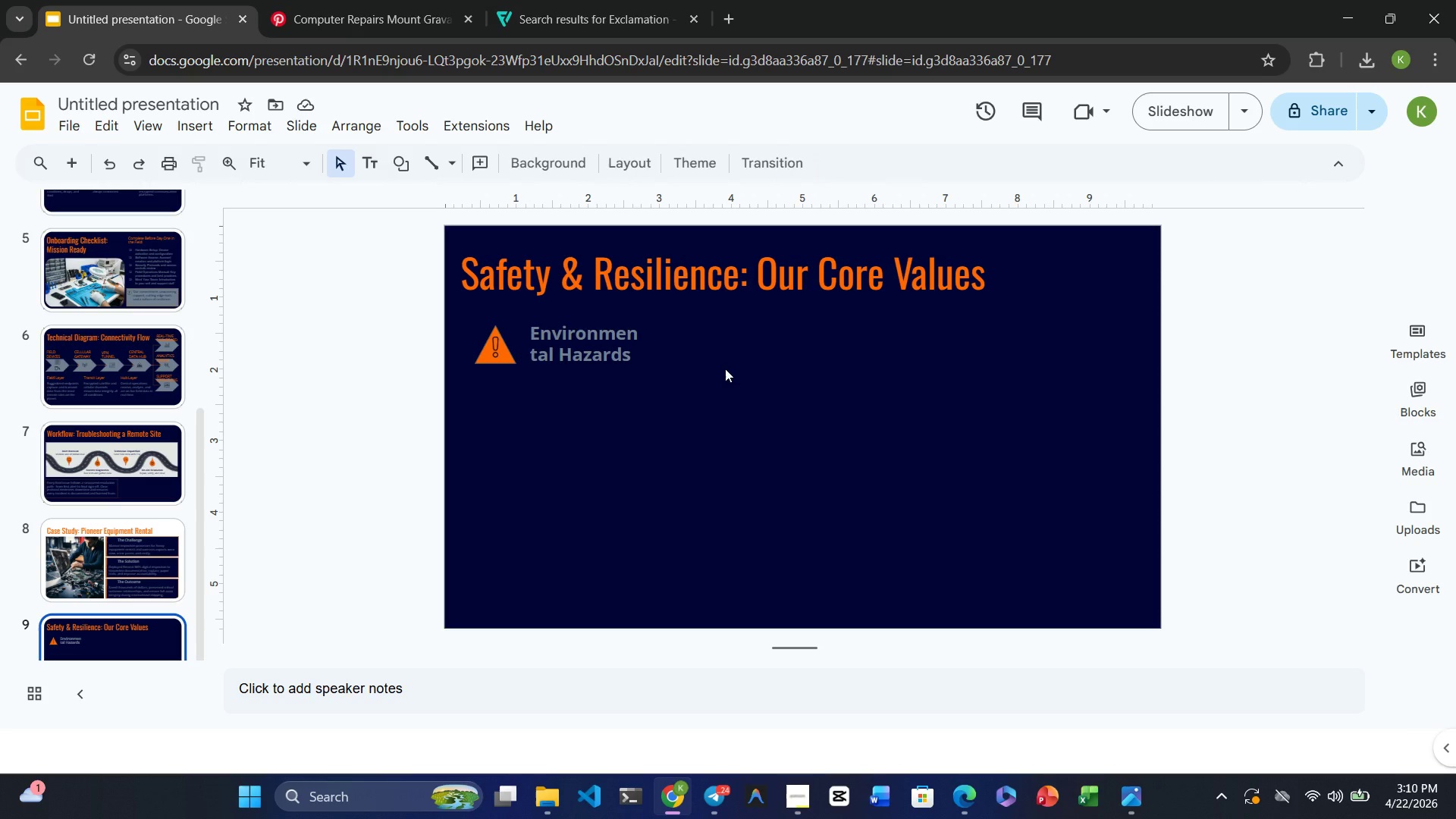 
left_click([212, 129])
 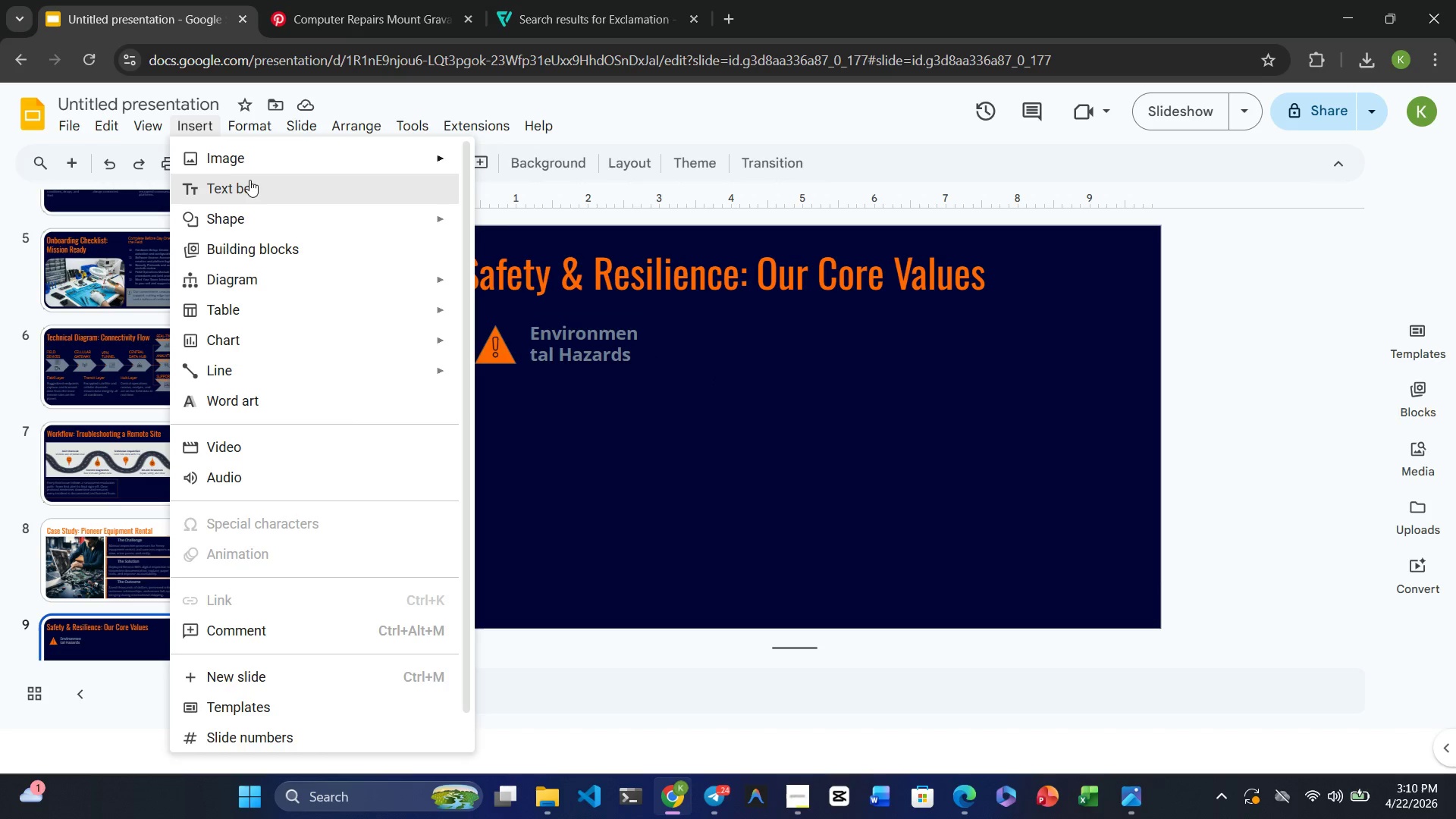 
left_click([250, 181])
 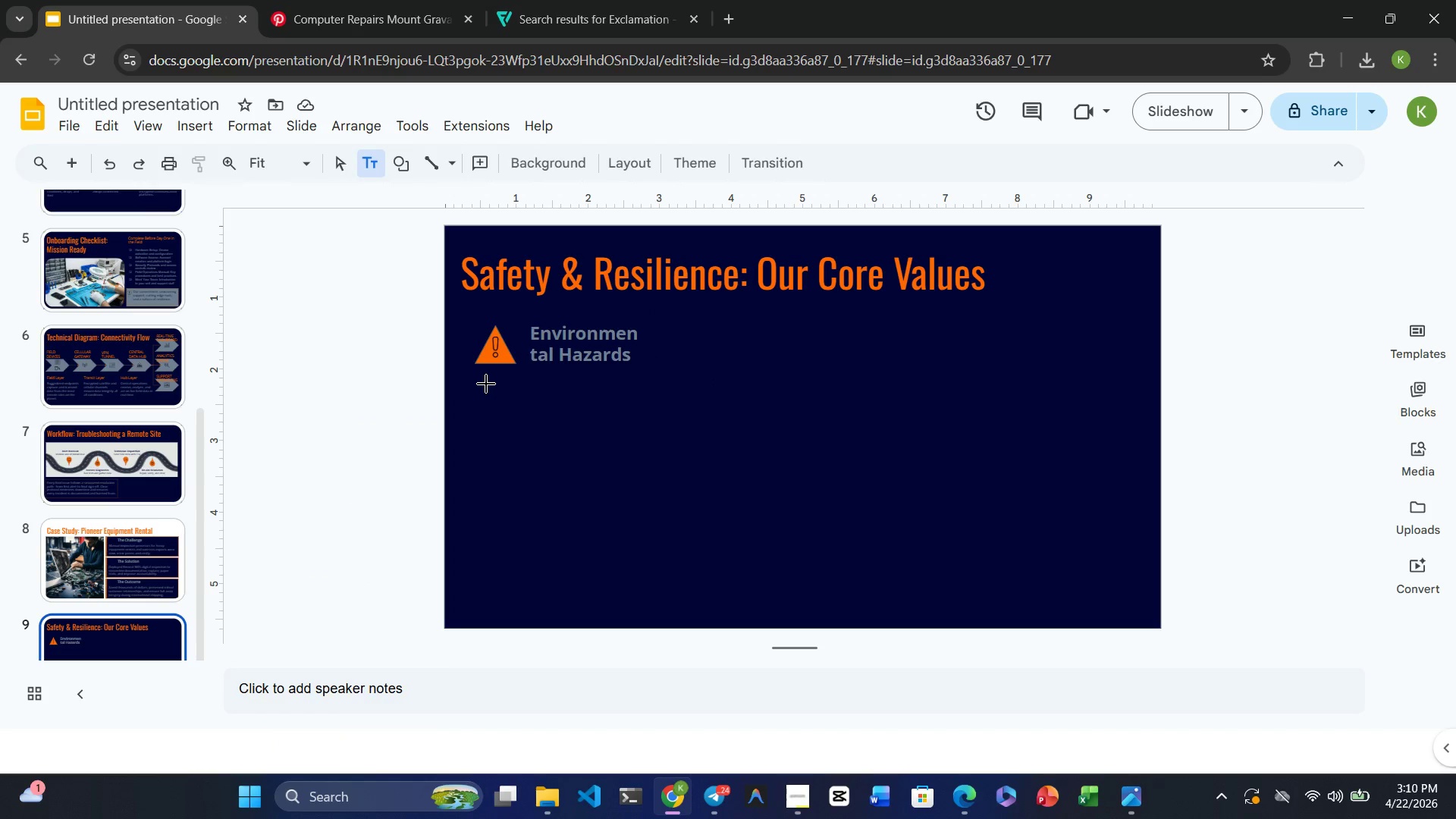 
left_click_drag(start_coordinate=[485, 384], to_coordinate=[696, 452])
 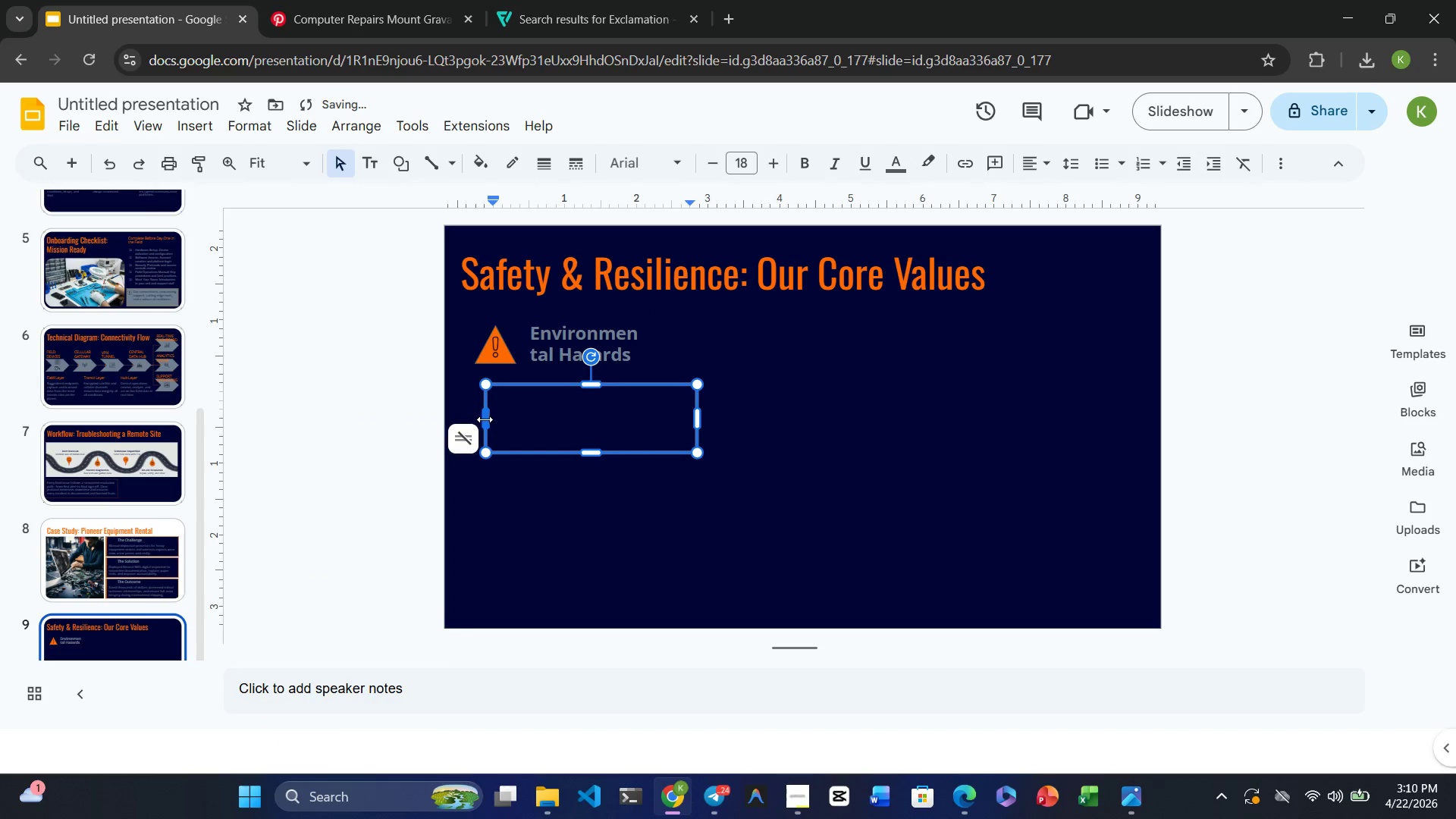 
left_click_drag(start_coordinate=[485, 419], to_coordinate=[475, 419])
 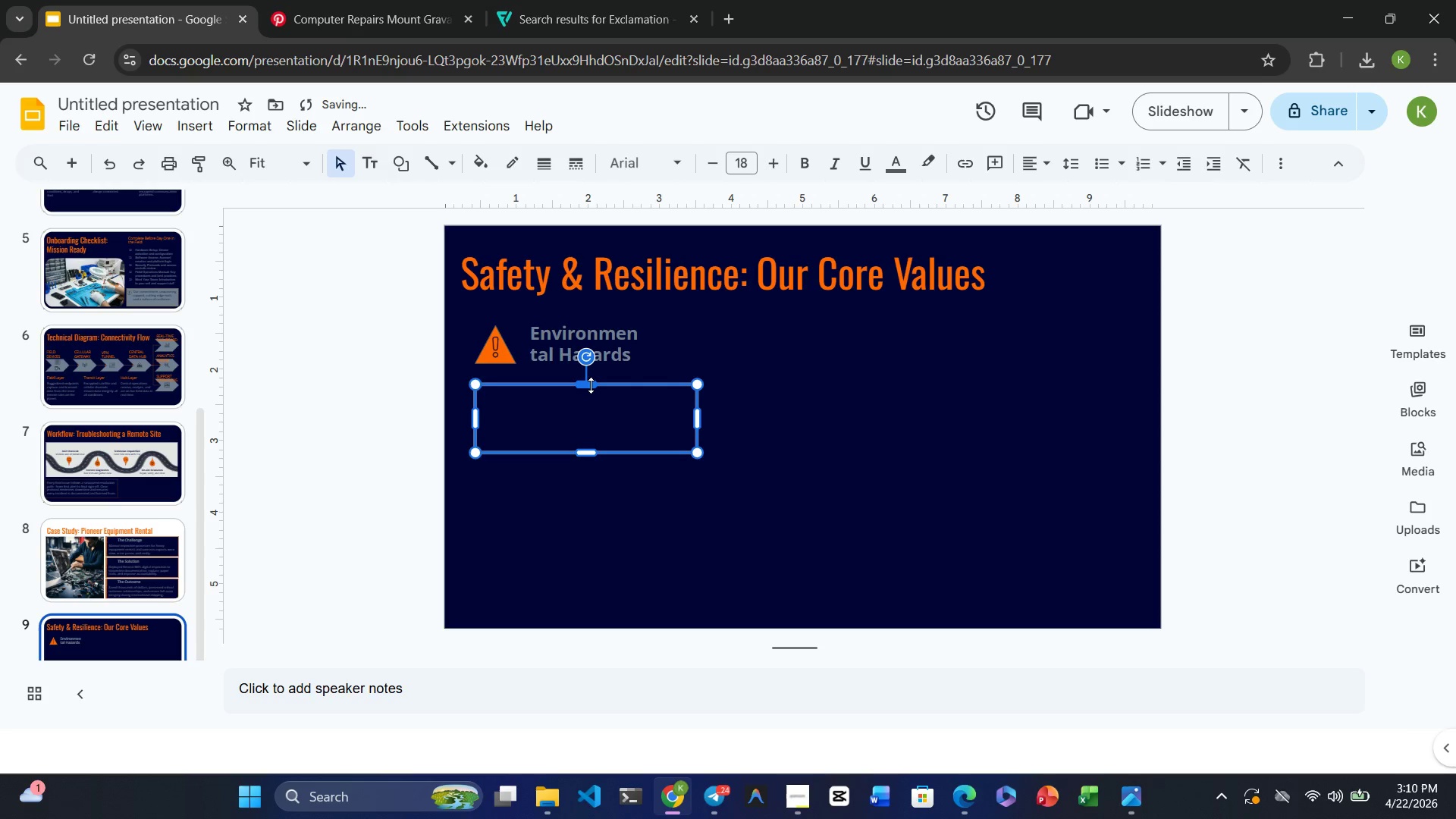 
left_click_drag(start_coordinate=[589, 384], to_coordinate=[589, 378])
 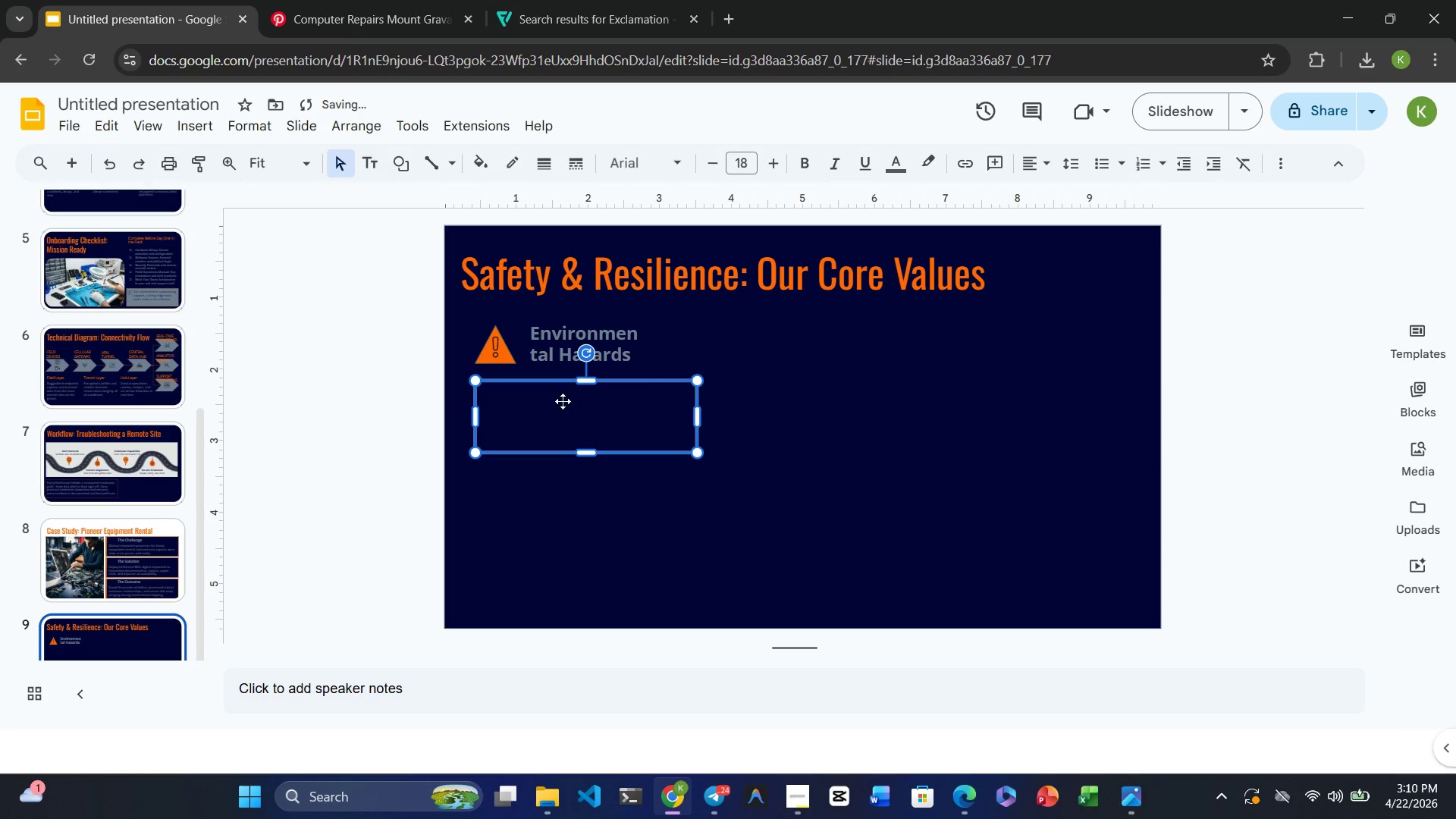 
left_click([561, 402])
 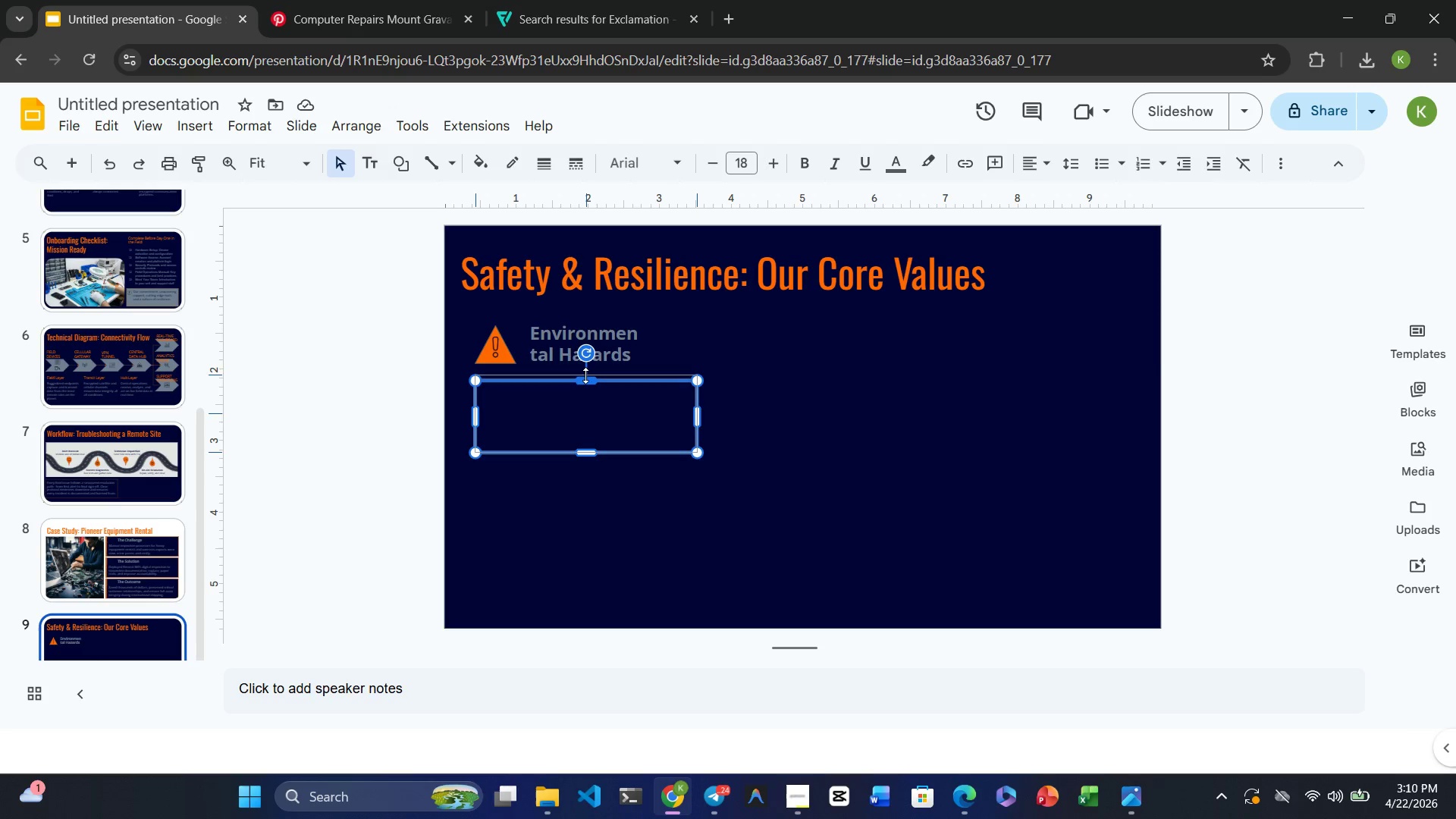 
wait(7.62)
 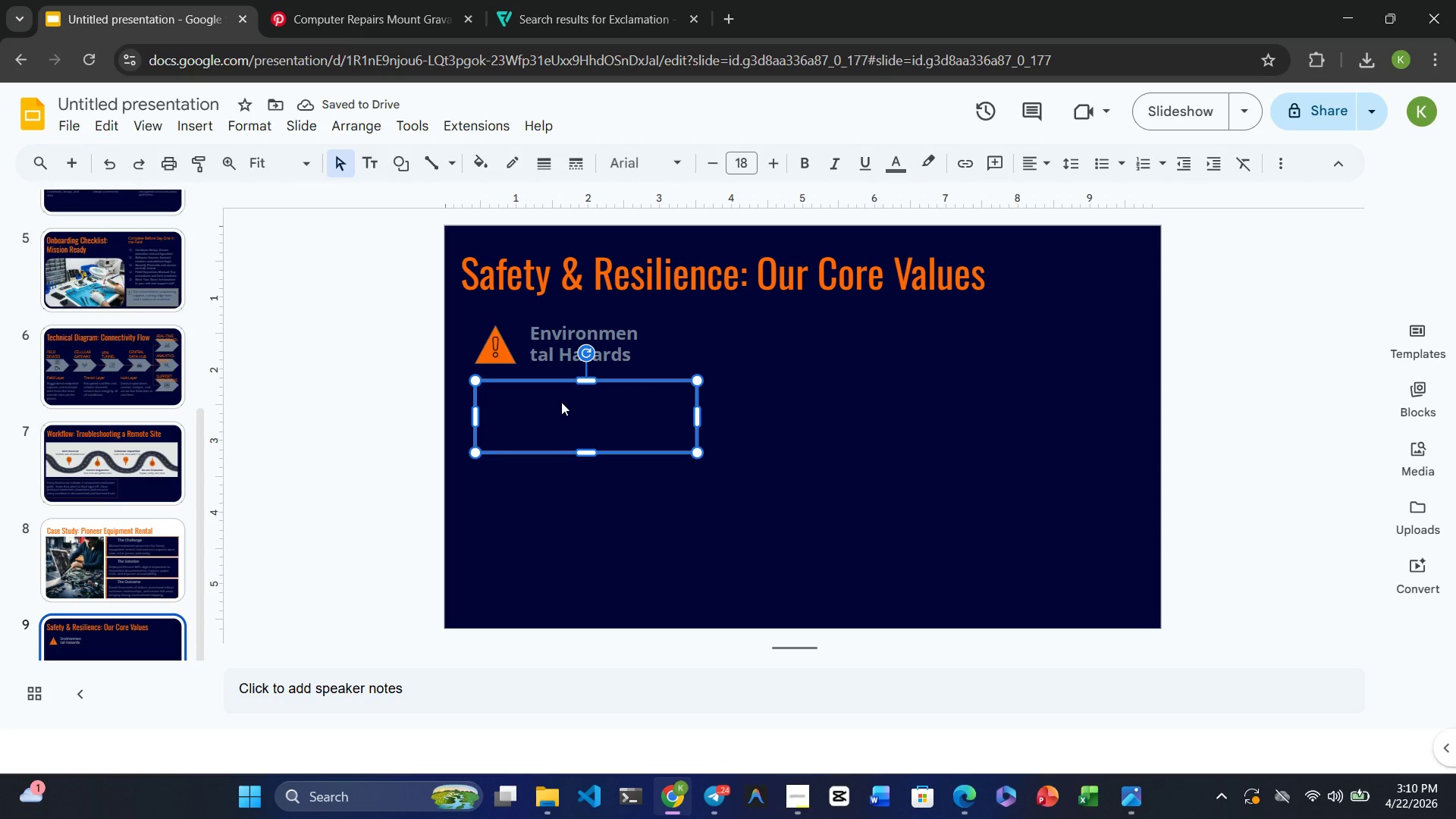 
left_click([546, 402])
 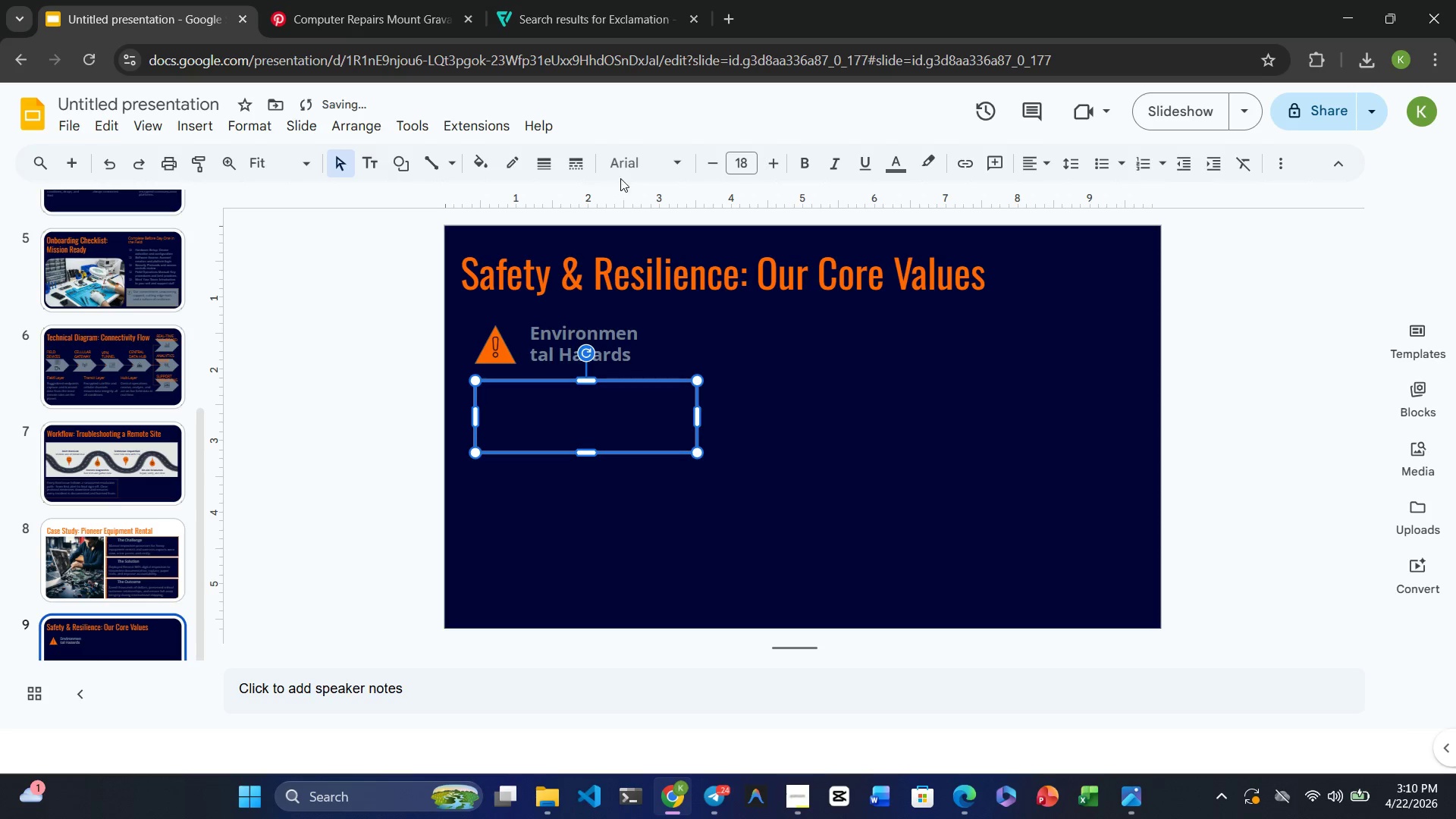 
left_click([633, 170])
 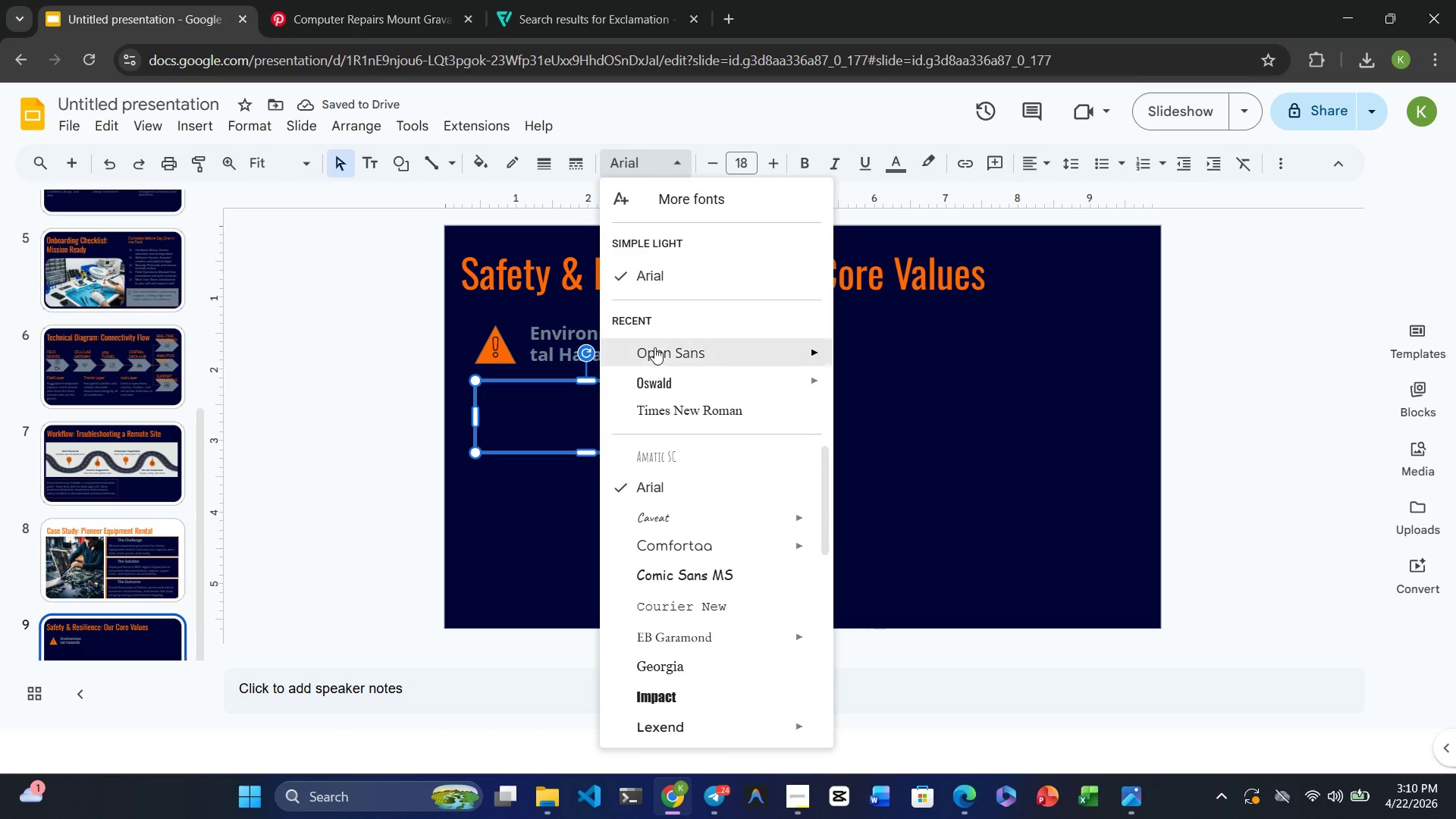 
left_click([654, 356])
 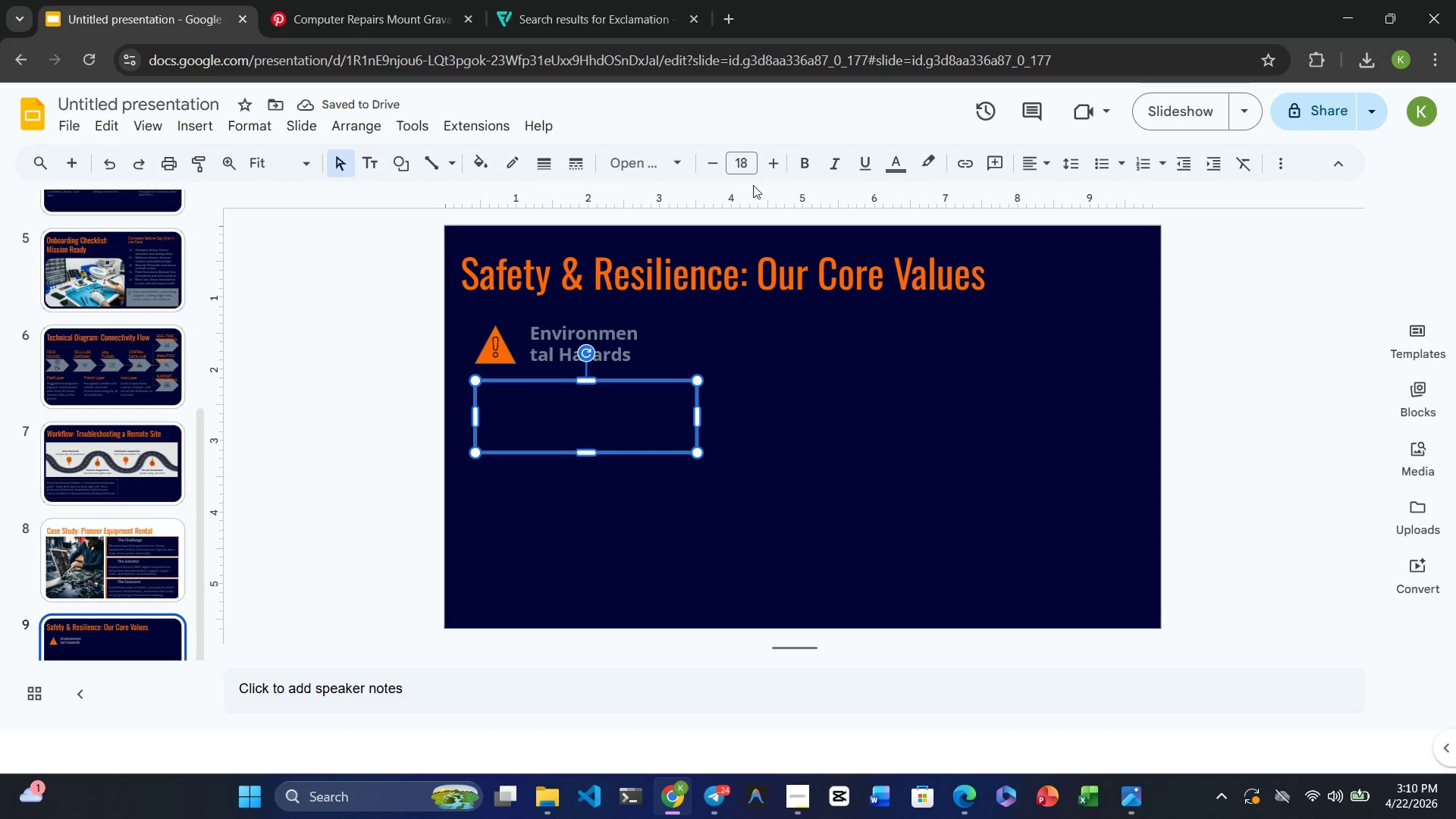 
double_click([720, 171])
 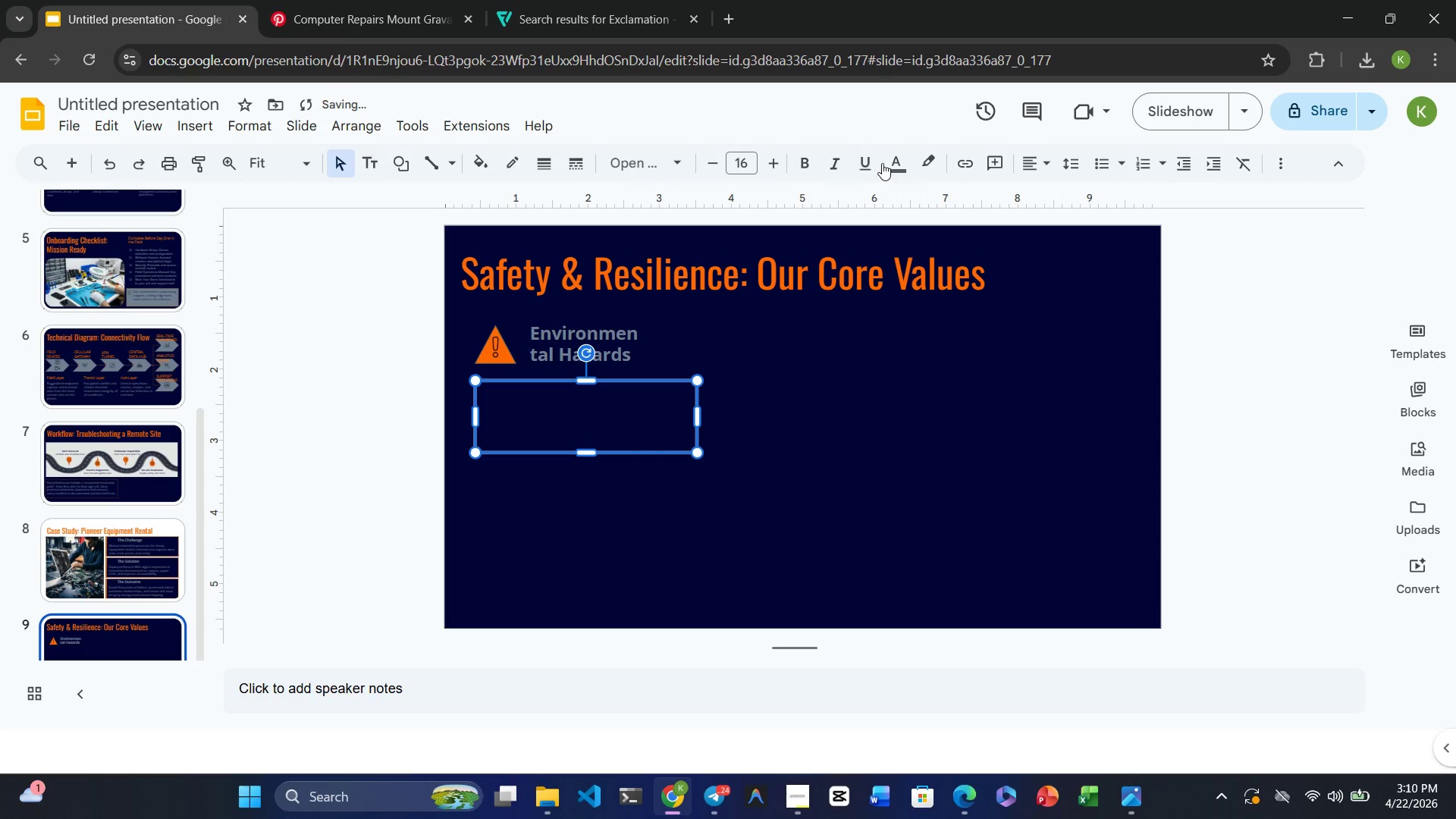 
left_click([889, 163])
 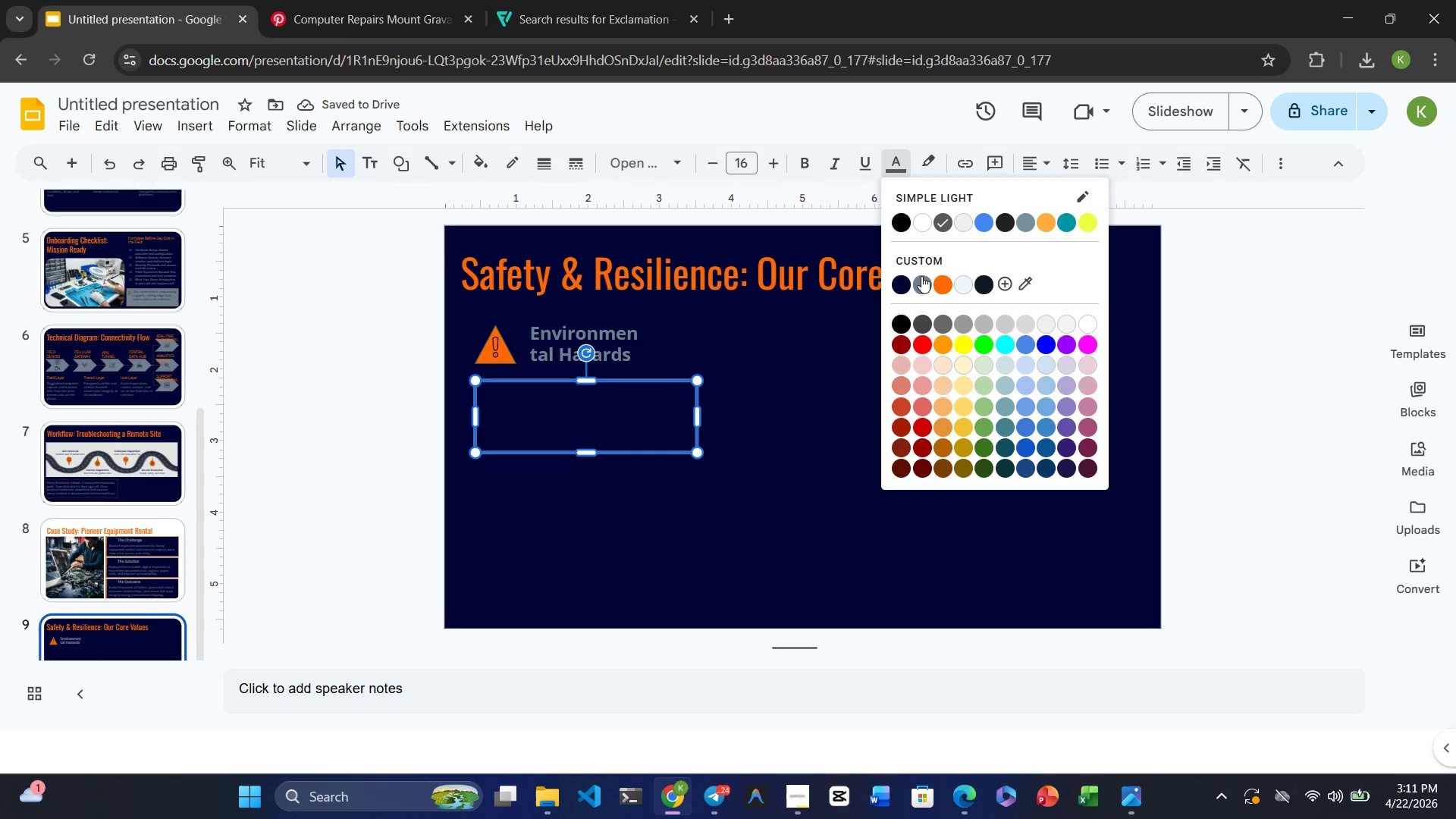 
left_click([919, 277])
 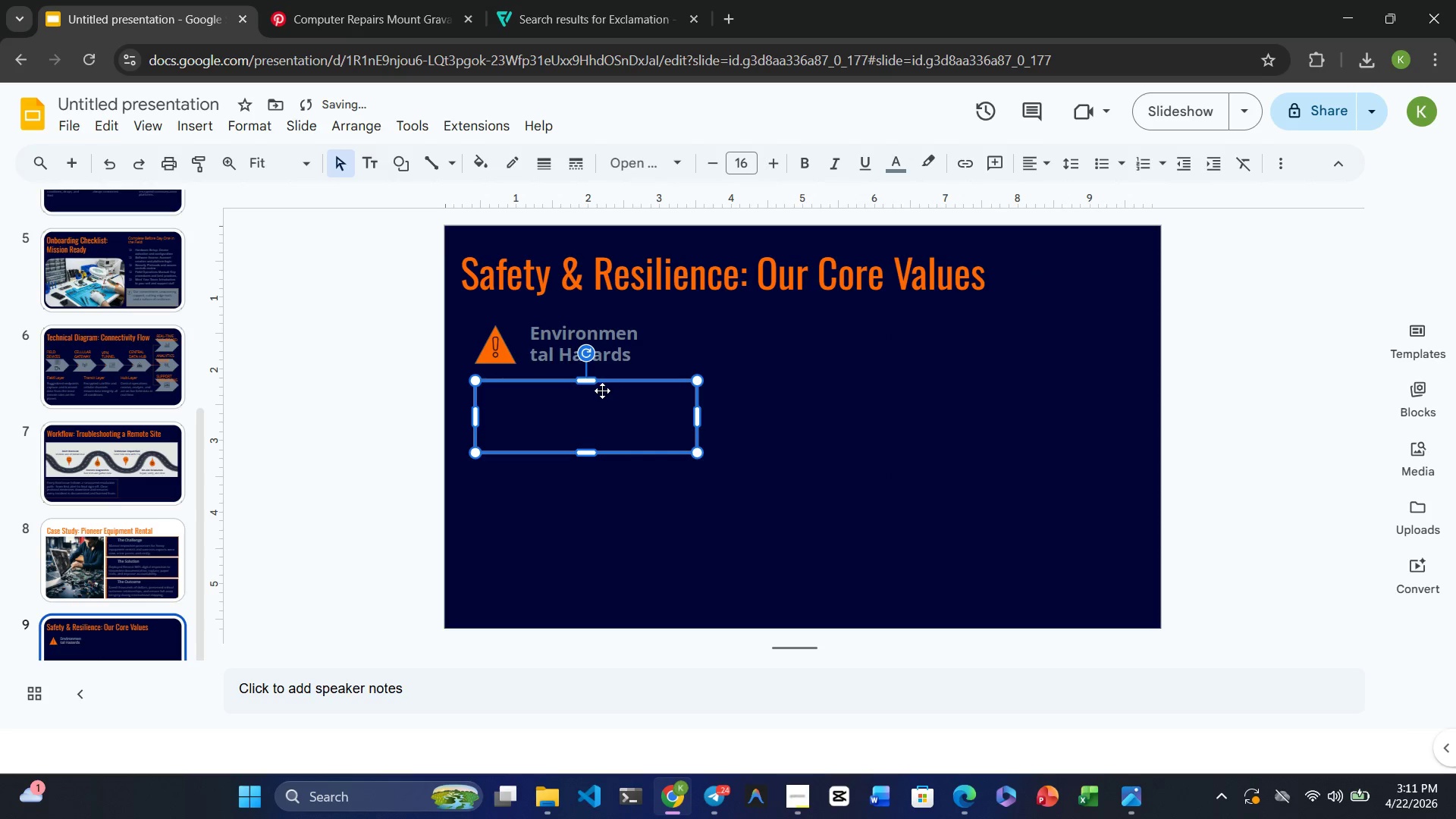 
left_click([546, 401])
 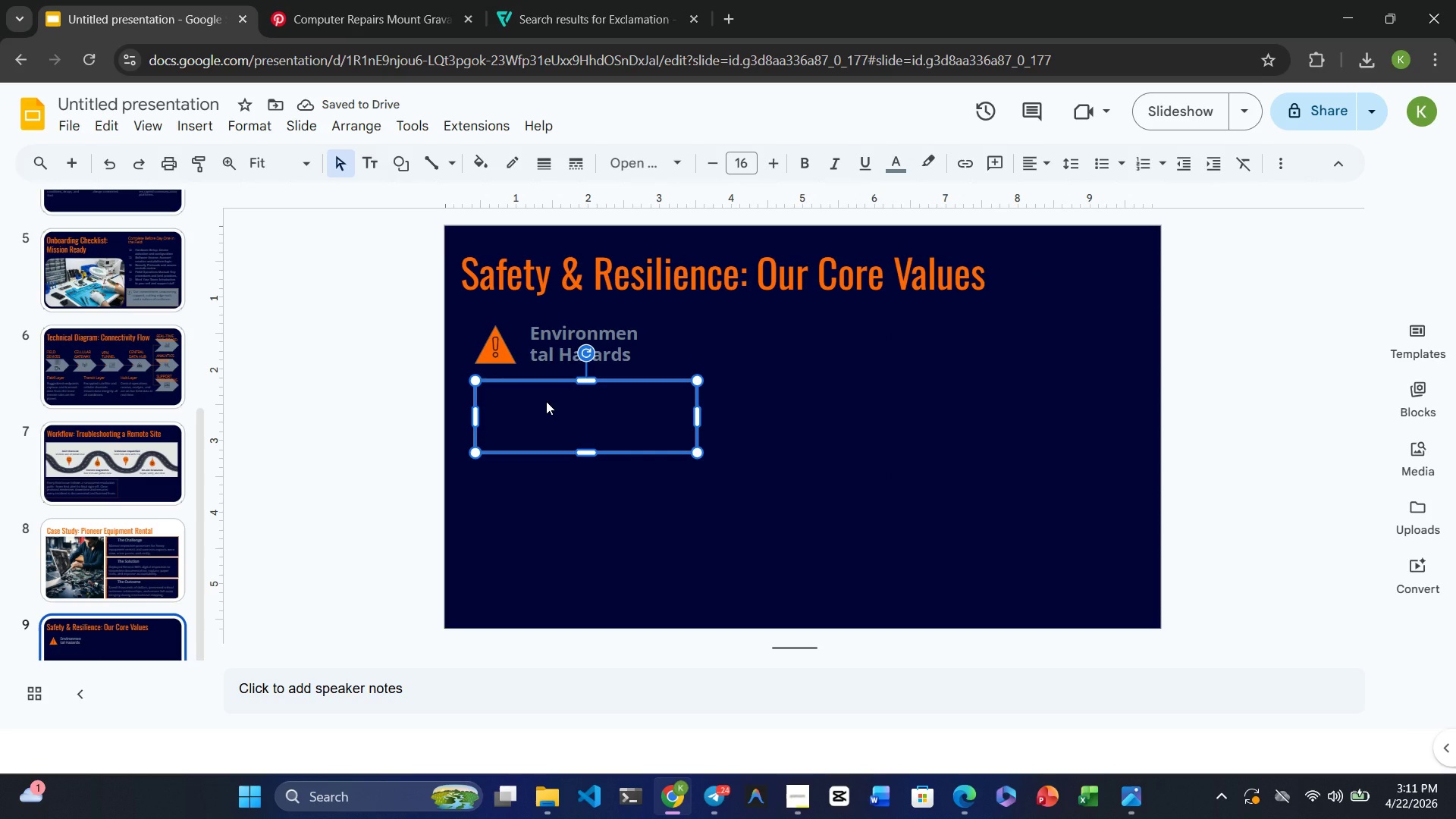 
type(Ideni)
key(Backspace)
type(tify and )
 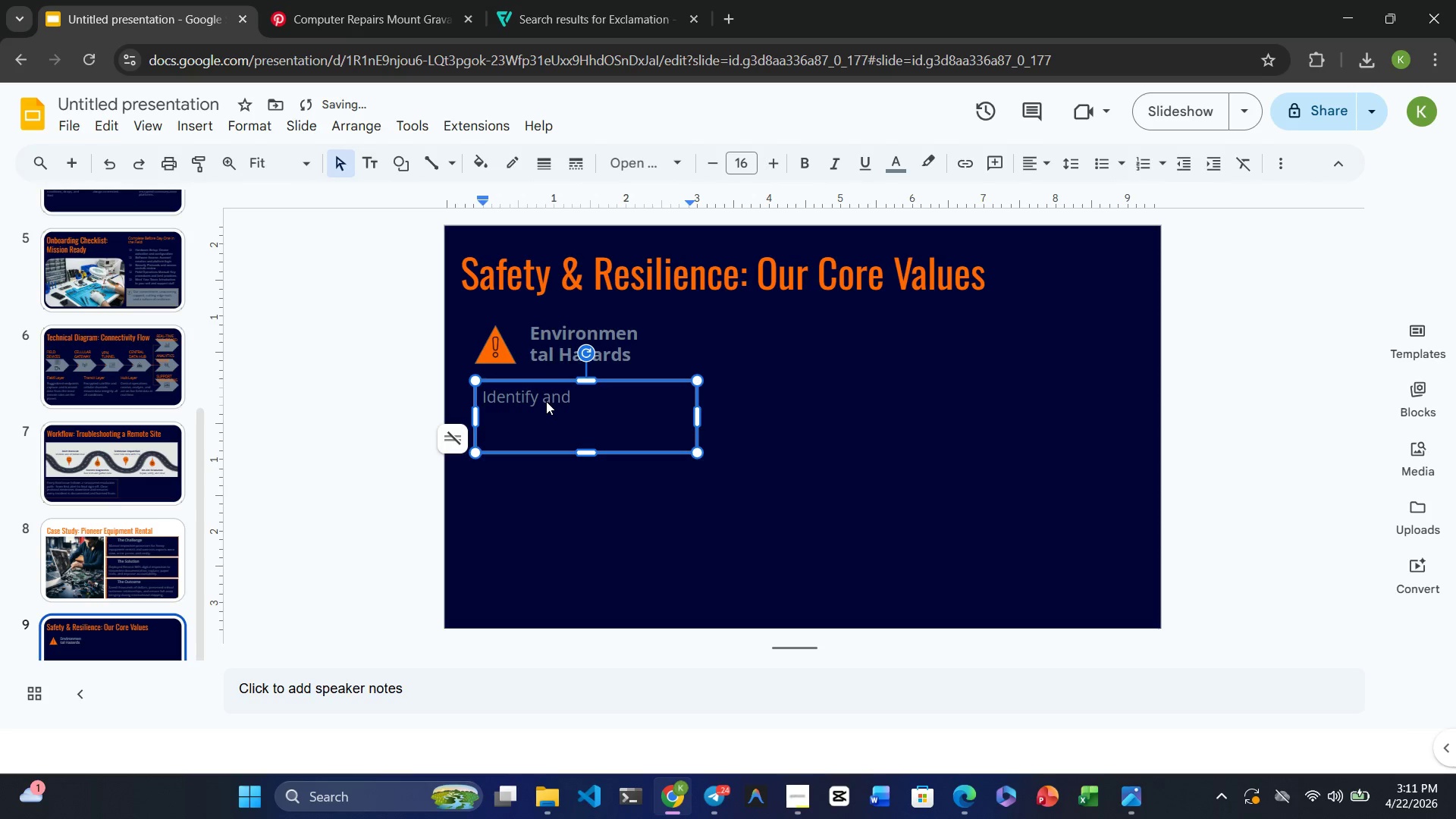 
wait(6.12)
 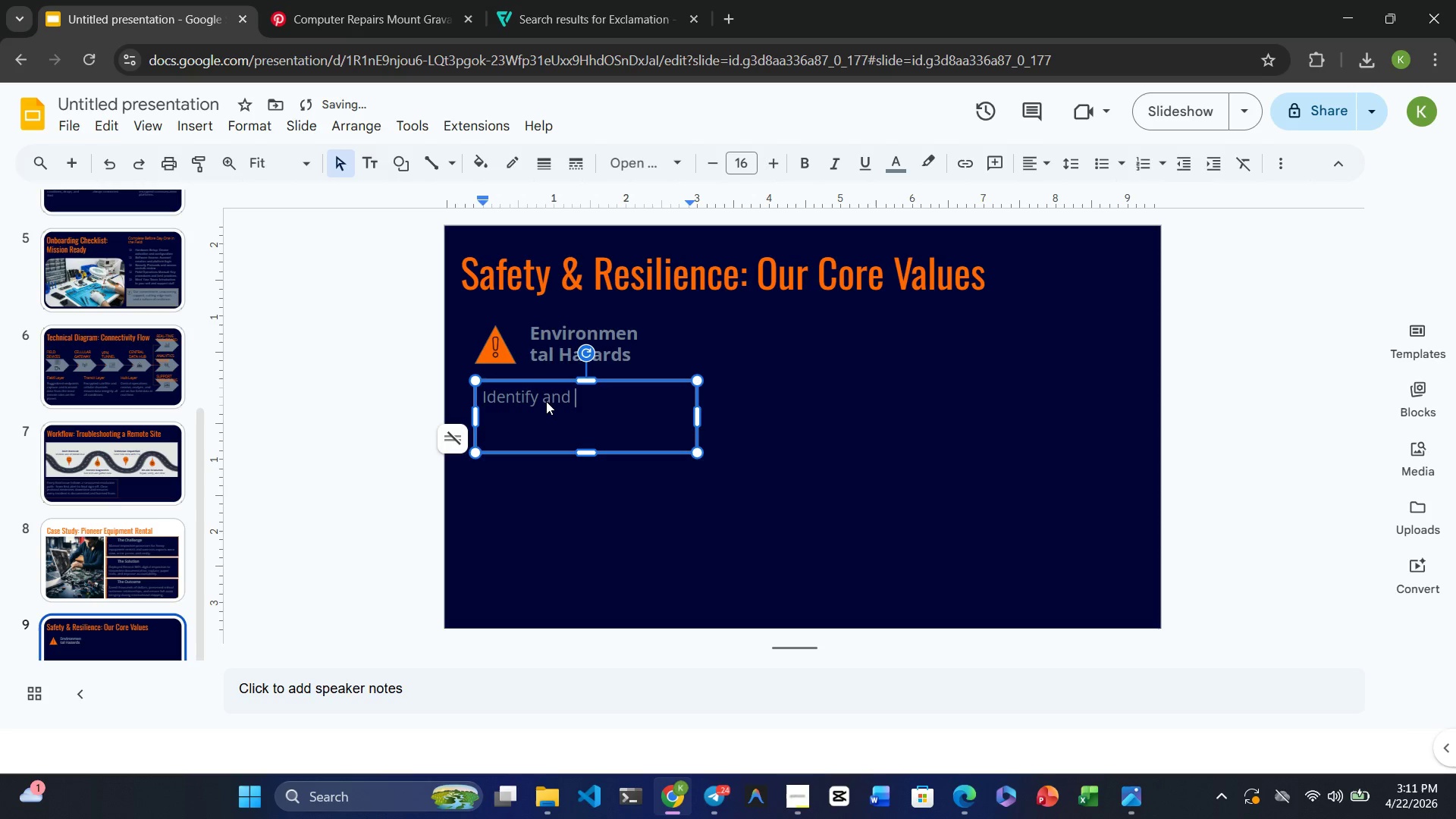 
type(mitigs)
key(Backspace)
type(ate risks i )
key(Backspace)
type(n )
 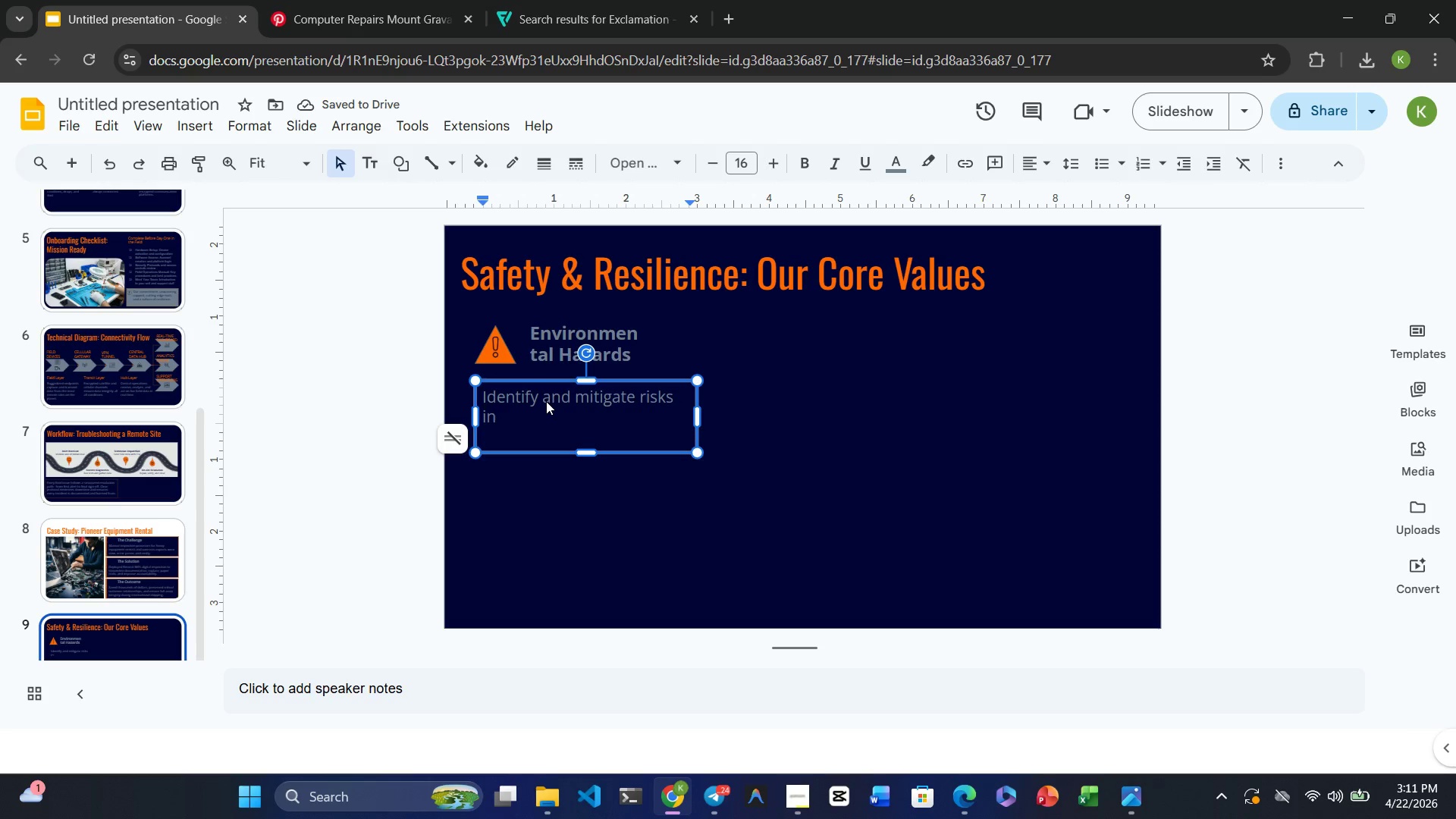 
type(extreme weather, remote terrain)
 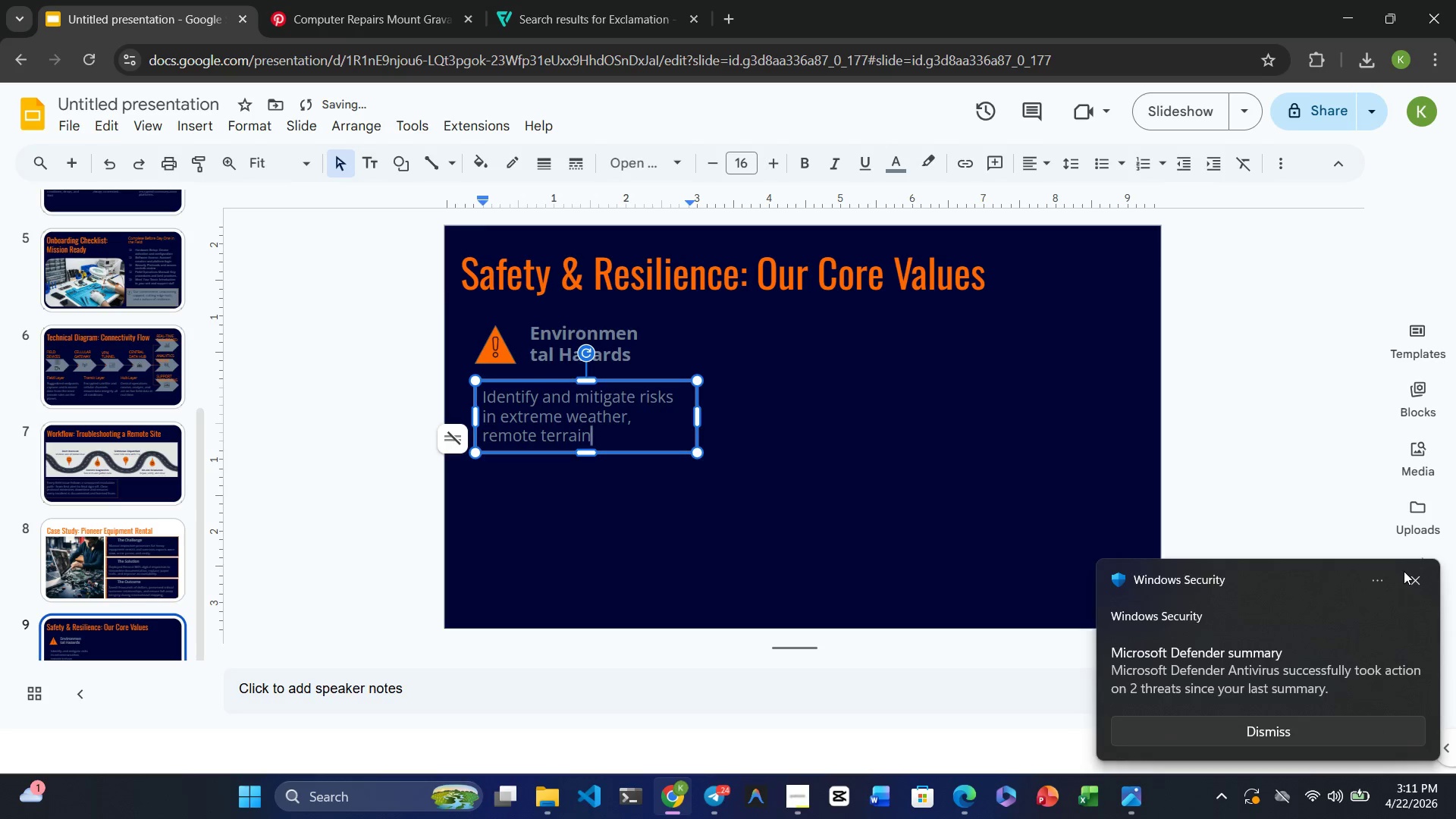 
left_click([1411, 579])
 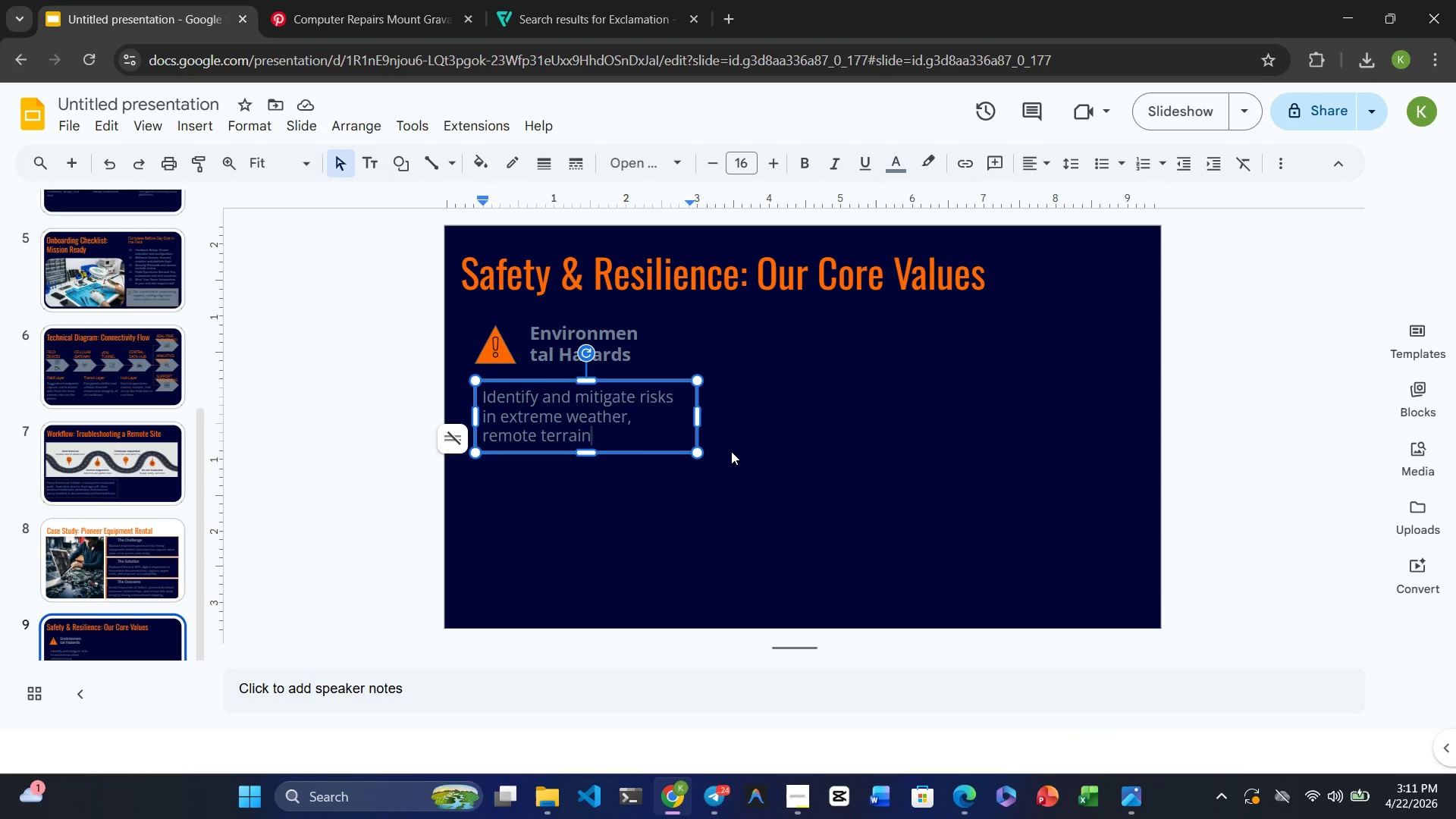 
type(, and active )
 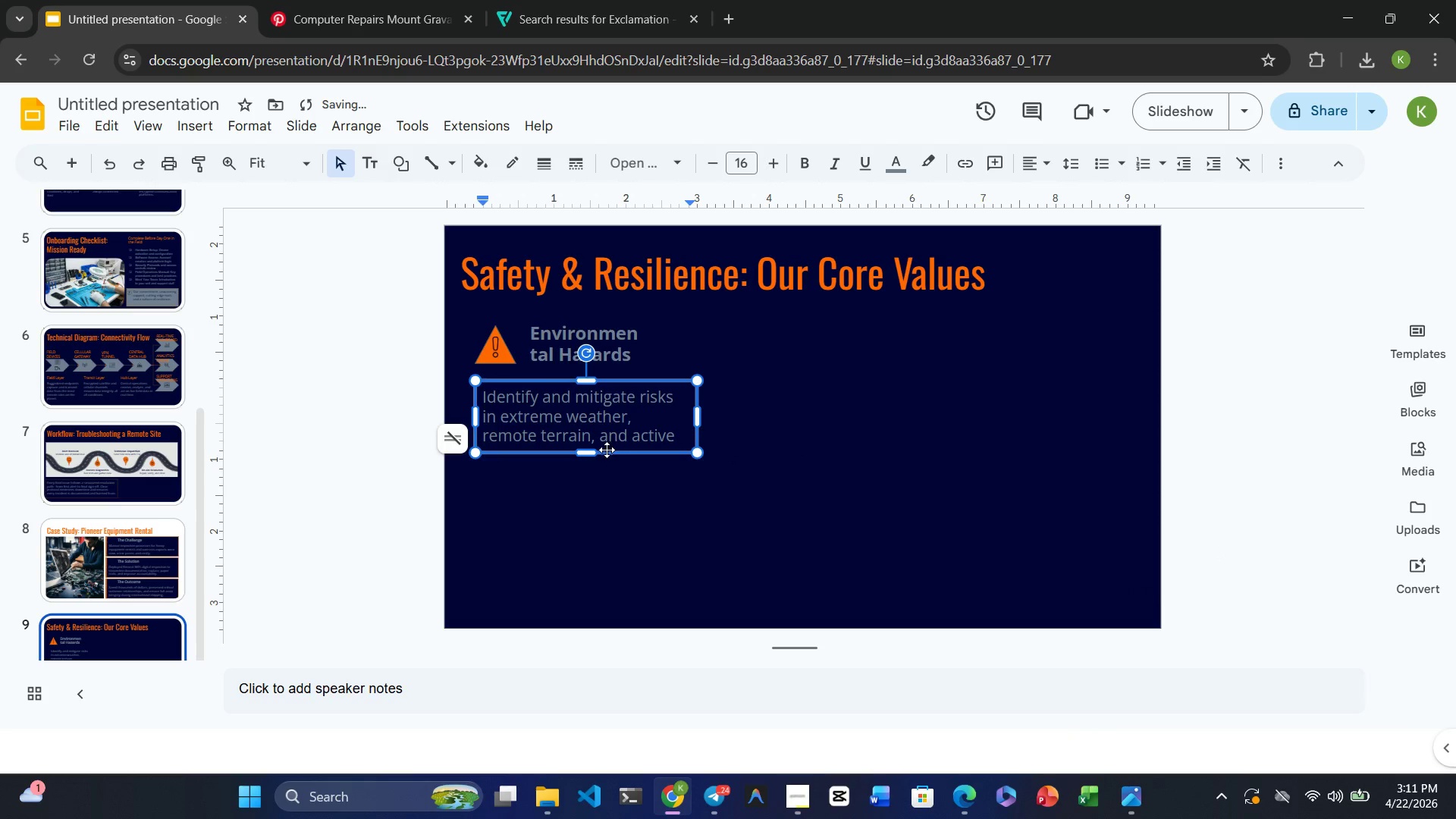 
left_click_drag(start_coordinate=[591, 451], to_coordinate=[601, 543])
 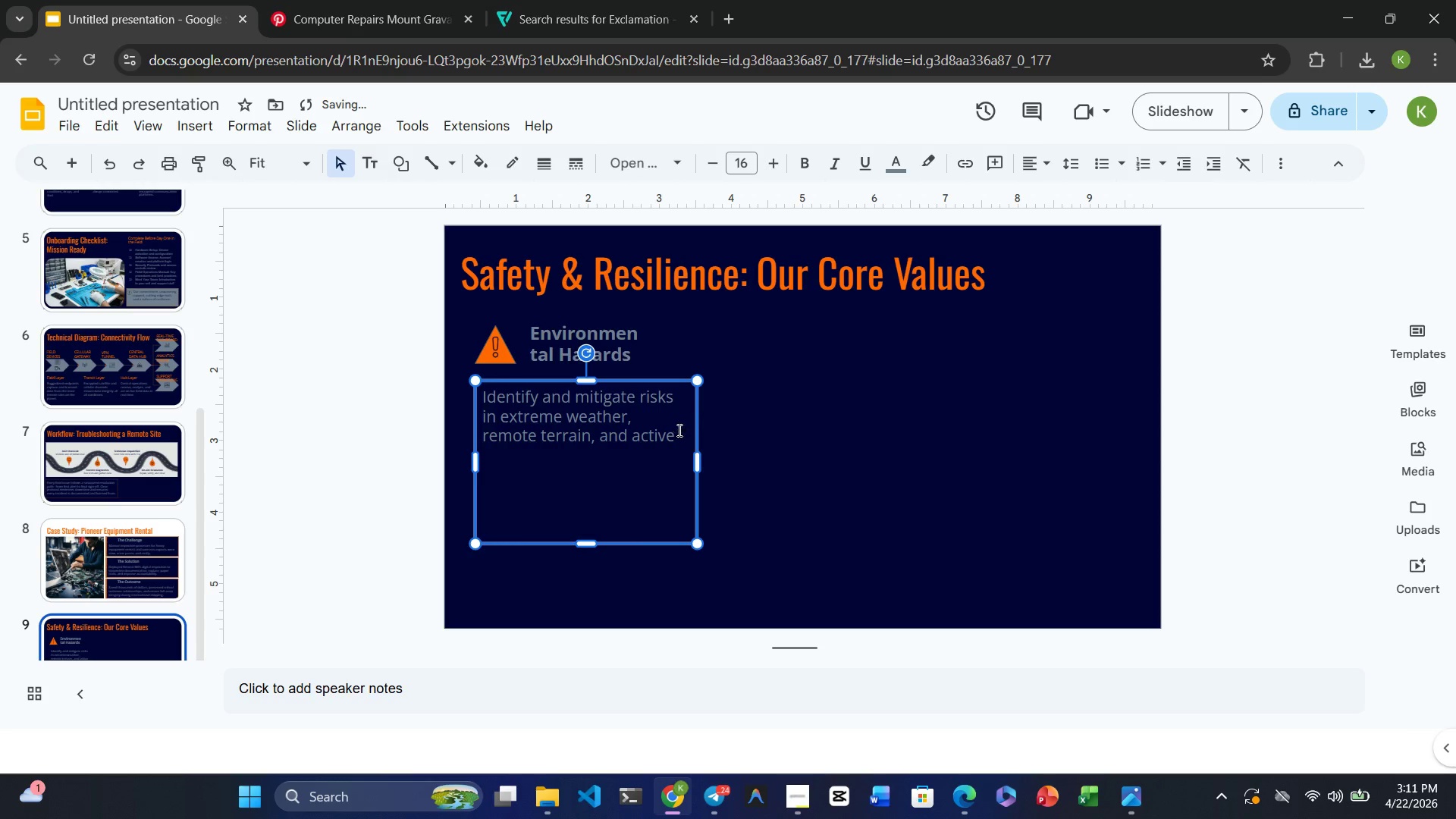 
left_click([660, 435])
 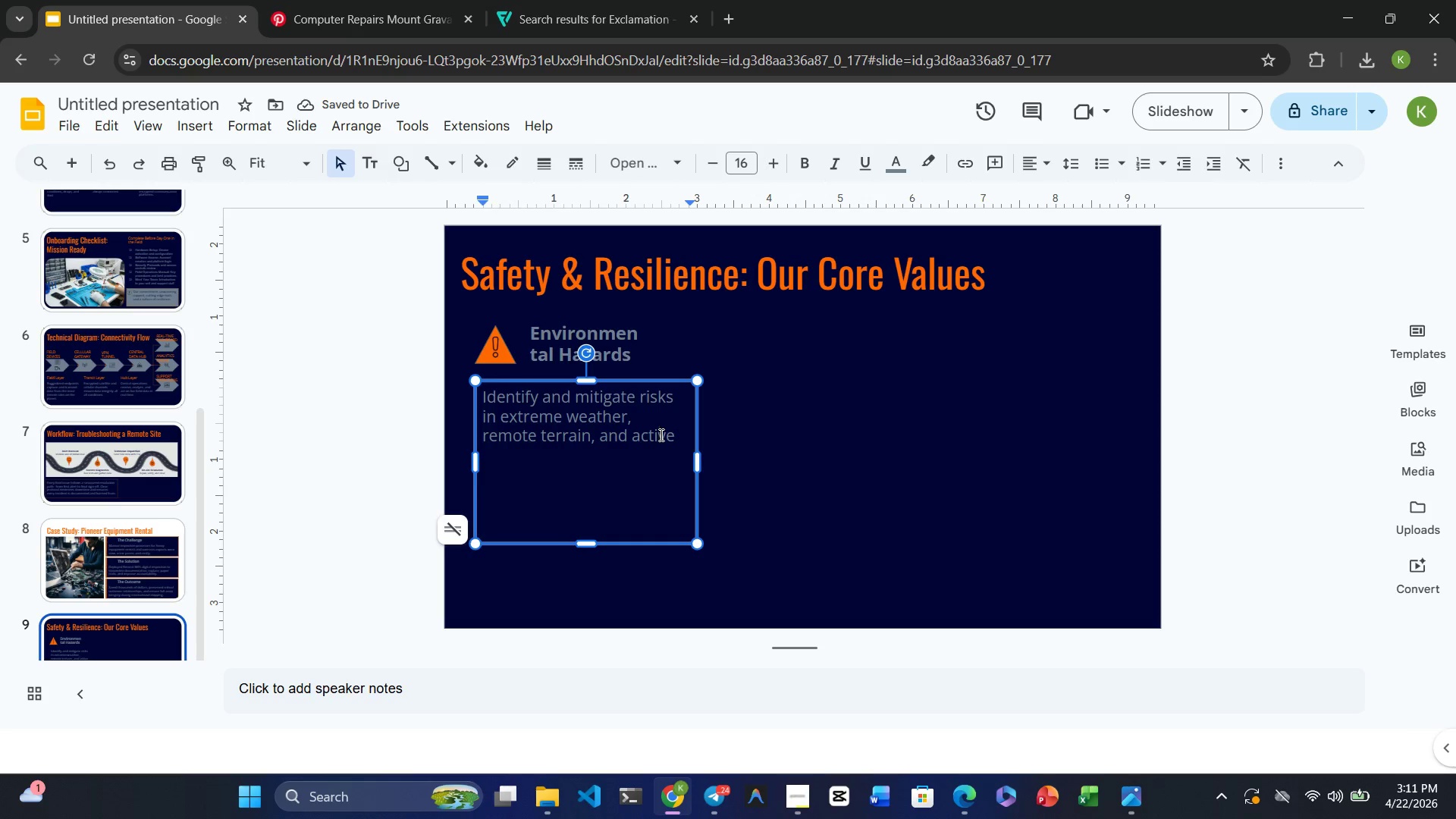 
key(ArrowRight)
 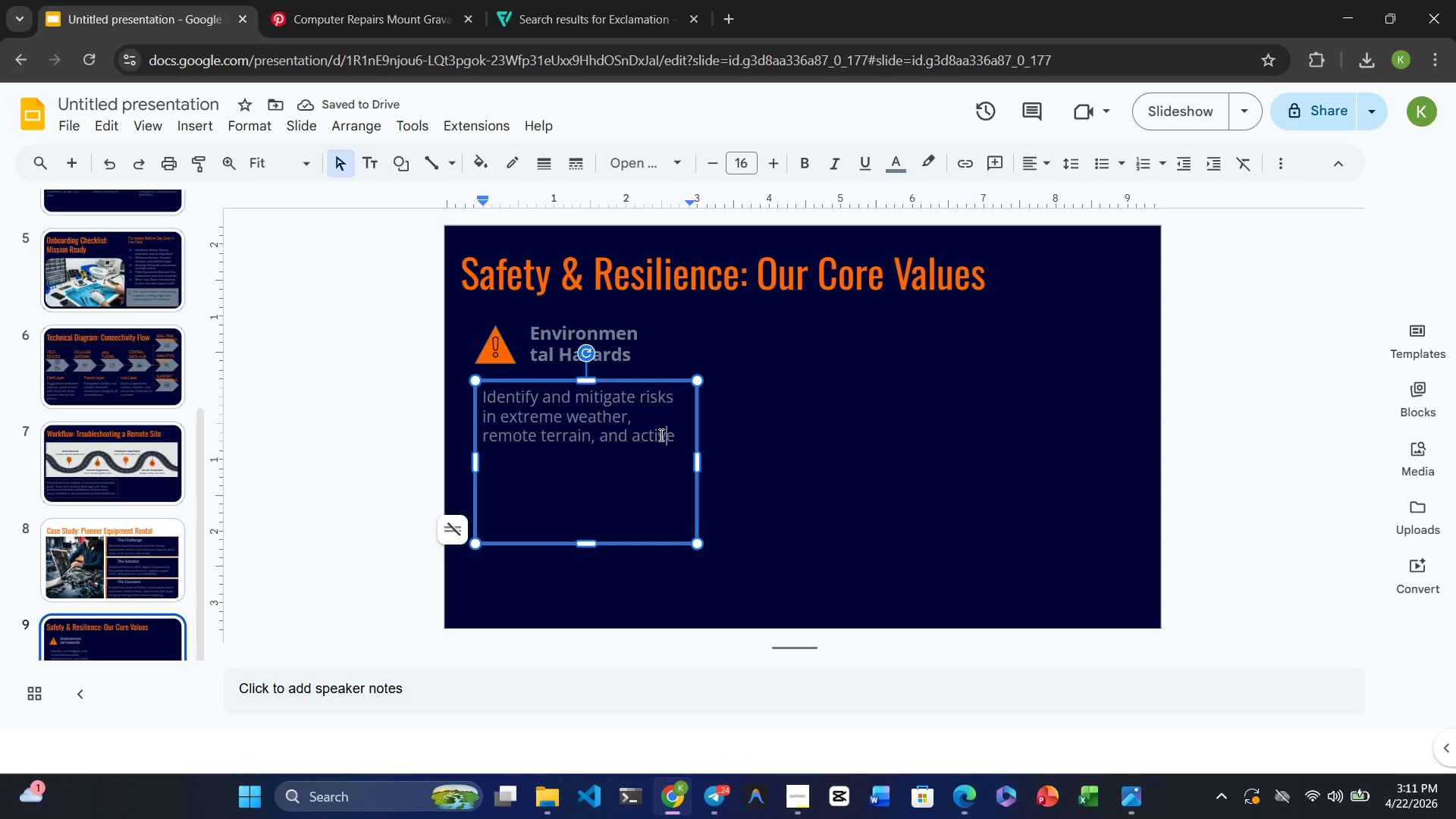 
key(ArrowRight)
 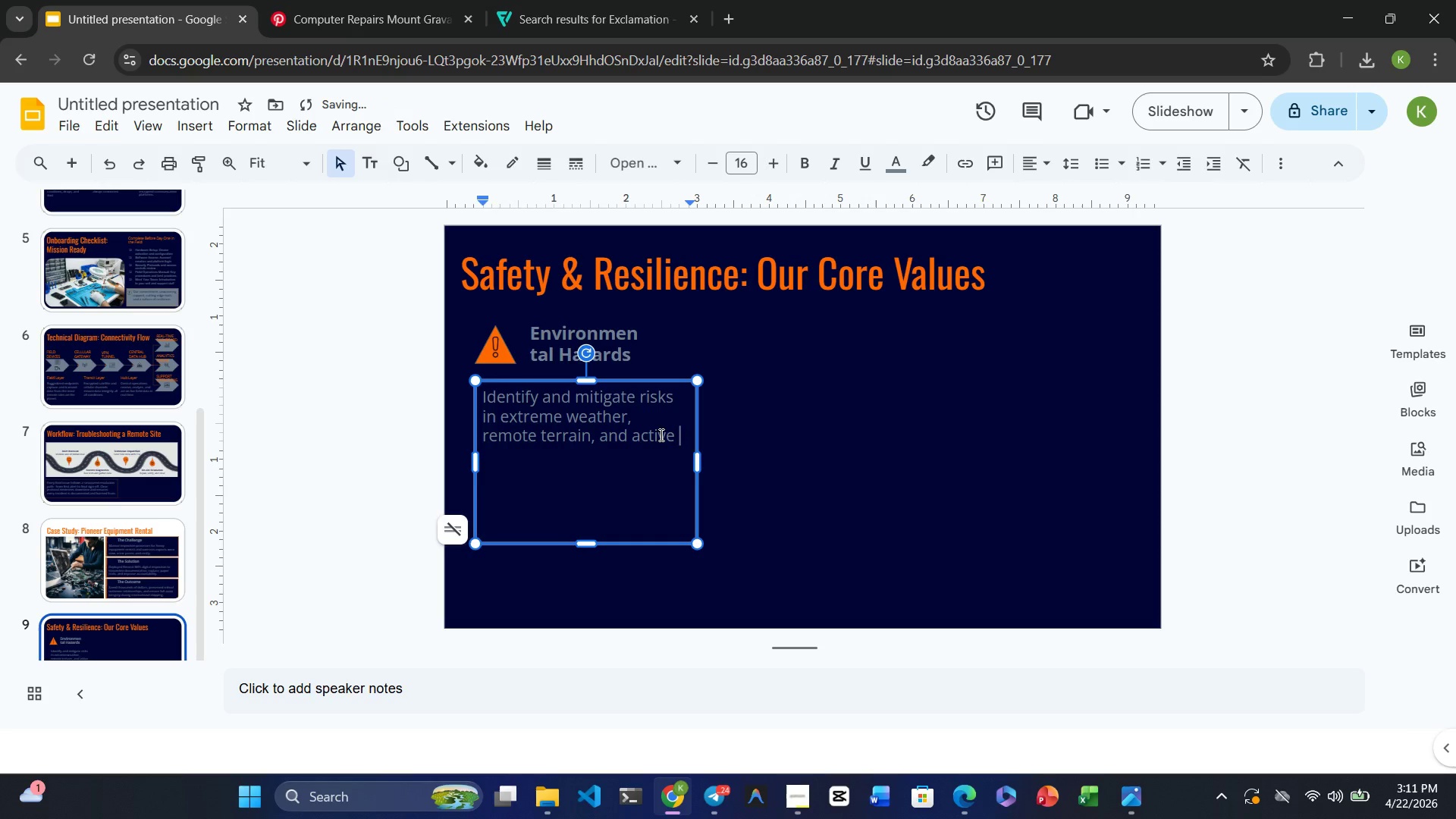 
type( industrial sites )
 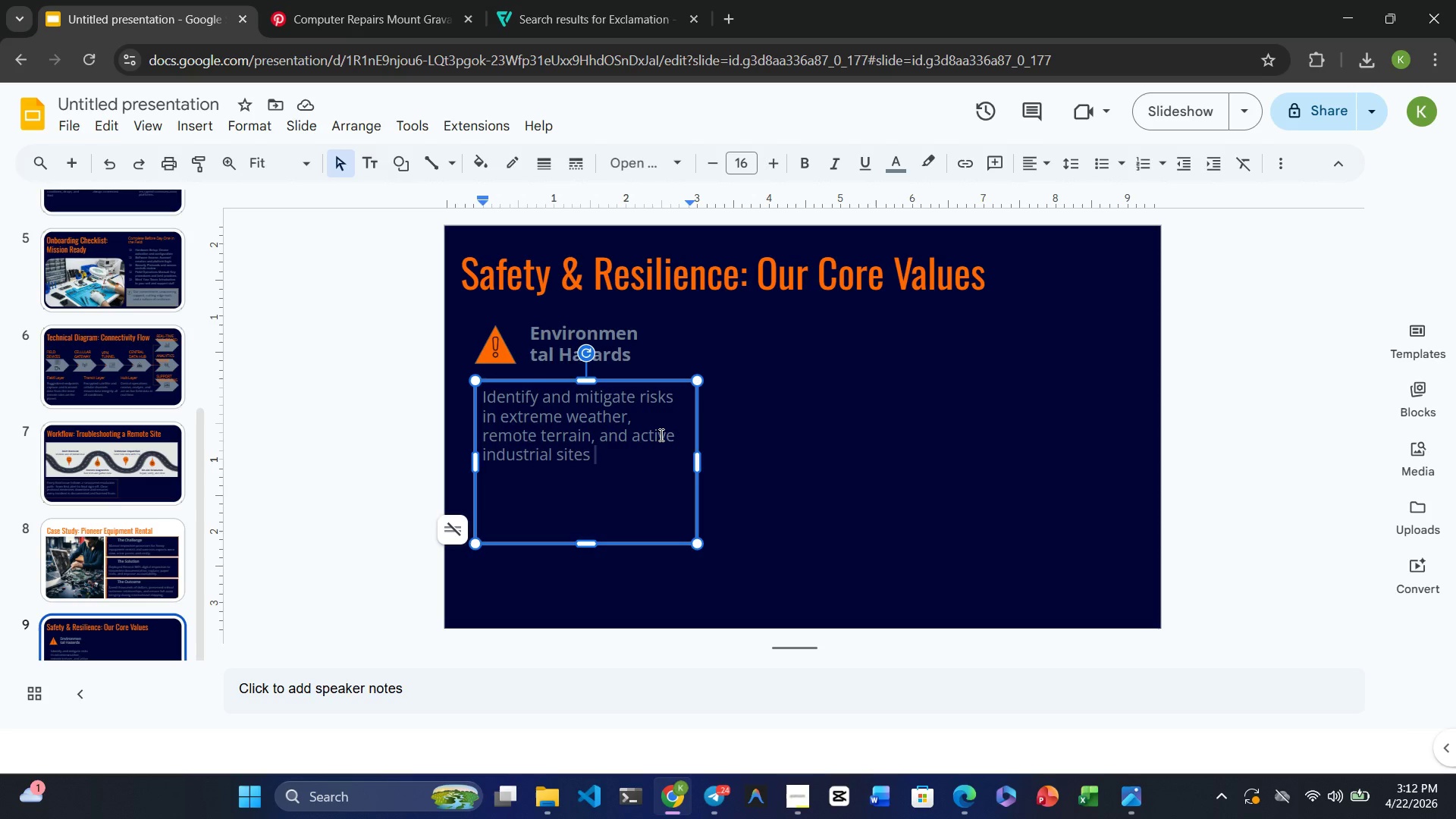 
wait(26.02)
 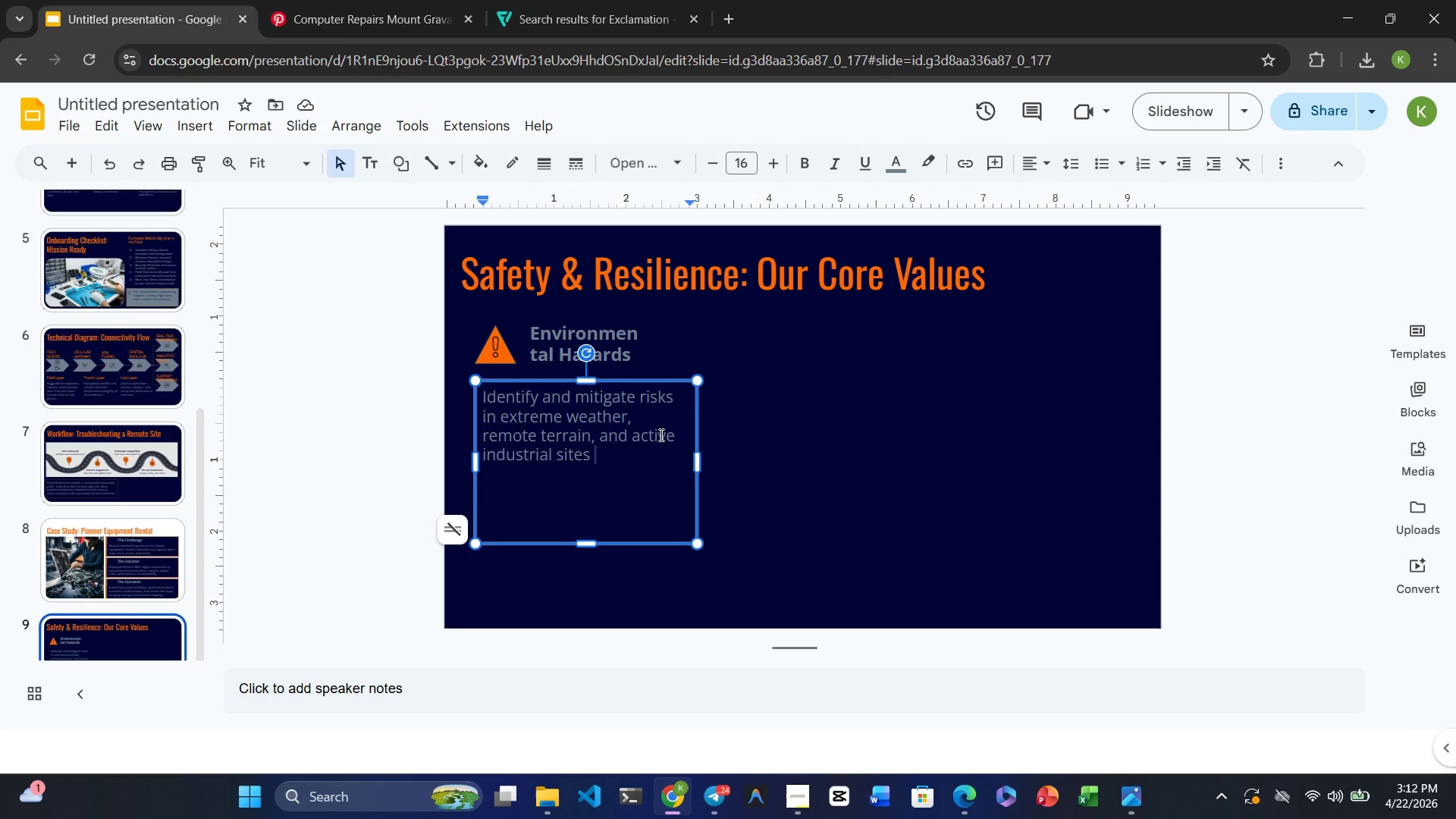 
type(before they escalate.)
 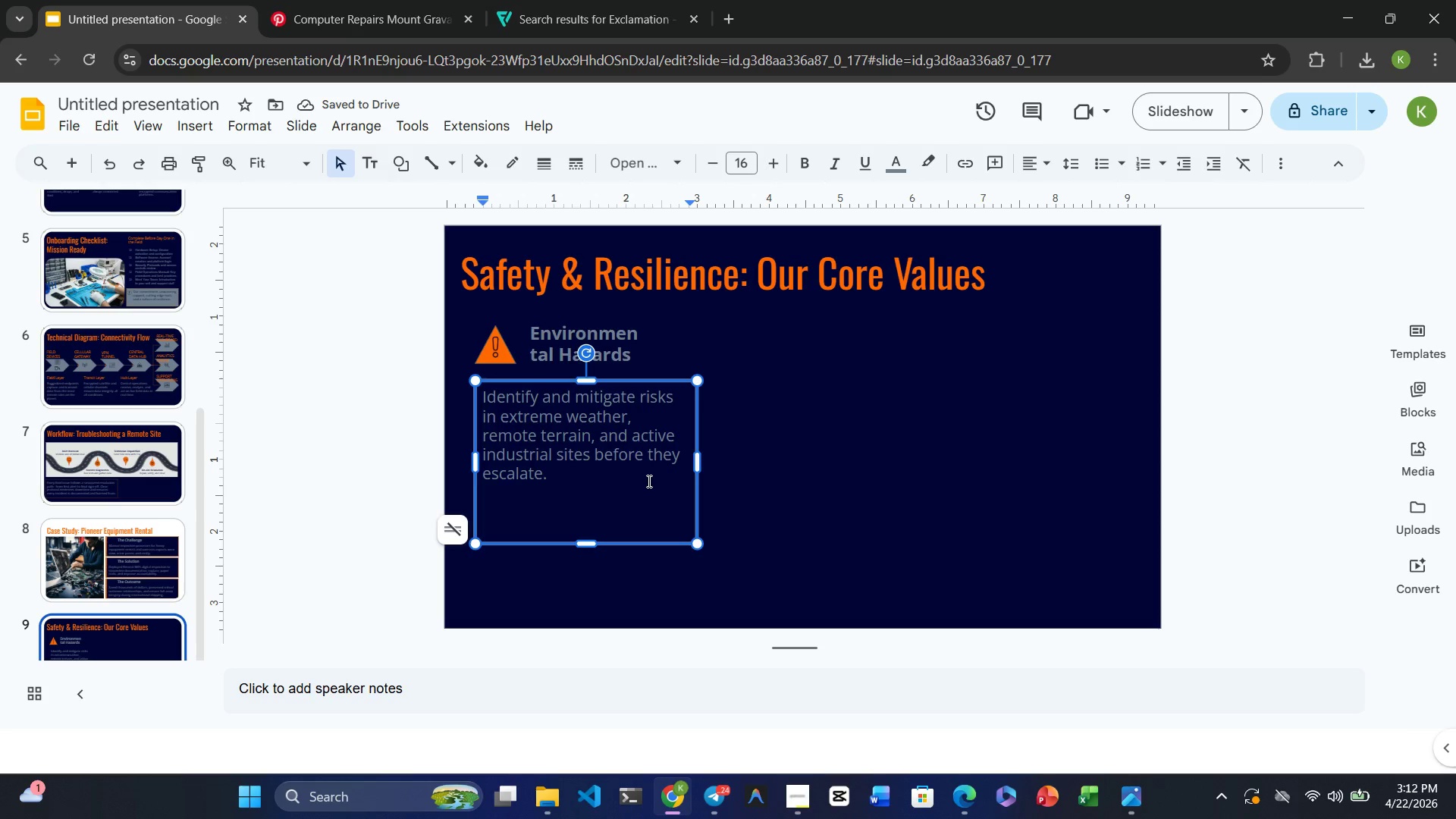 
wait(8.61)
 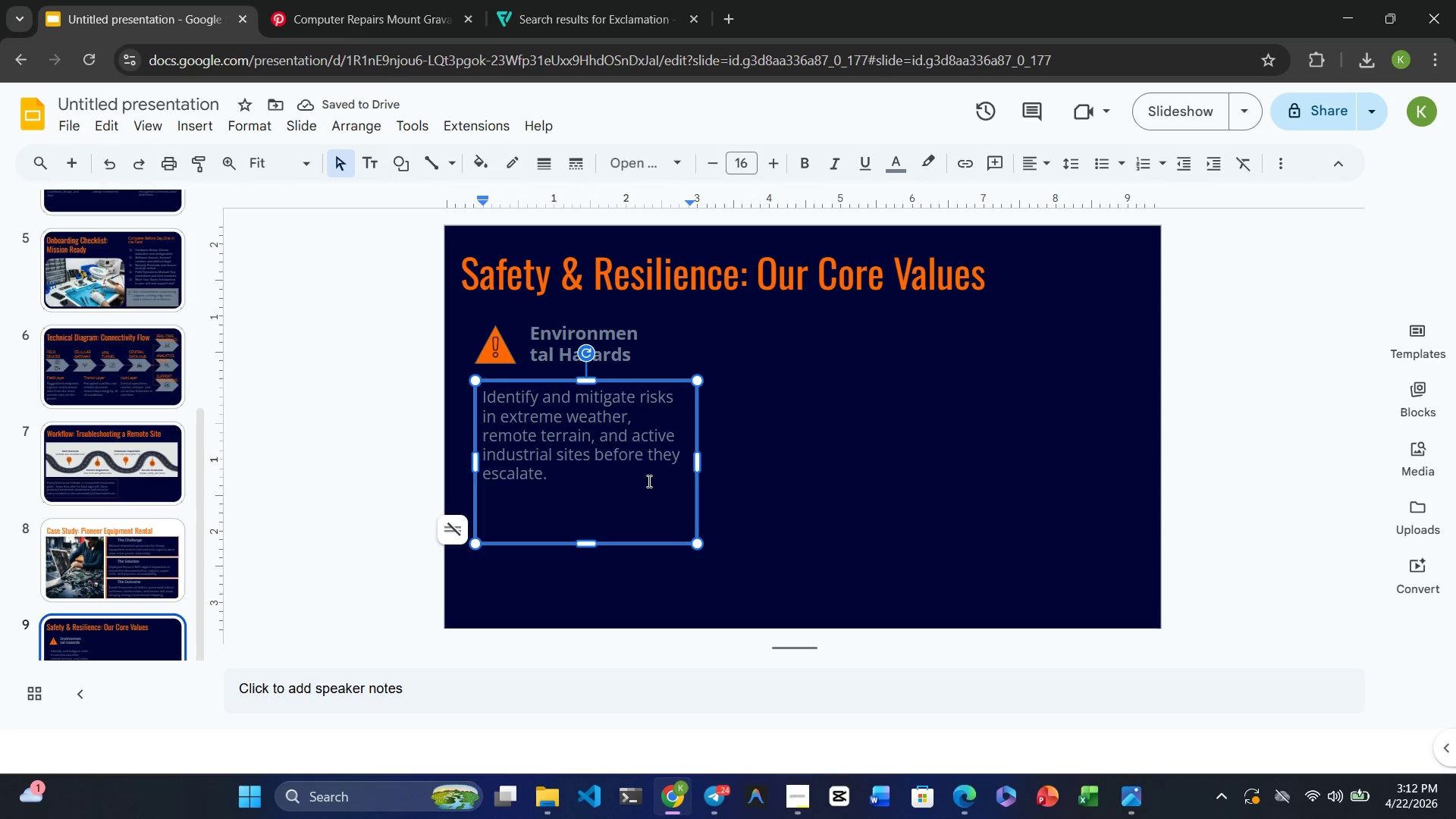 
left_click_drag(start_coordinate=[566, 381], to_coordinate=[566, 365])
 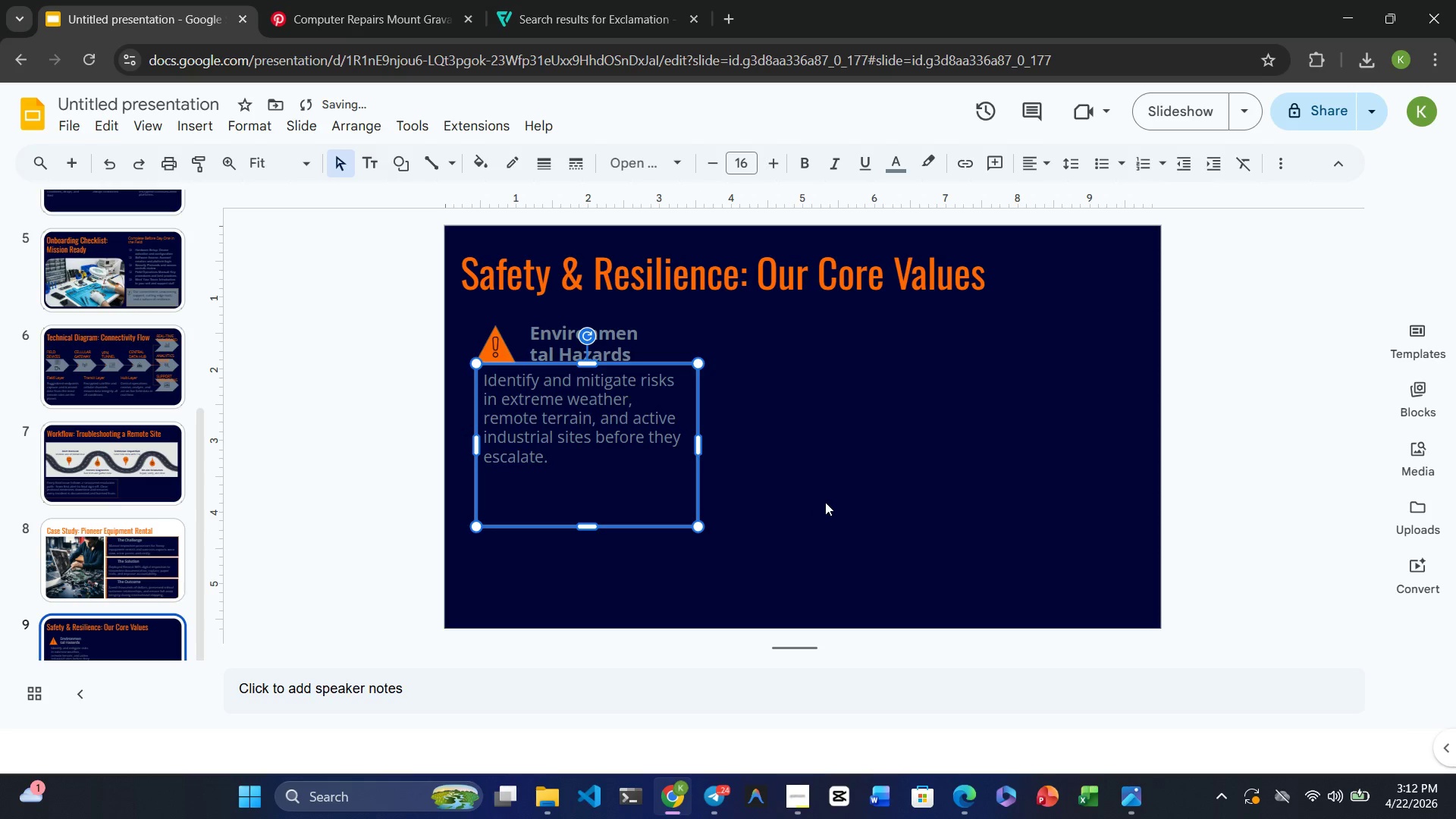 
left_click([872, 516])
 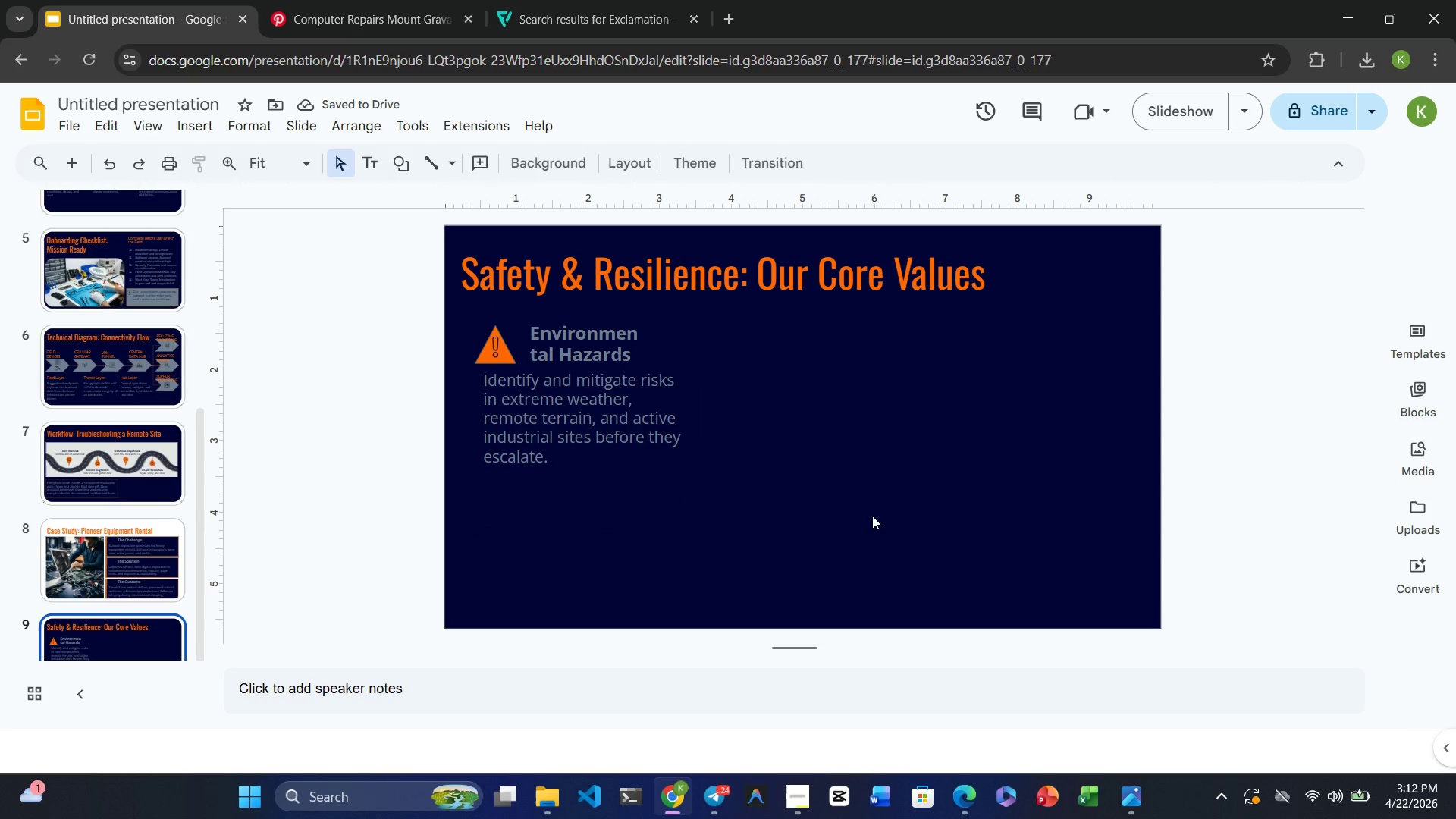 
left_click([550, 415])
 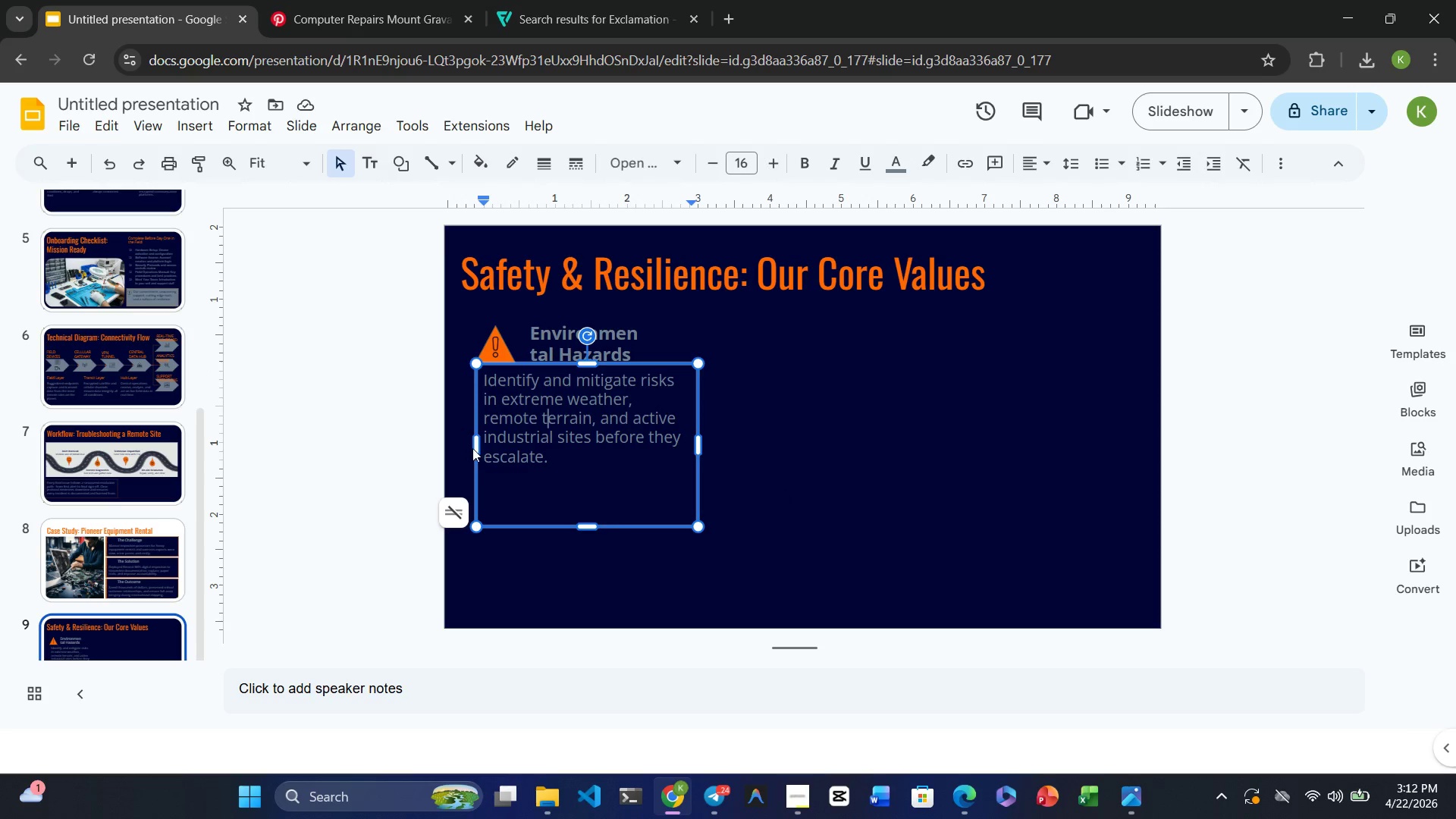 
left_click_drag(start_coordinate=[475, 445], to_coordinate=[453, 445])
 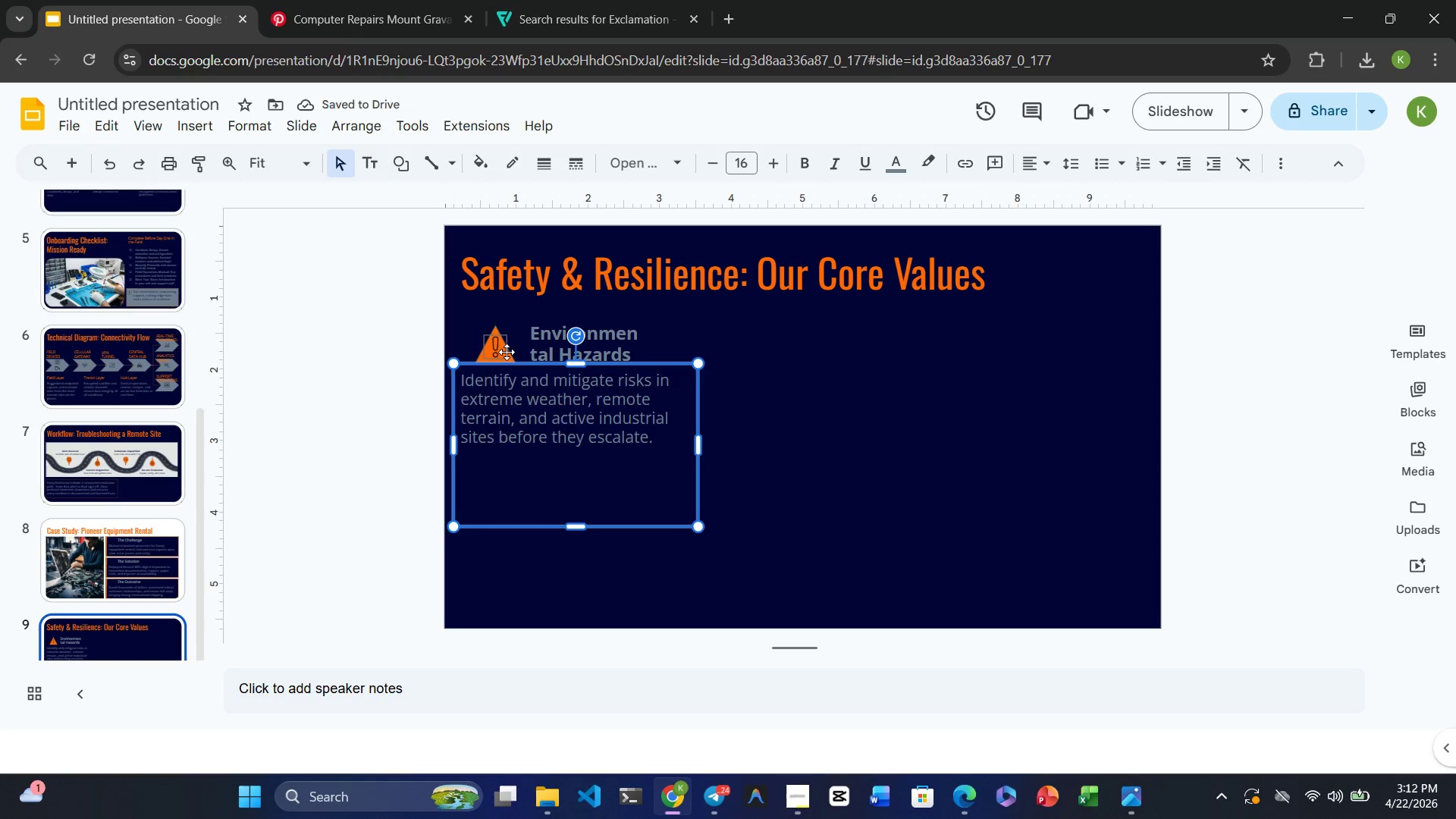 
left_click([499, 344])
 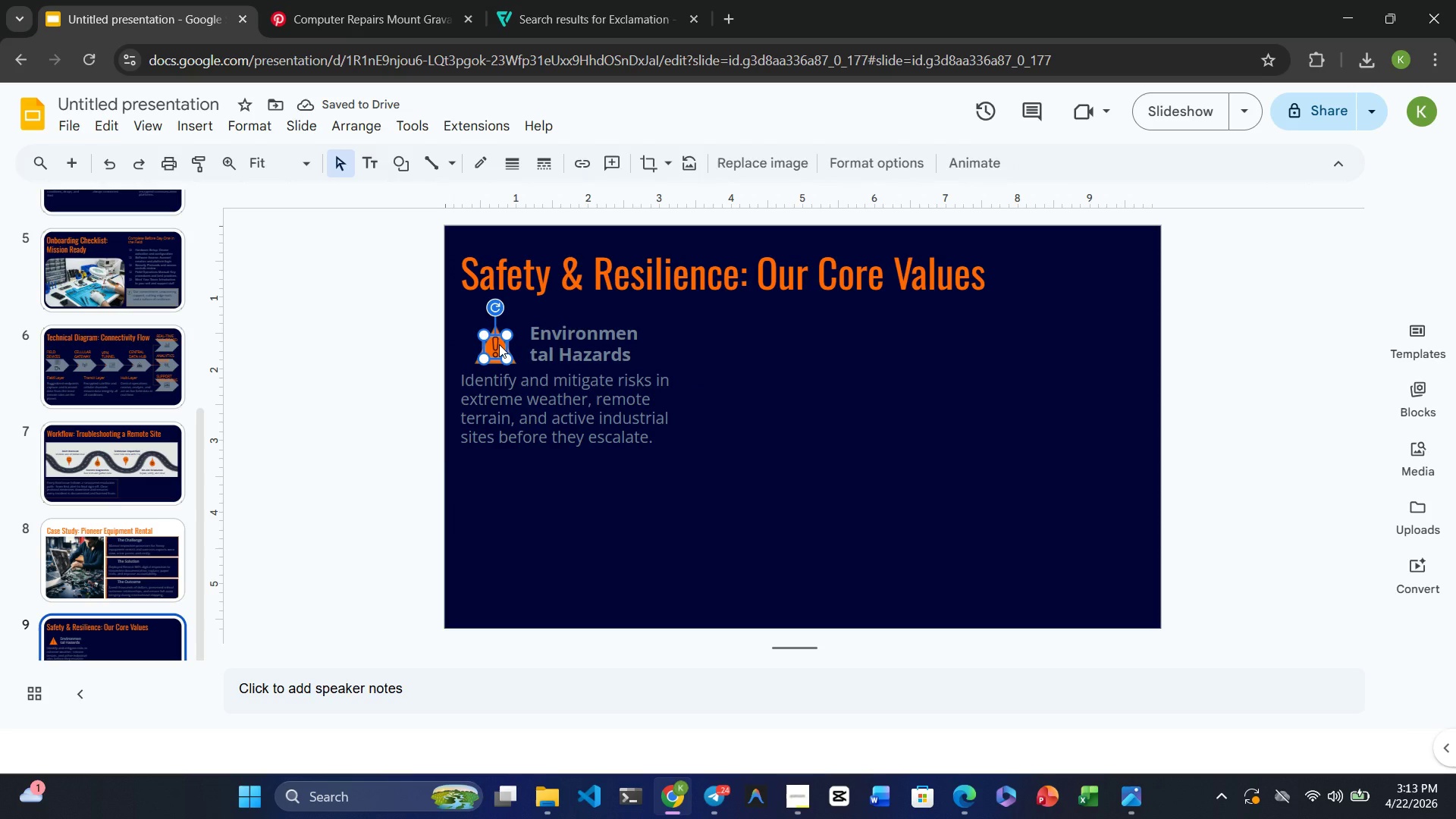 
hold_key(key=ControlRight, duration=5.47)
left_click([512, 353])
 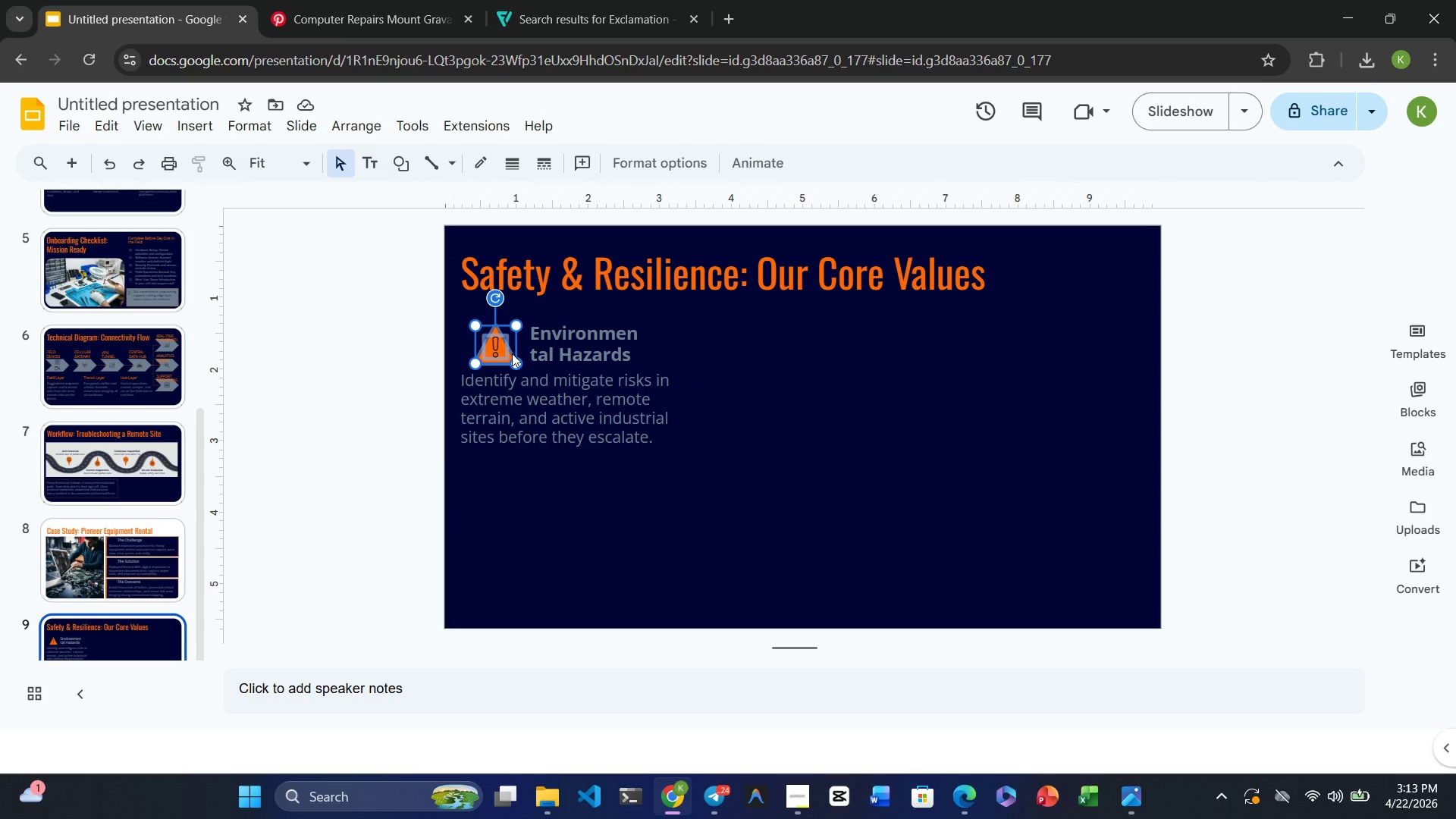 
left_click([568, 344])
 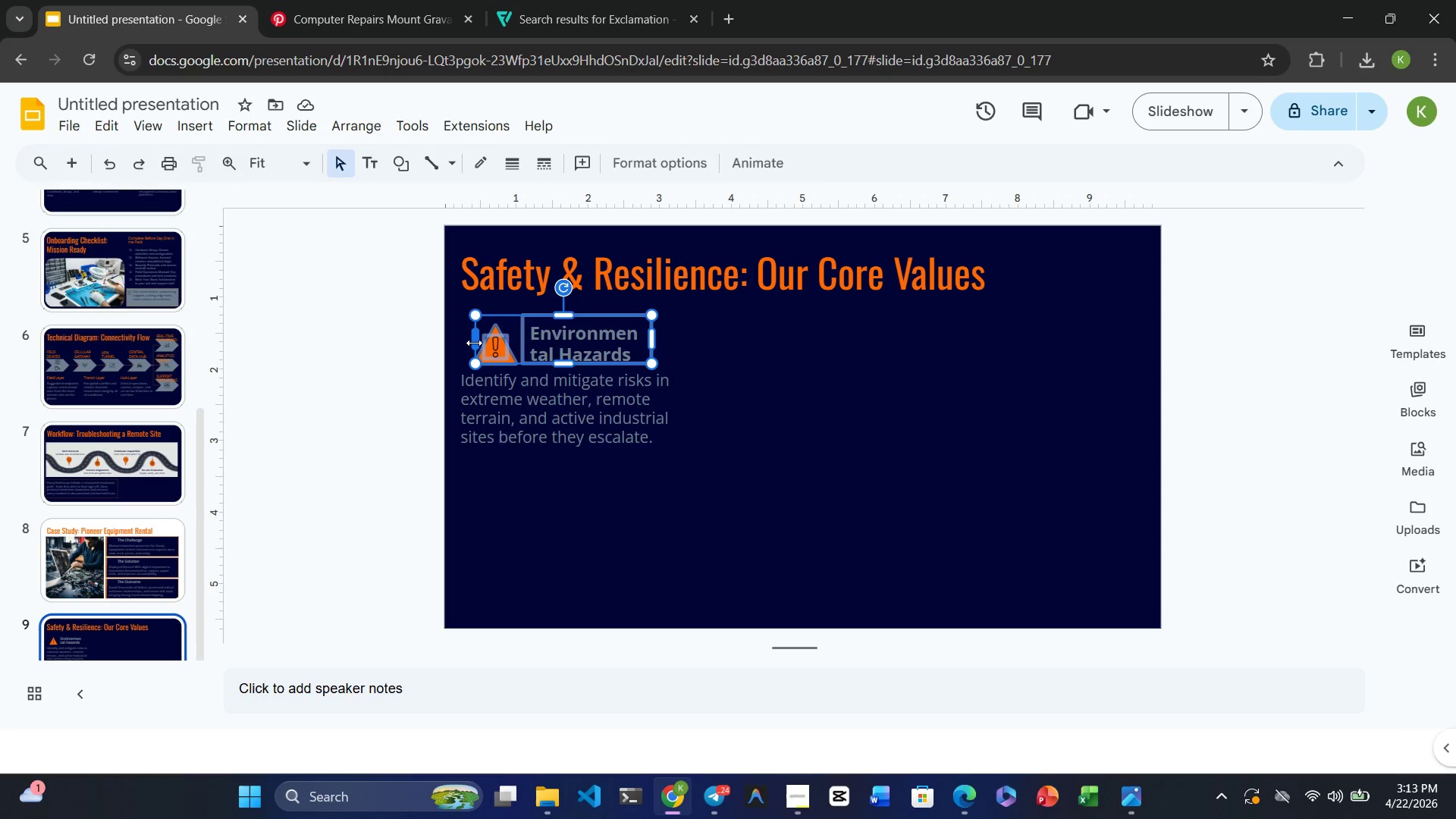 
left_click_drag(start_coordinate=[474, 342], to_coordinate=[450, 343])
 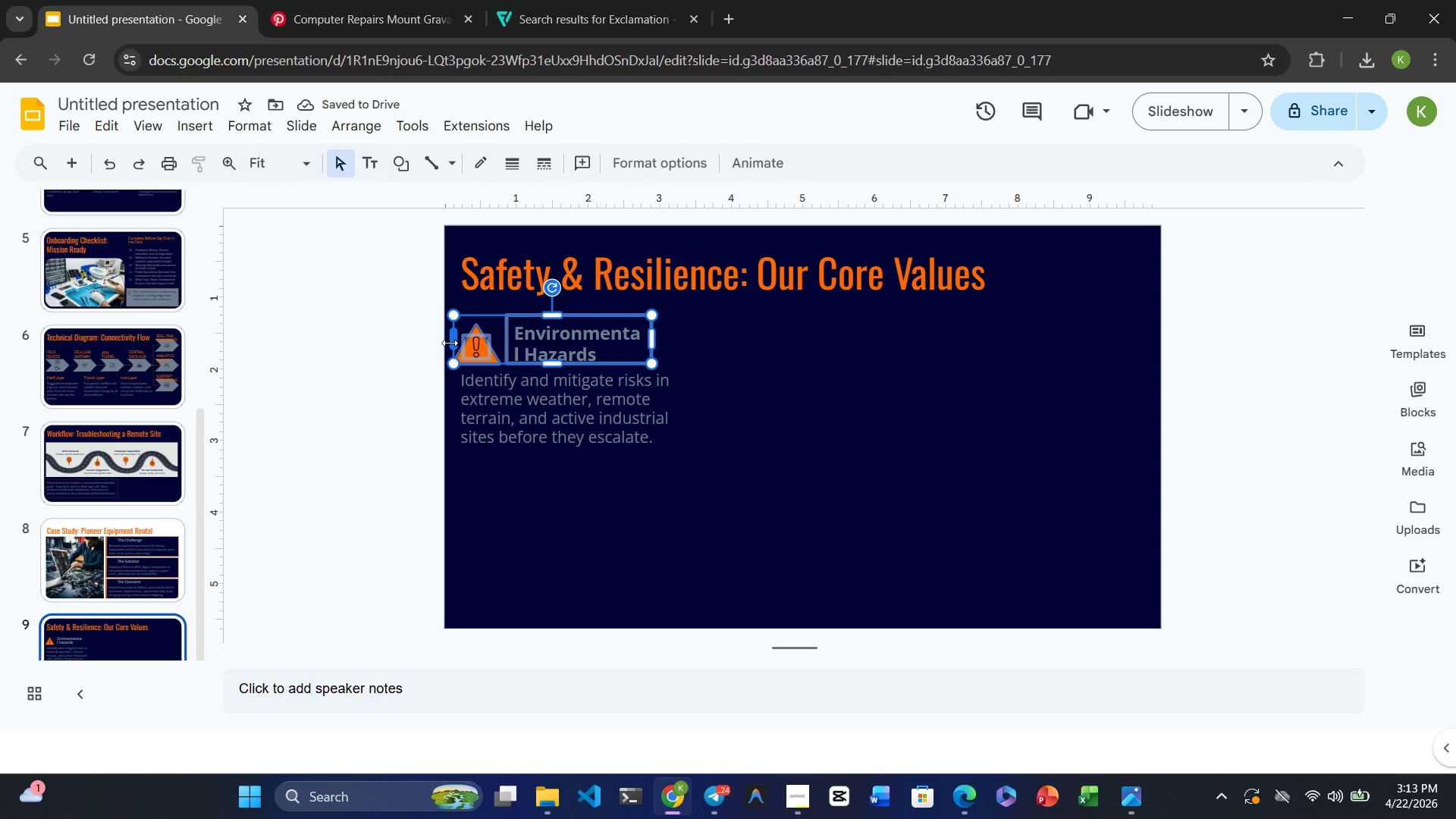 
wait(8.44)
 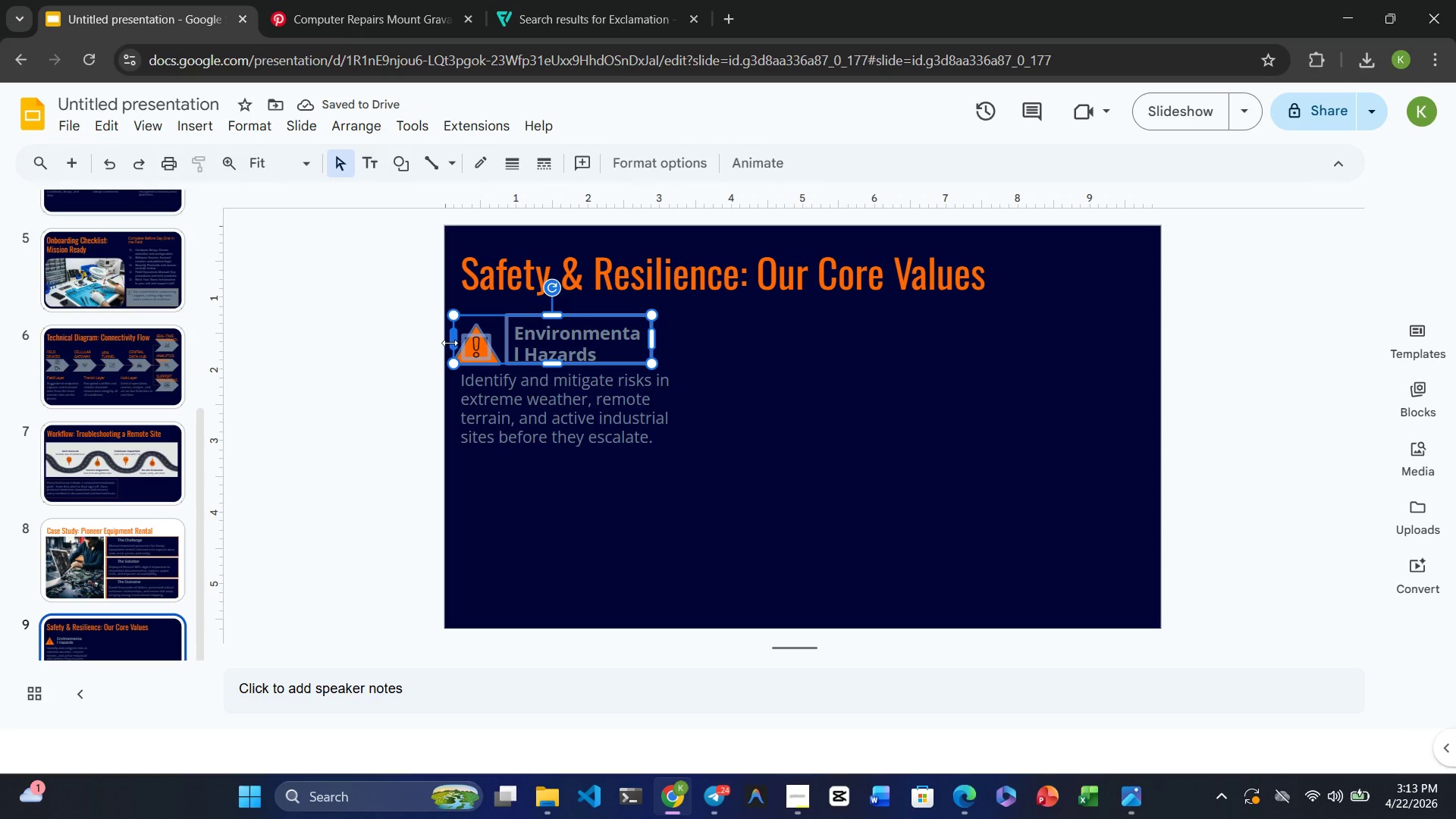 
left_click_drag(start_coordinate=[450, 338], to_coordinate=[460, 340])
 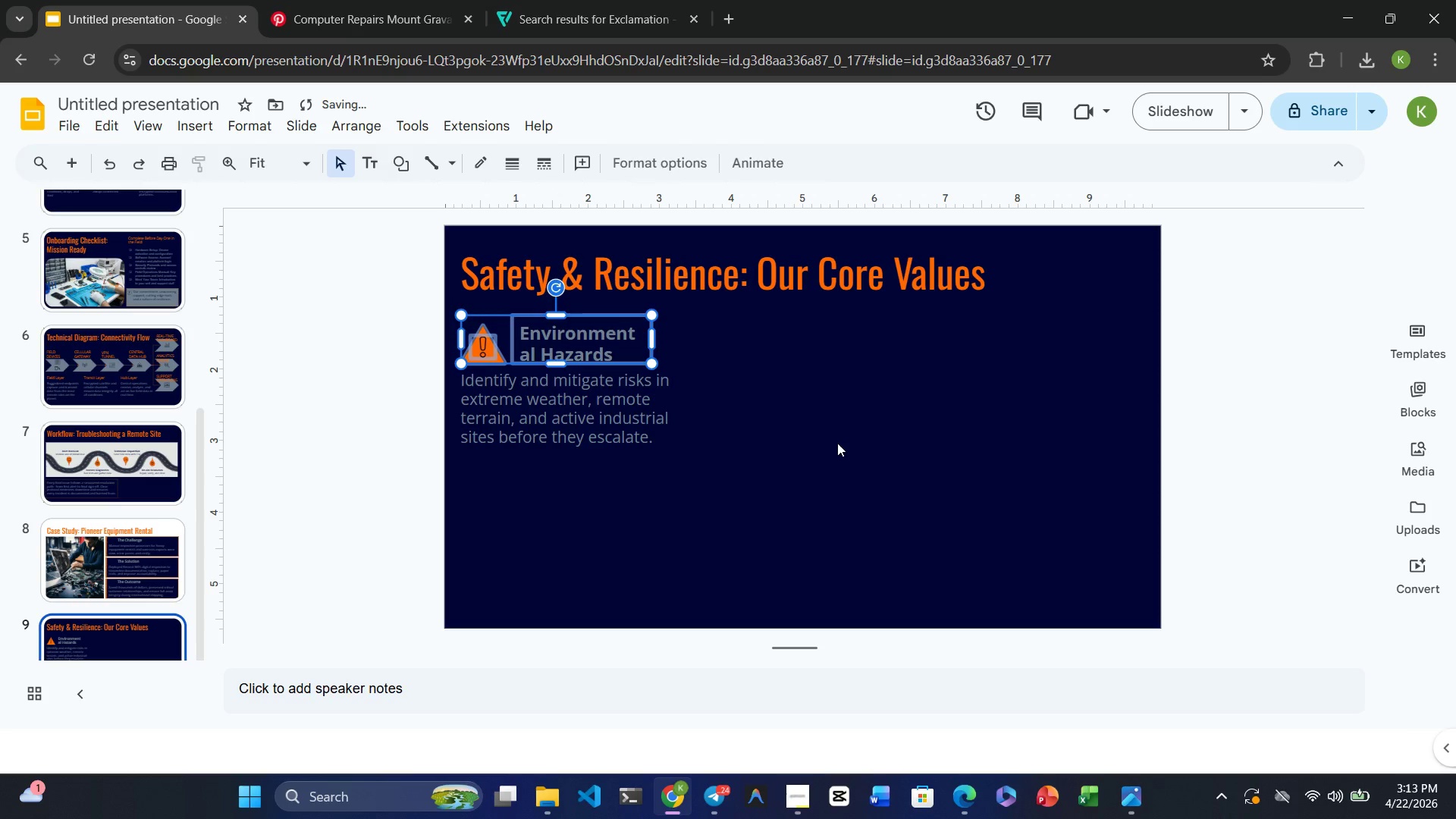 
left_click([902, 453])
 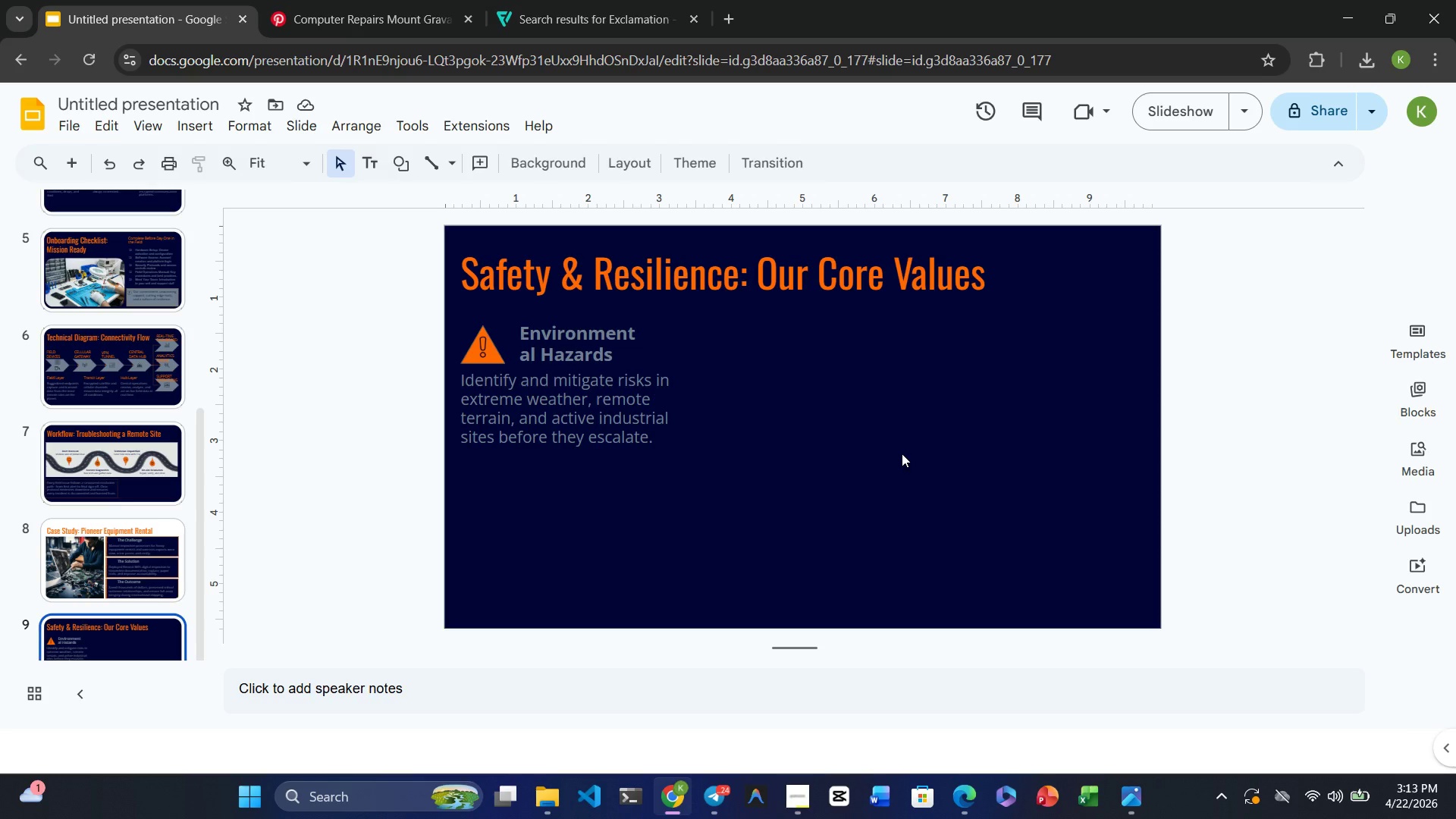 
wait(11.89)
 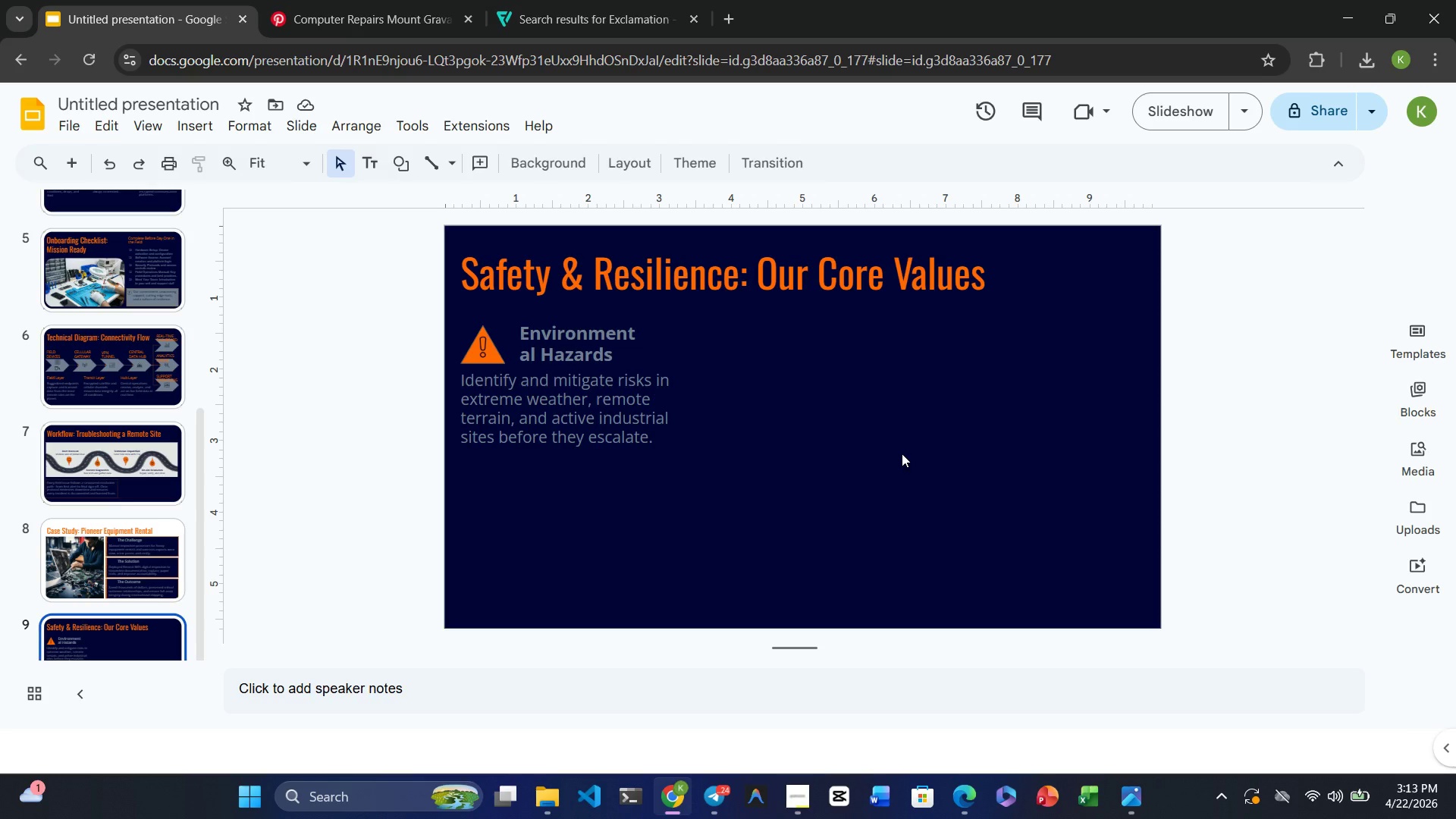 
left_click([631, 405])
 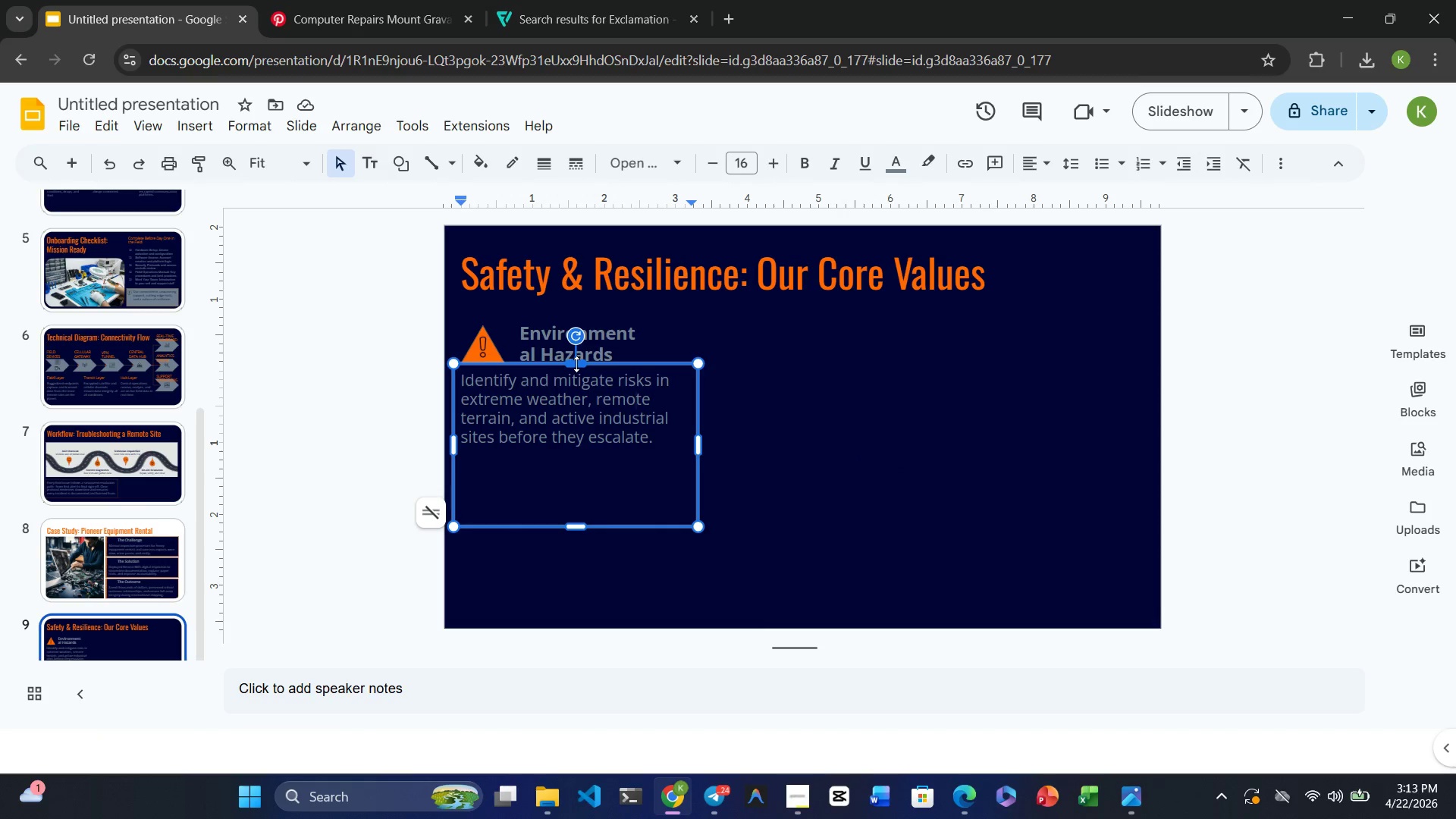 
left_click_drag(start_coordinate=[576, 364], to_coordinate=[576, 368])
 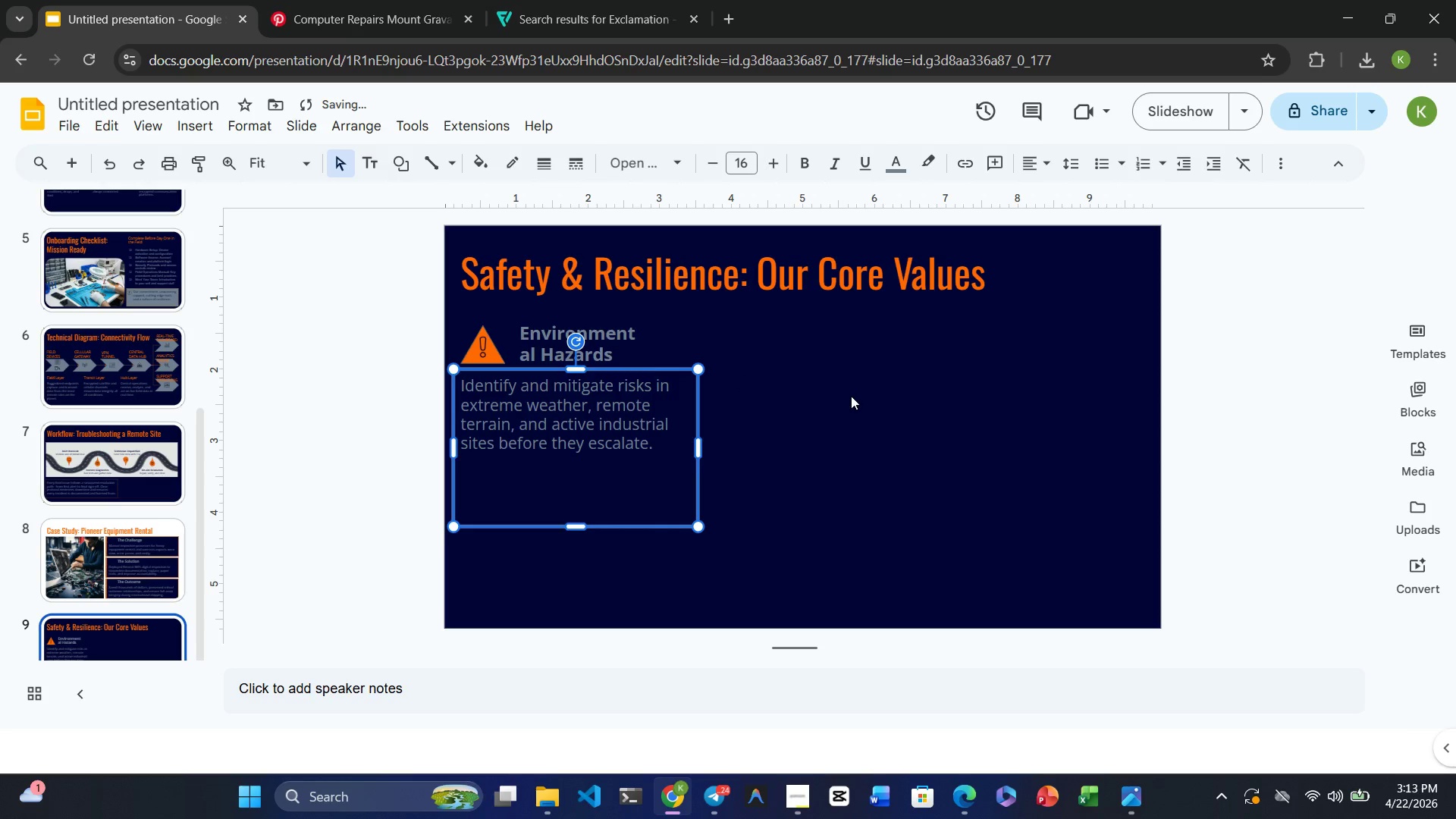 
left_click([851, 396])
 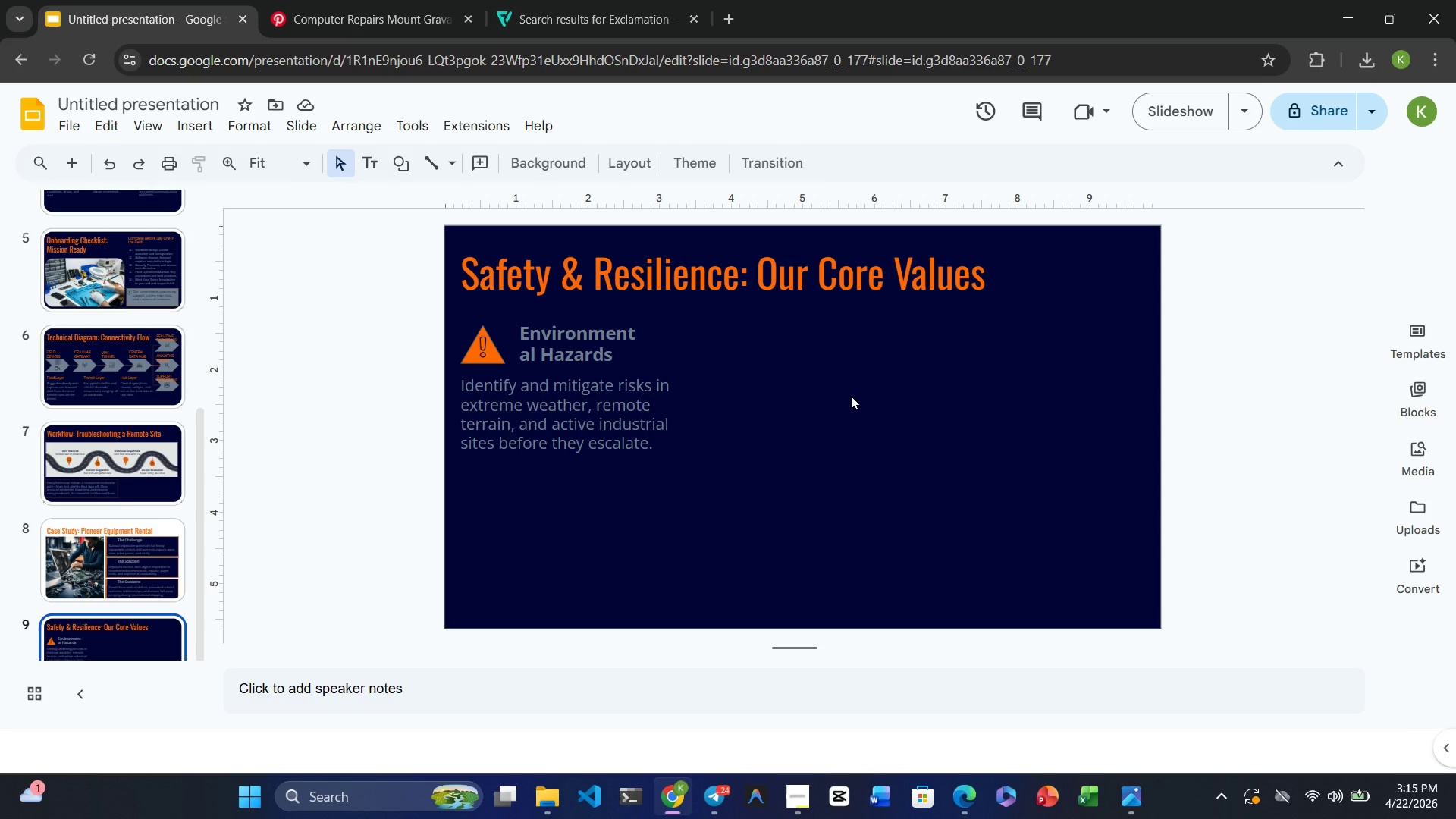 
wait(92.61)
 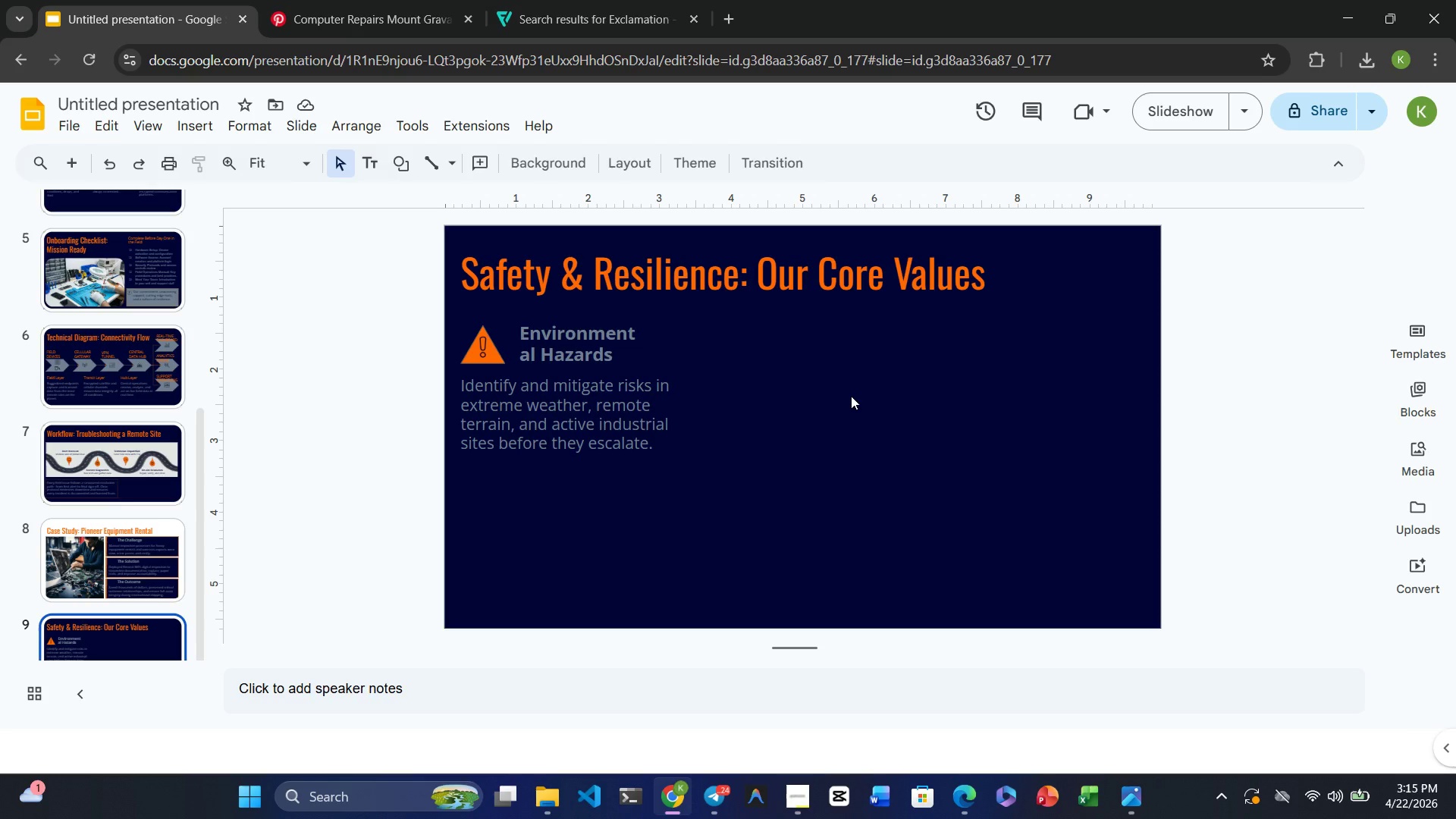 
left_click([197, 130])
 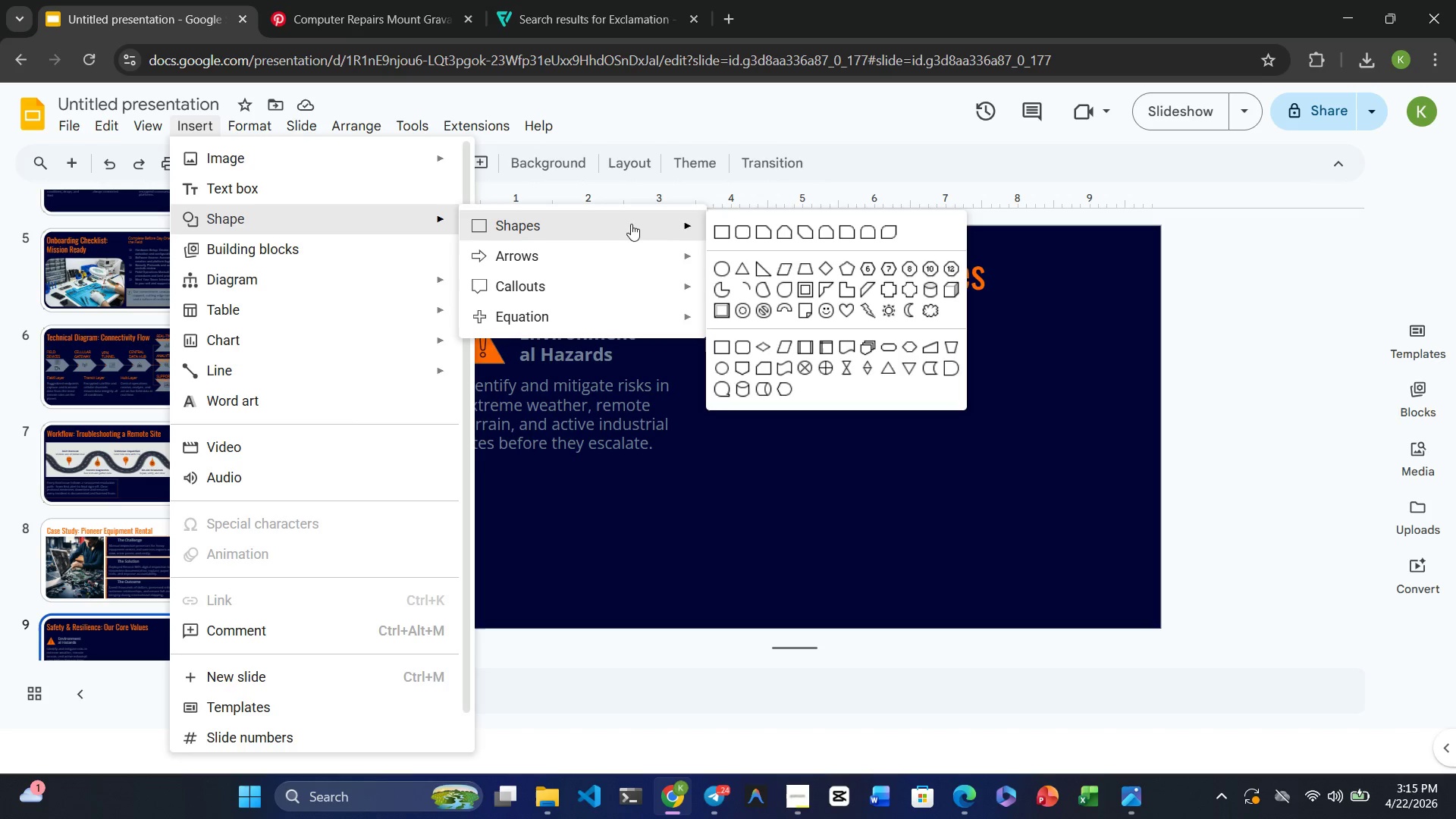 
left_click([727, 228])
 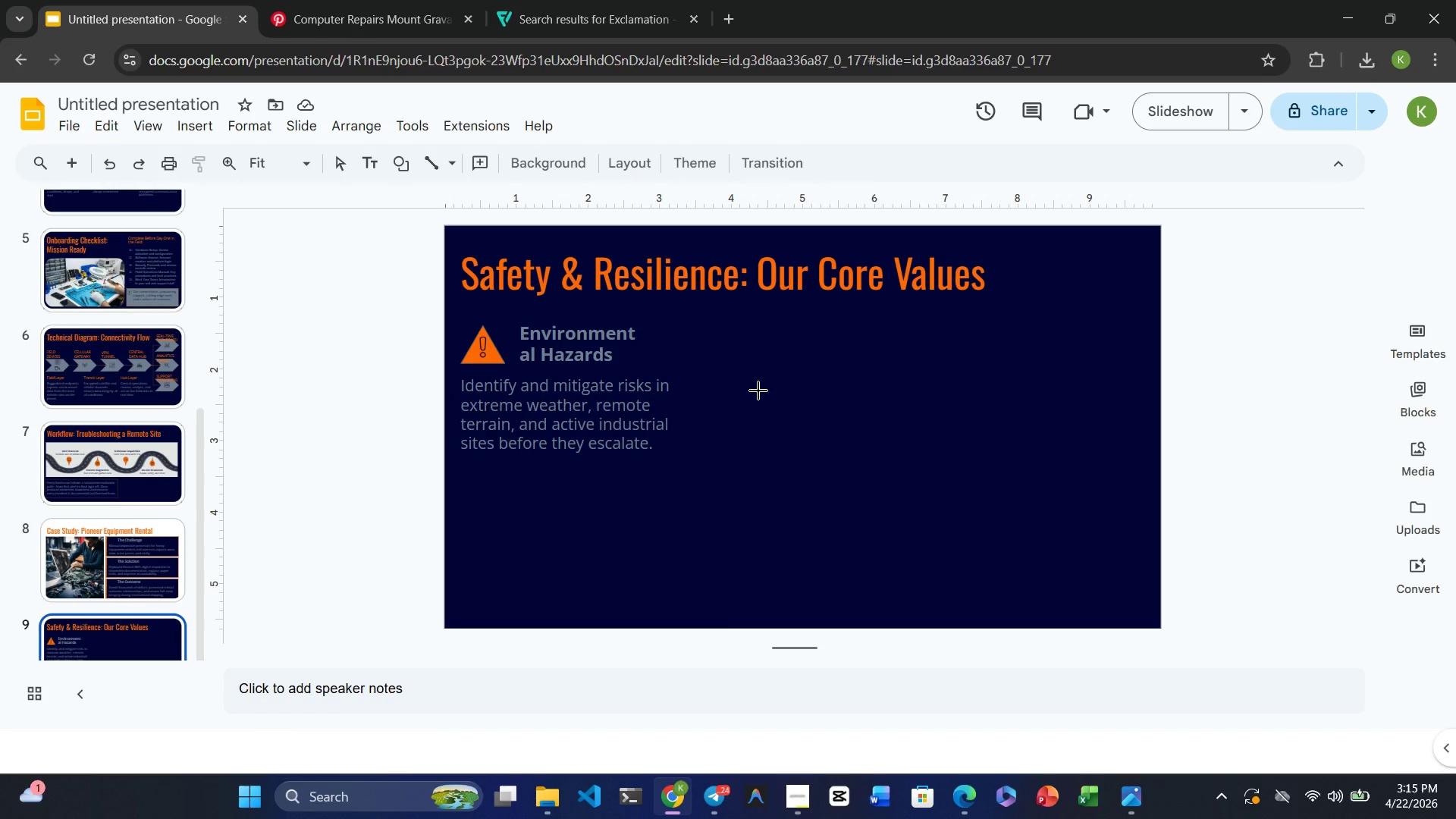 
wait(10.0)
 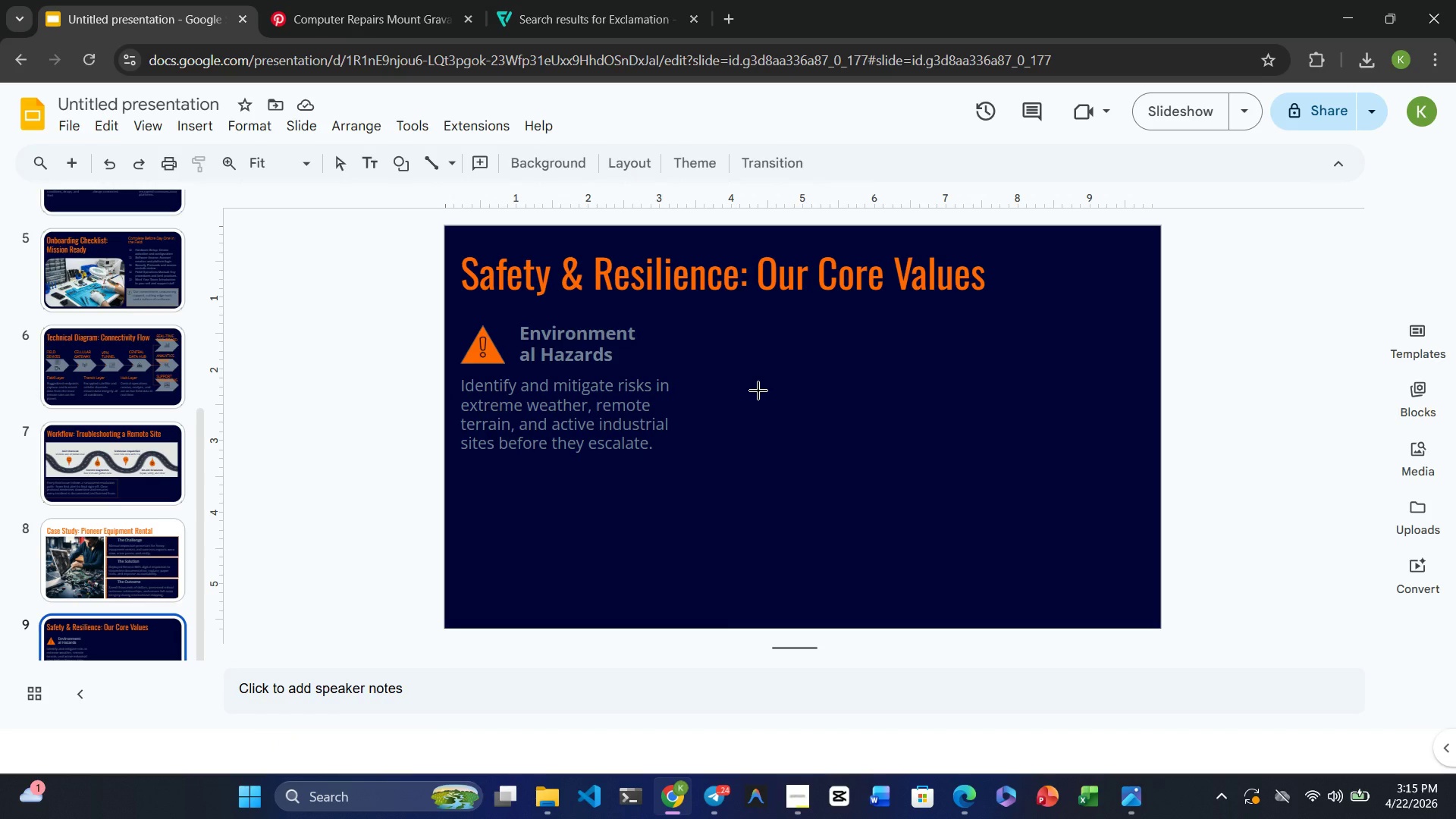 
left_click([198, 126])
 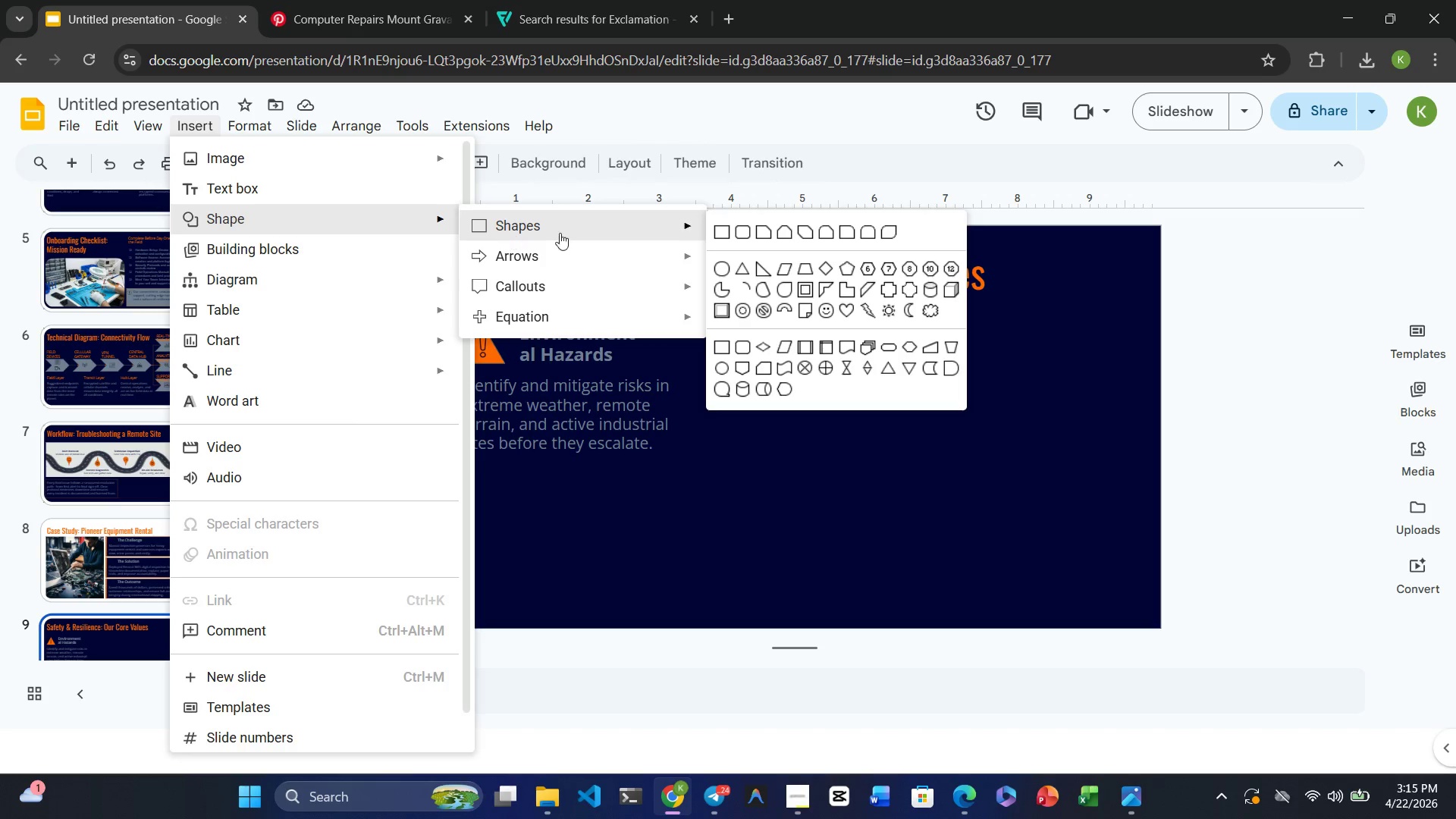 
left_click([738, 234])
 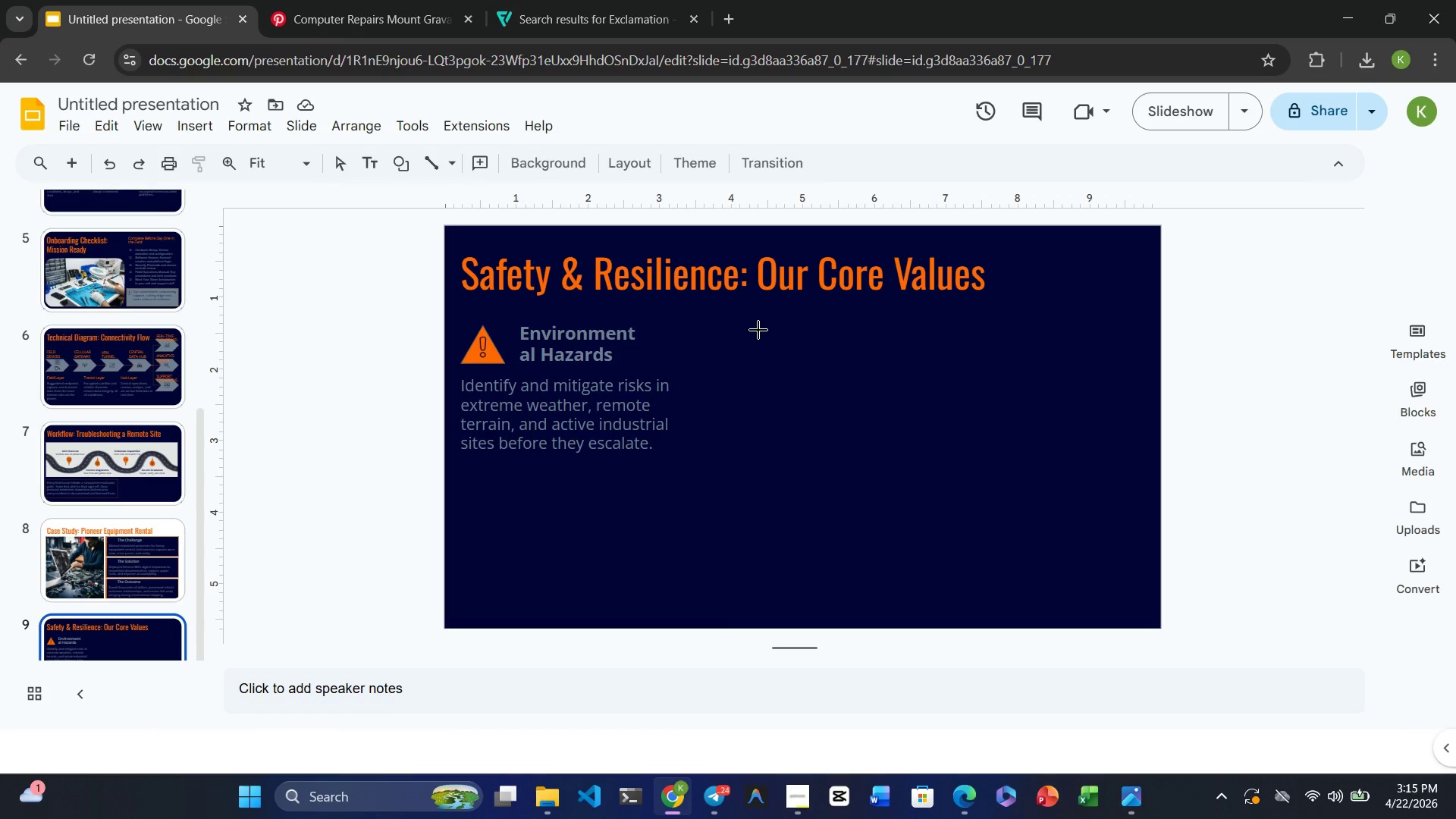 
left_click_drag(start_coordinate=[758, 330], to_coordinate=[960, 520])
 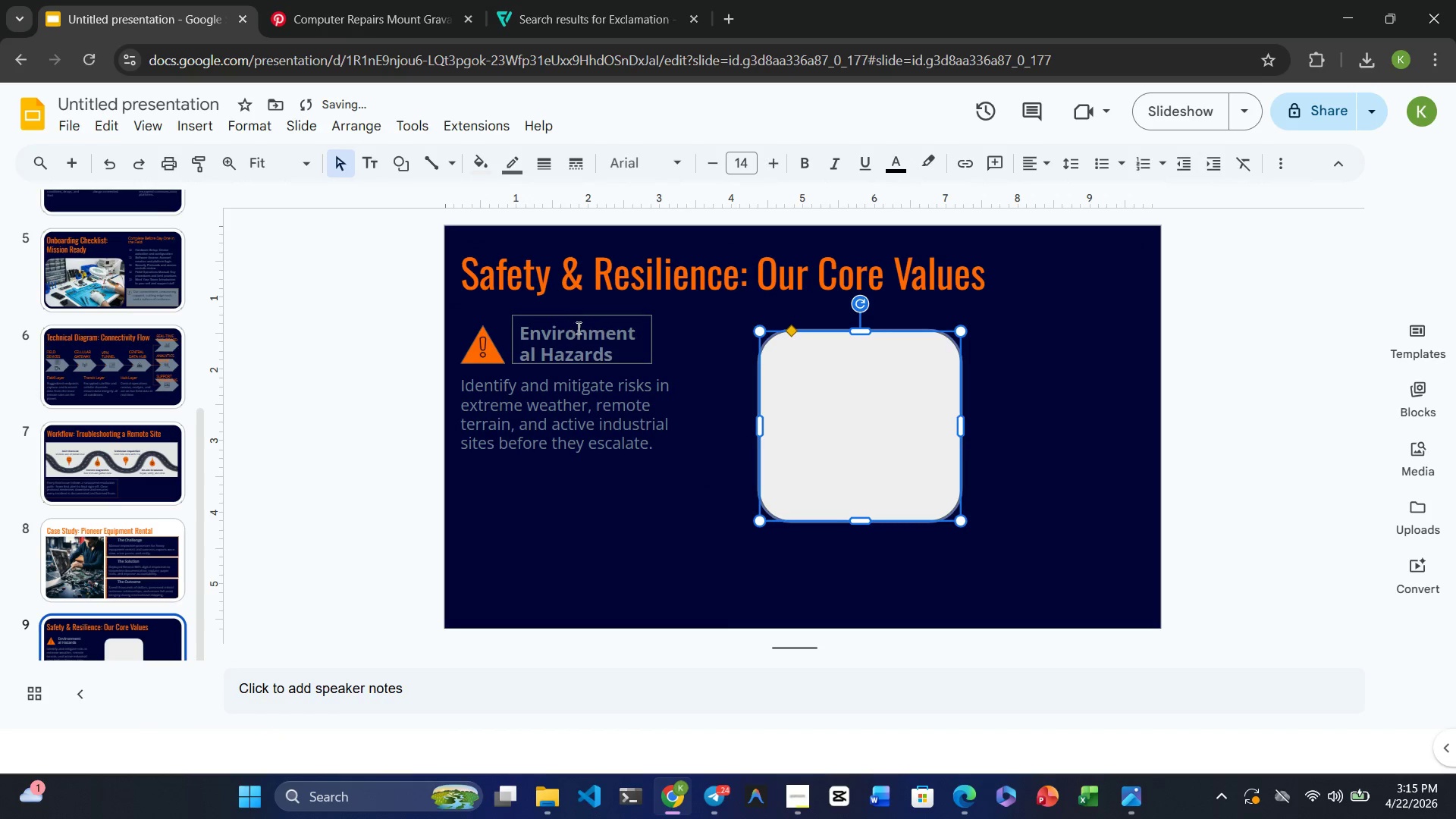 
left_click([577, 339])
 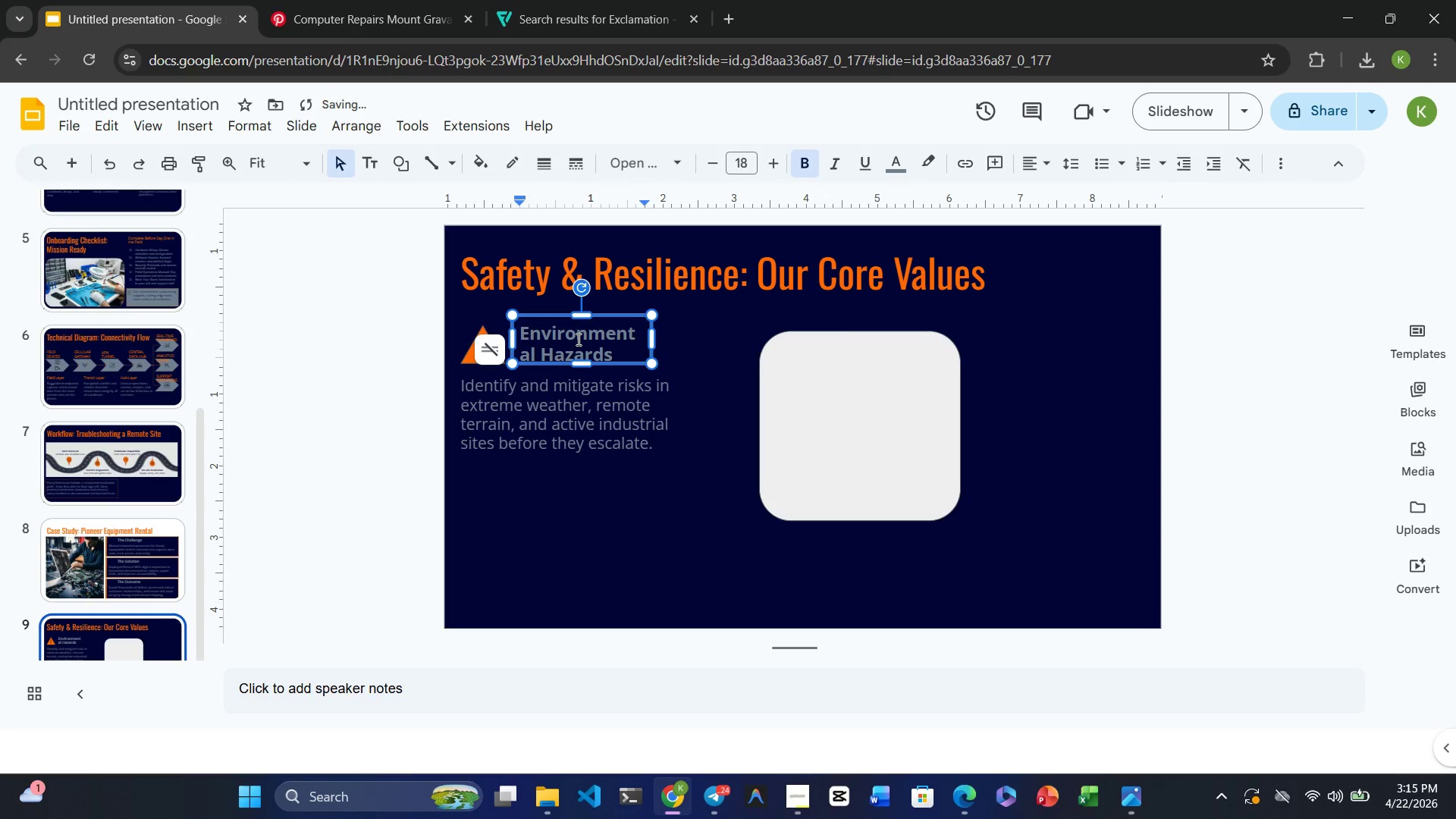 
left_click([491, 407])
 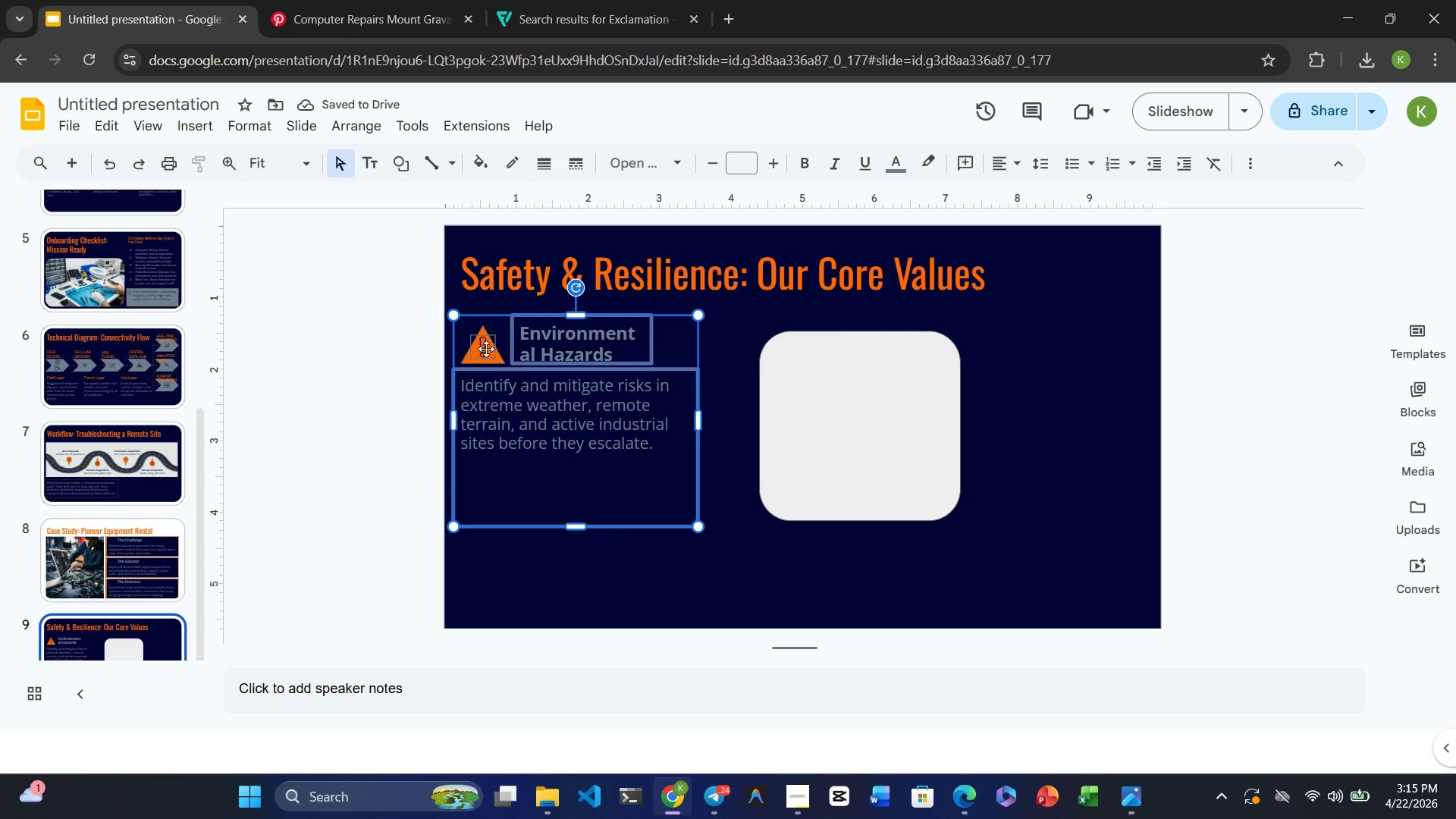 
left_click([484, 348])
 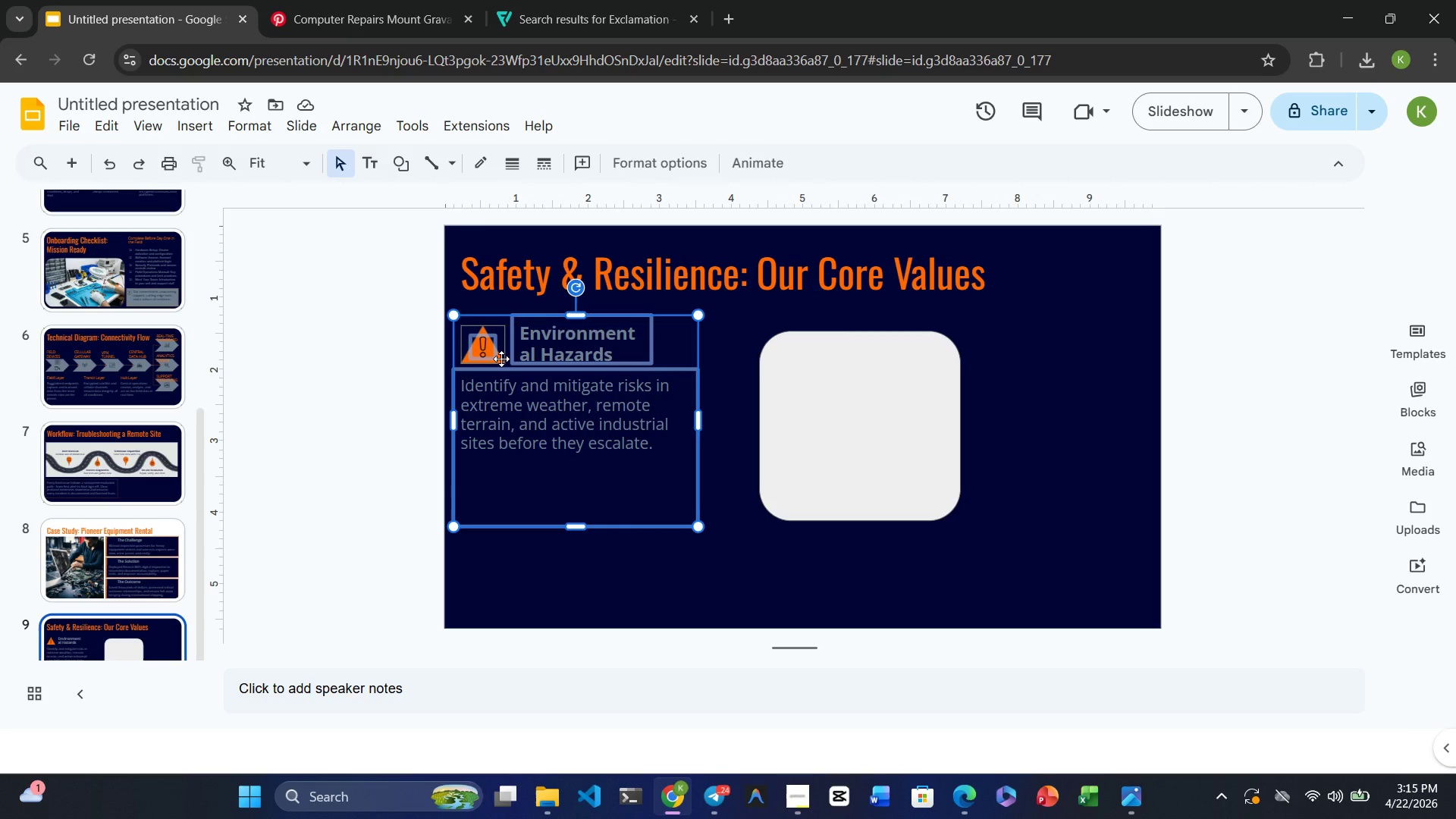 
left_click([501, 359])
 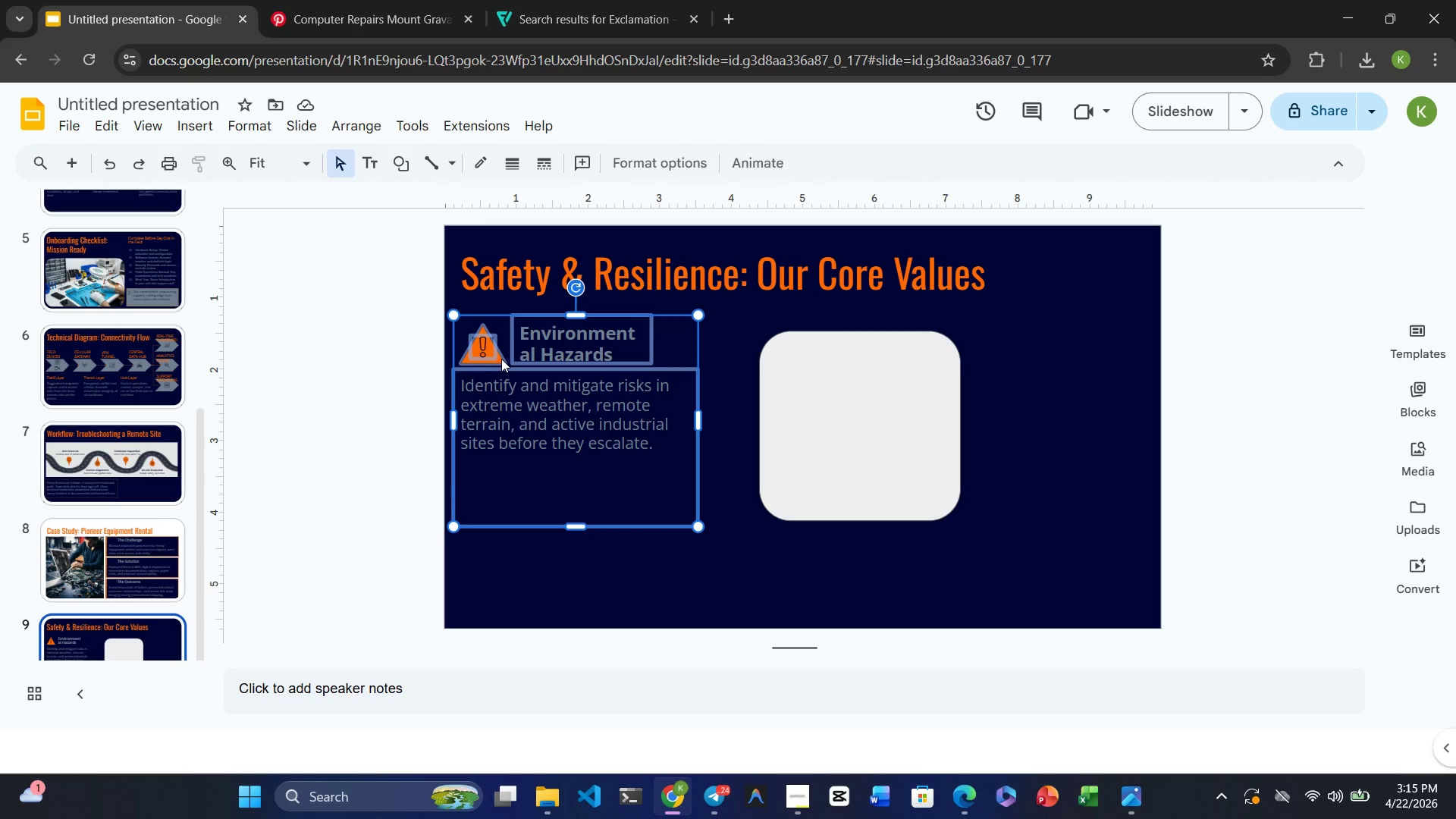 
key(Control+C)
 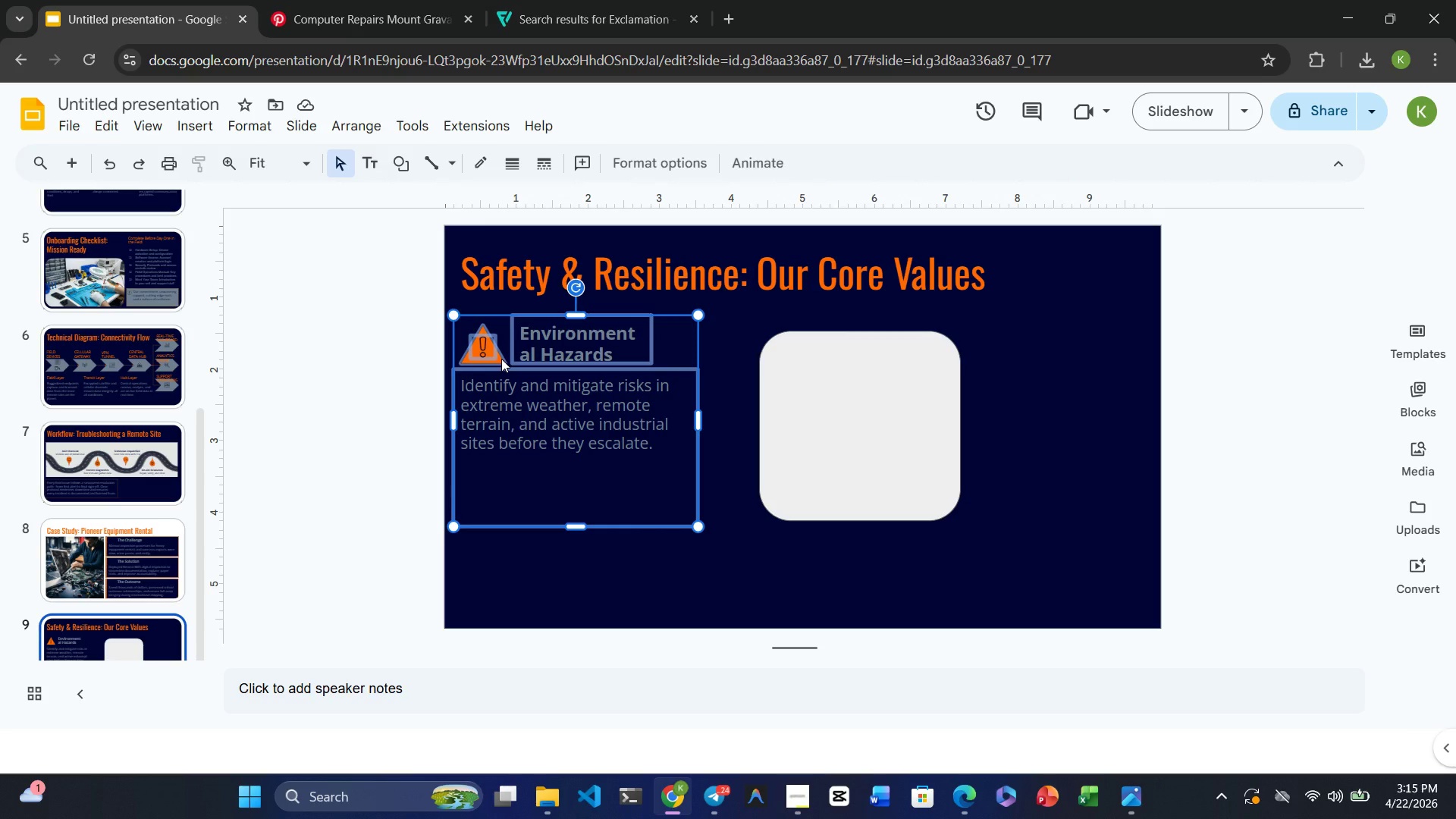 
key(Control+V)
 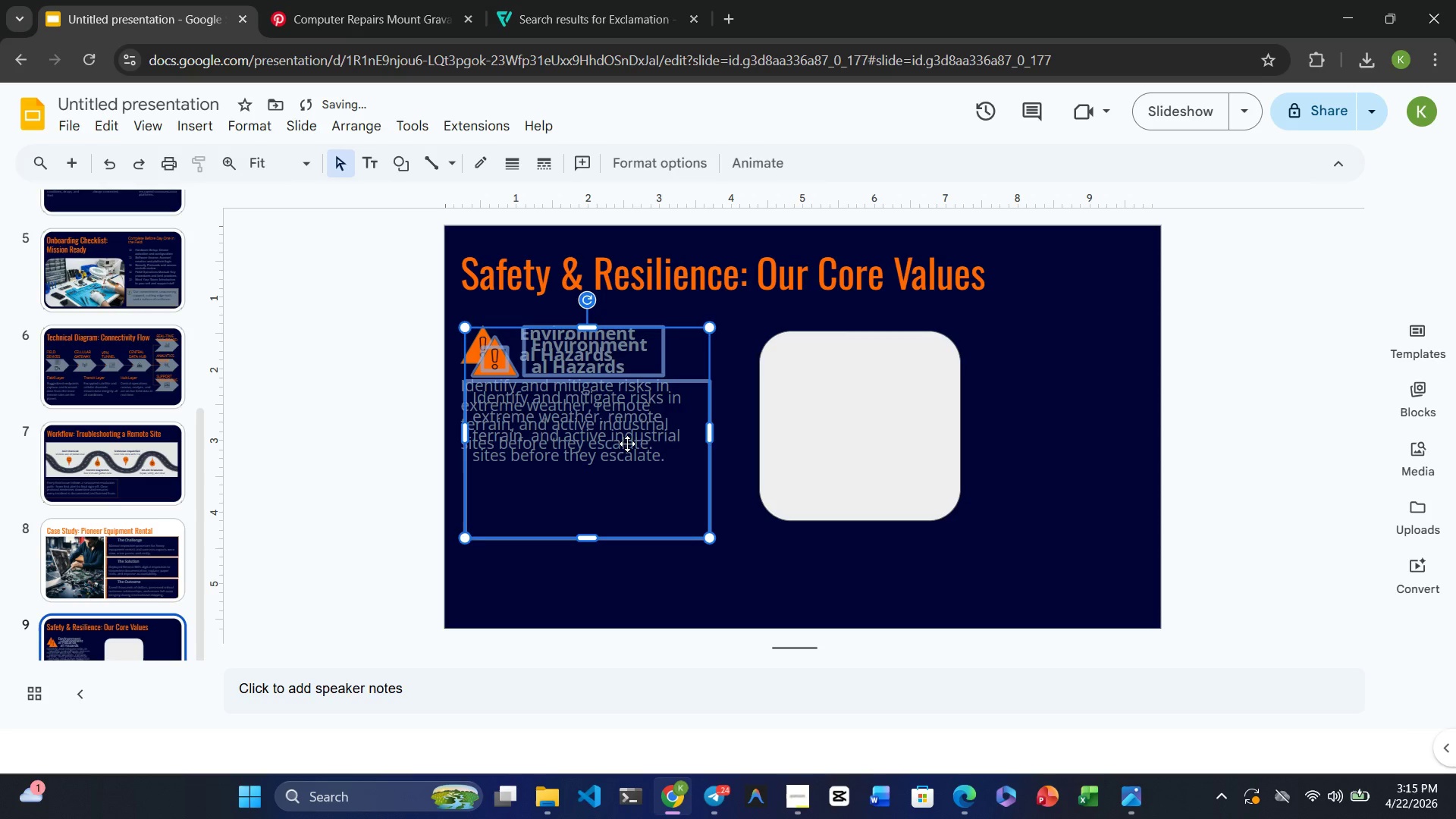 
left_click_drag(start_coordinate=[543, 439], to_coordinate=[817, 429])
 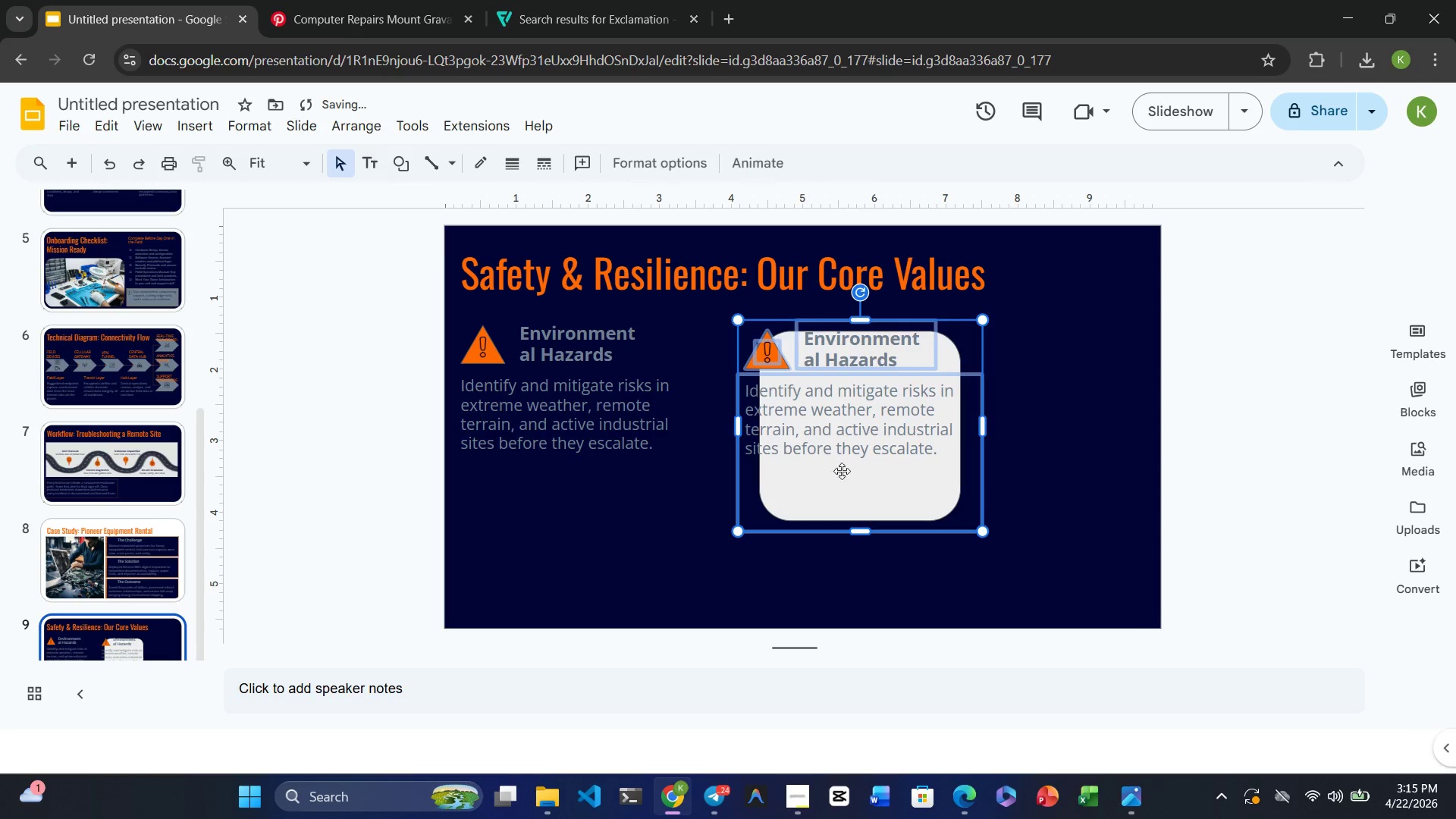 
left_click([850, 491])
 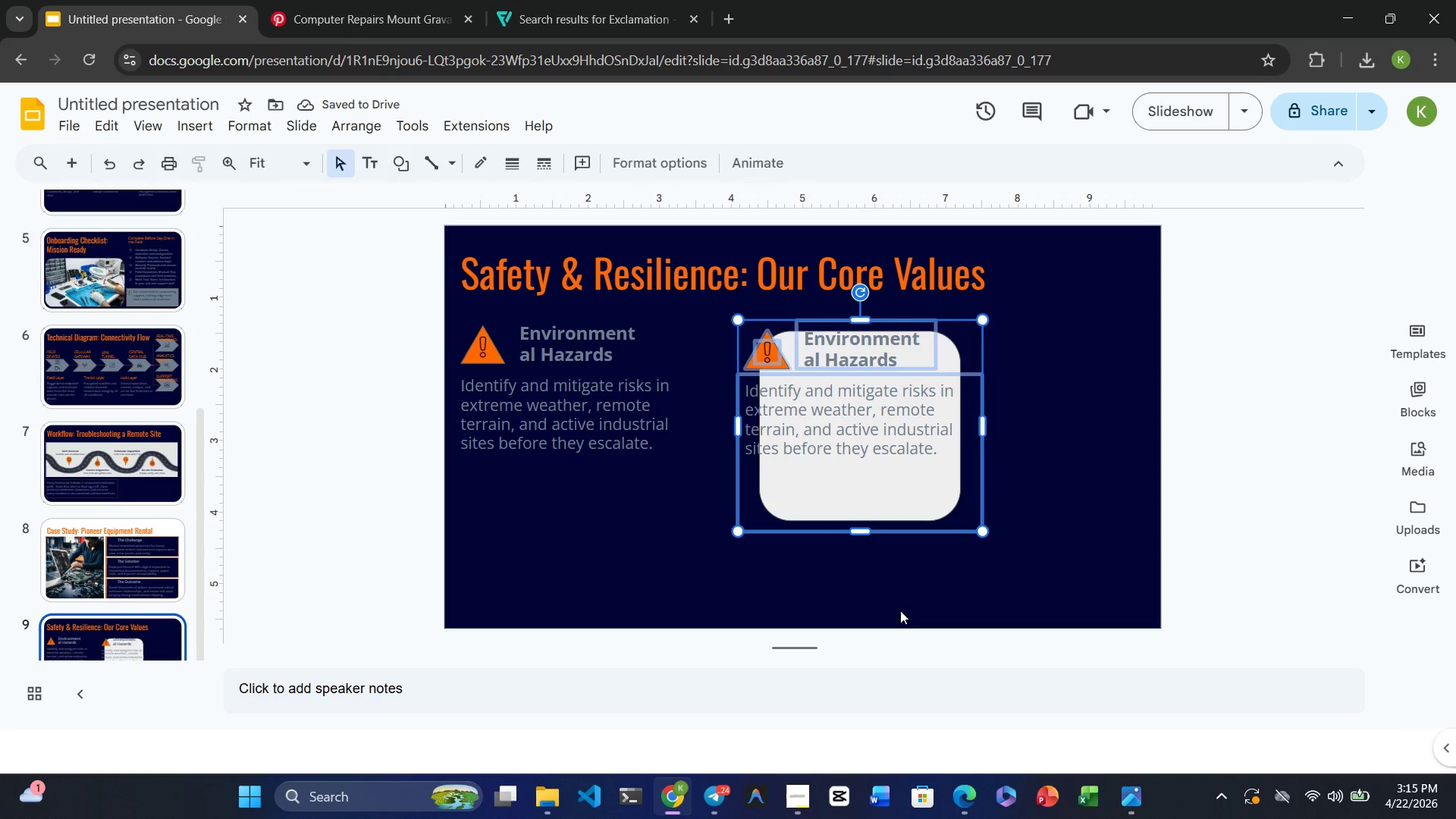 
left_click([900, 610])
 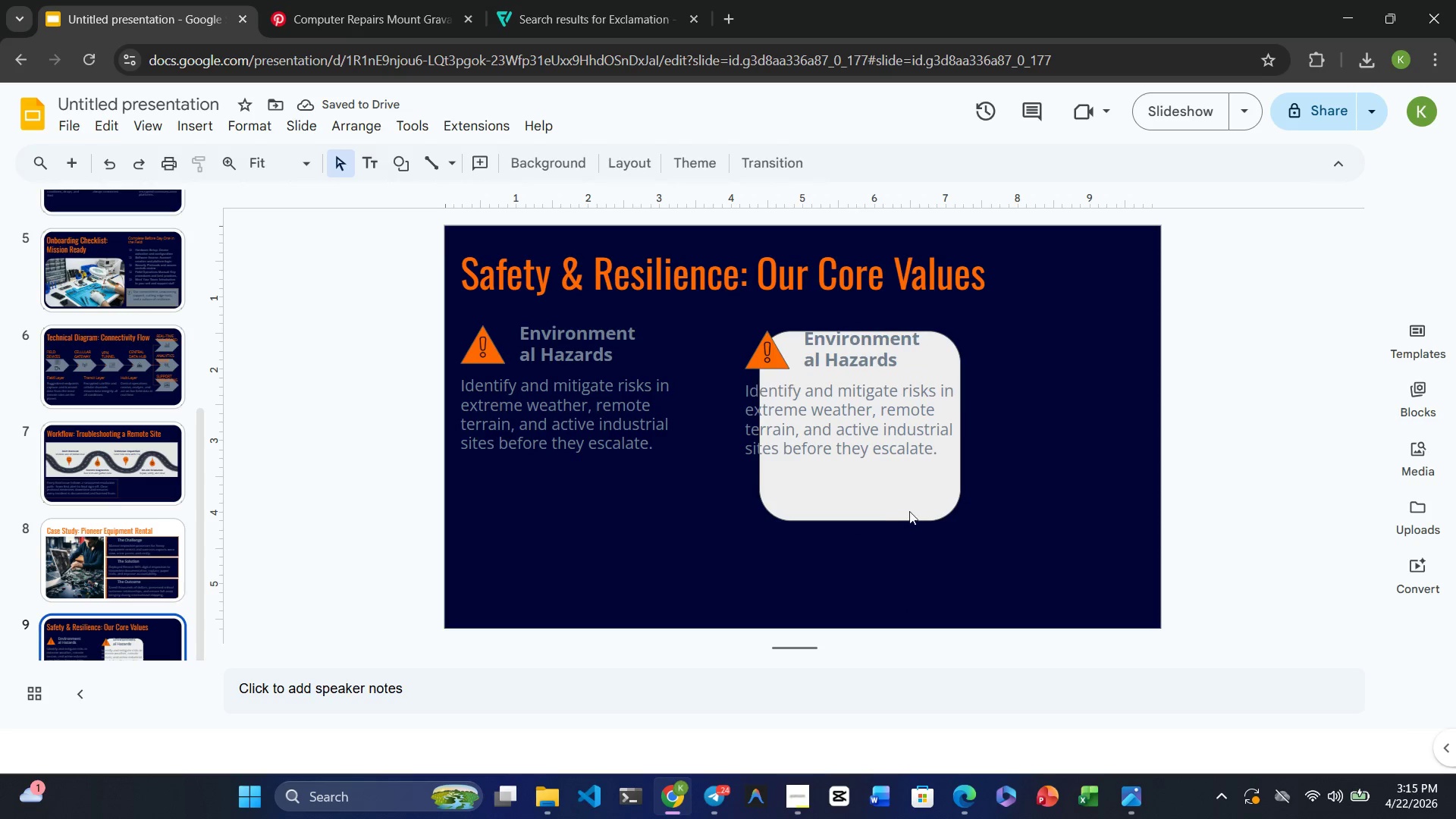 
left_click([918, 492])
 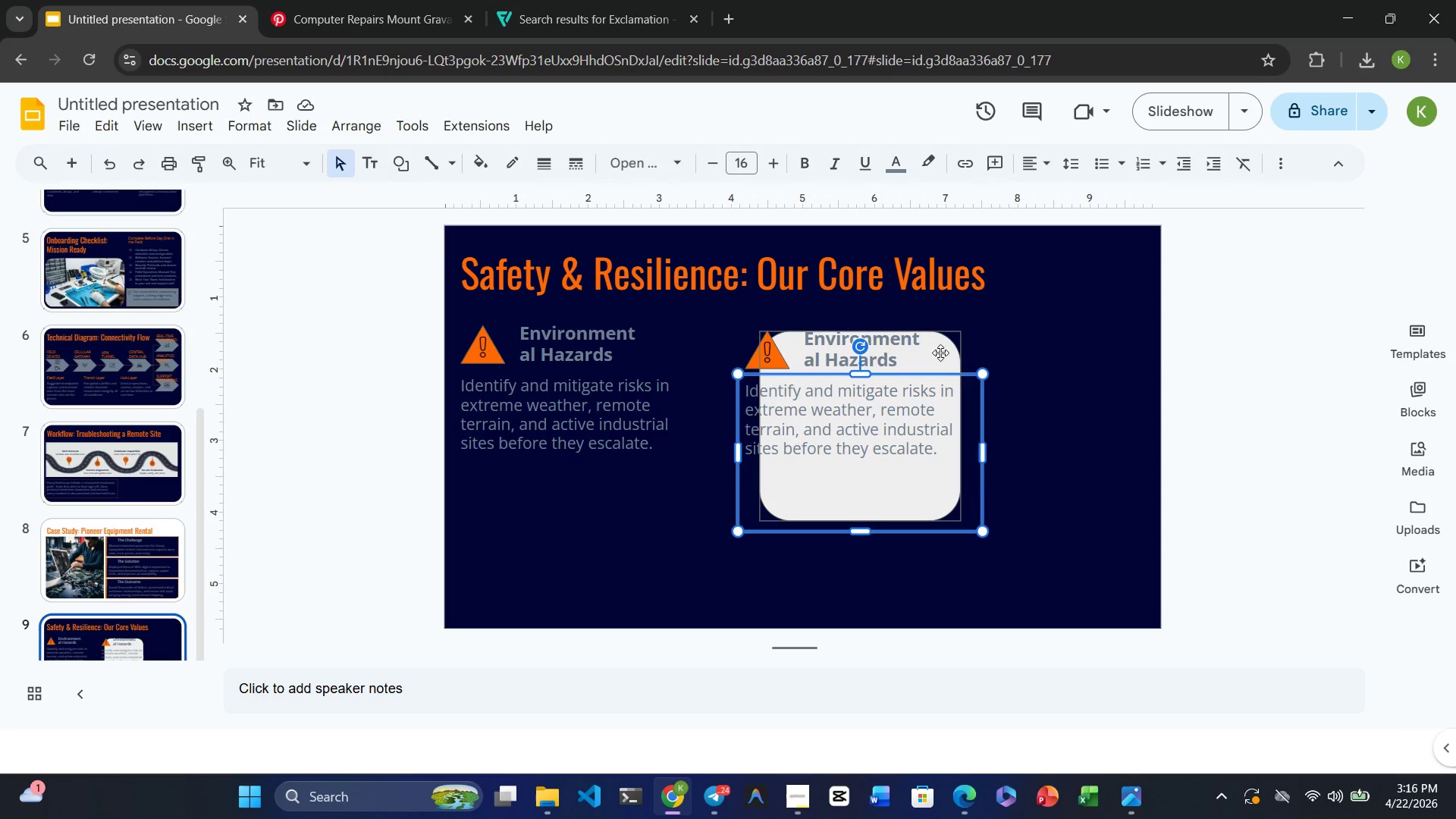 
left_click([946, 358])
 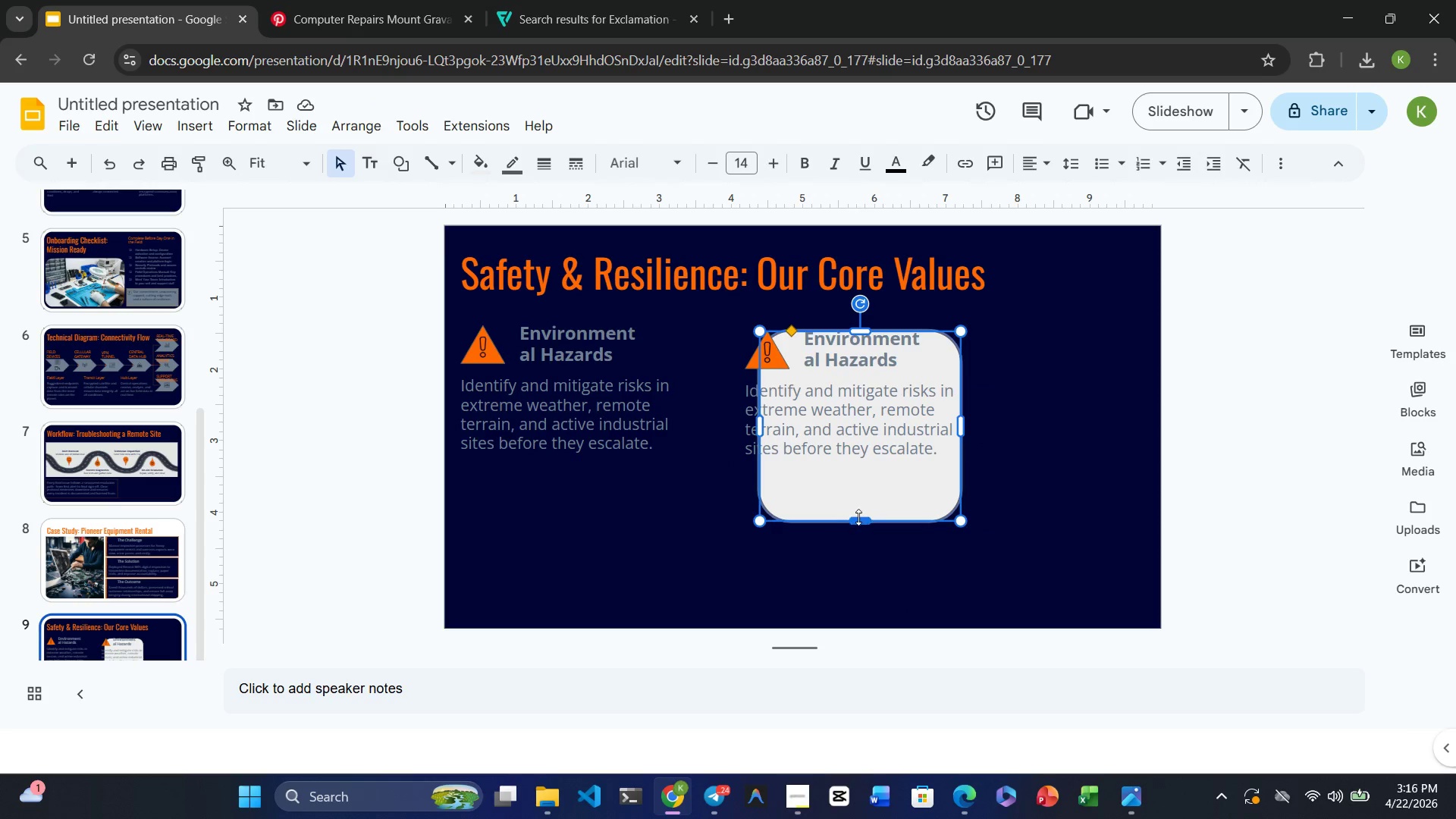 
left_click_drag(start_coordinate=[857, 519], to_coordinate=[852, 595])
 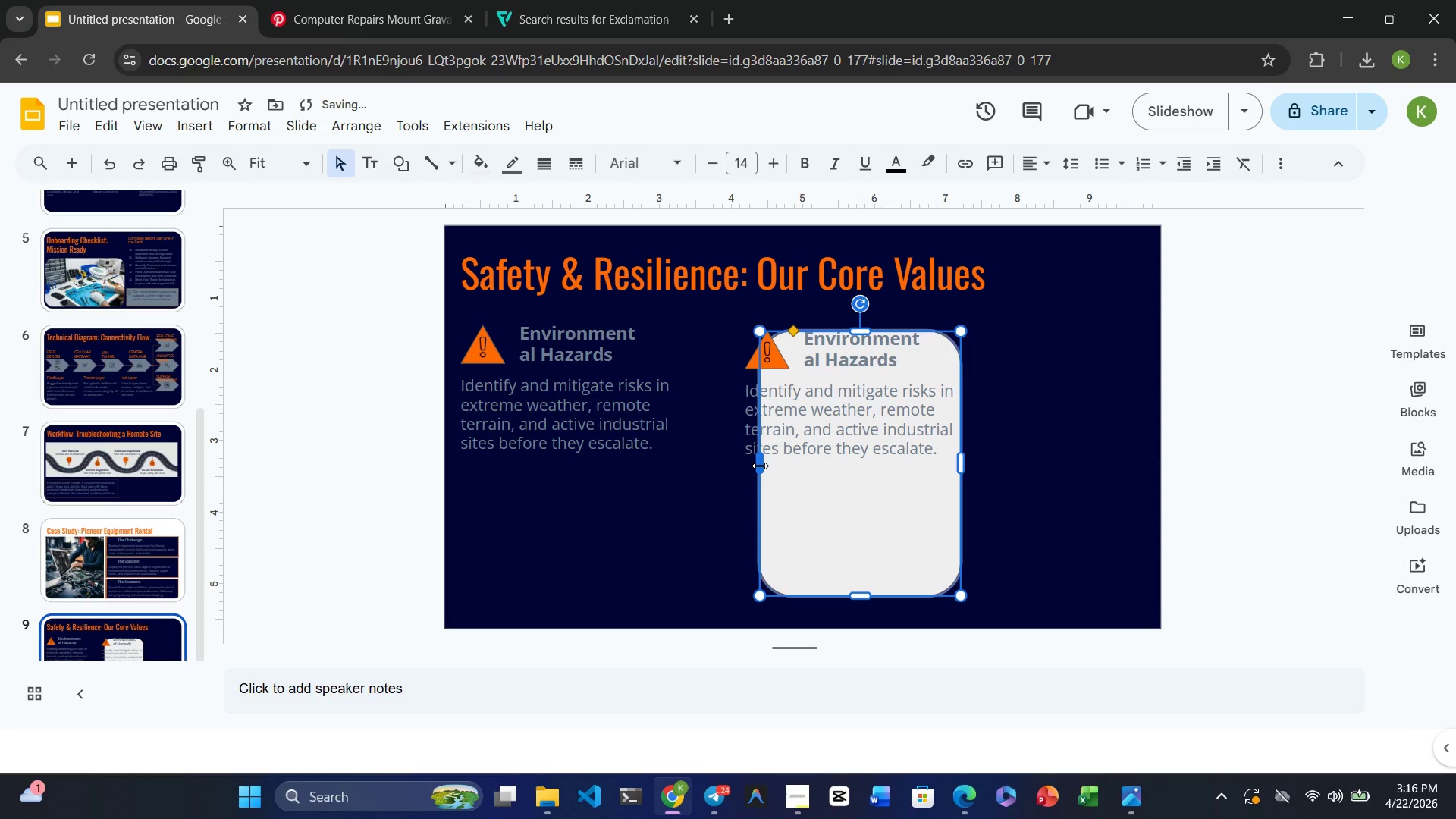 
left_click_drag(start_coordinate=[760, 466], to_coordinate=[711, 461])
 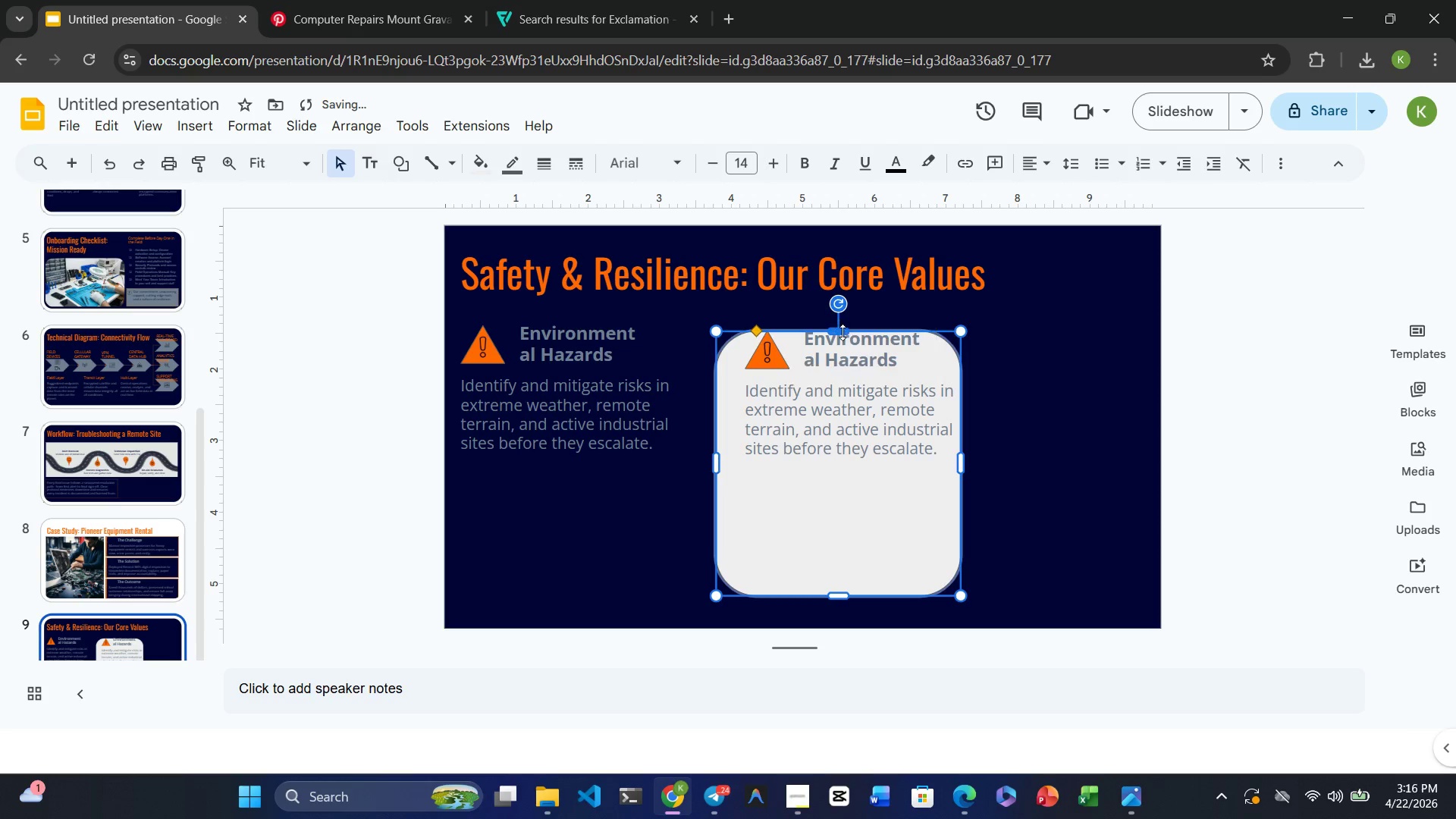 
left_click_drag(start_coordinate=[836, 332], to_coordinate=[836, 307])
 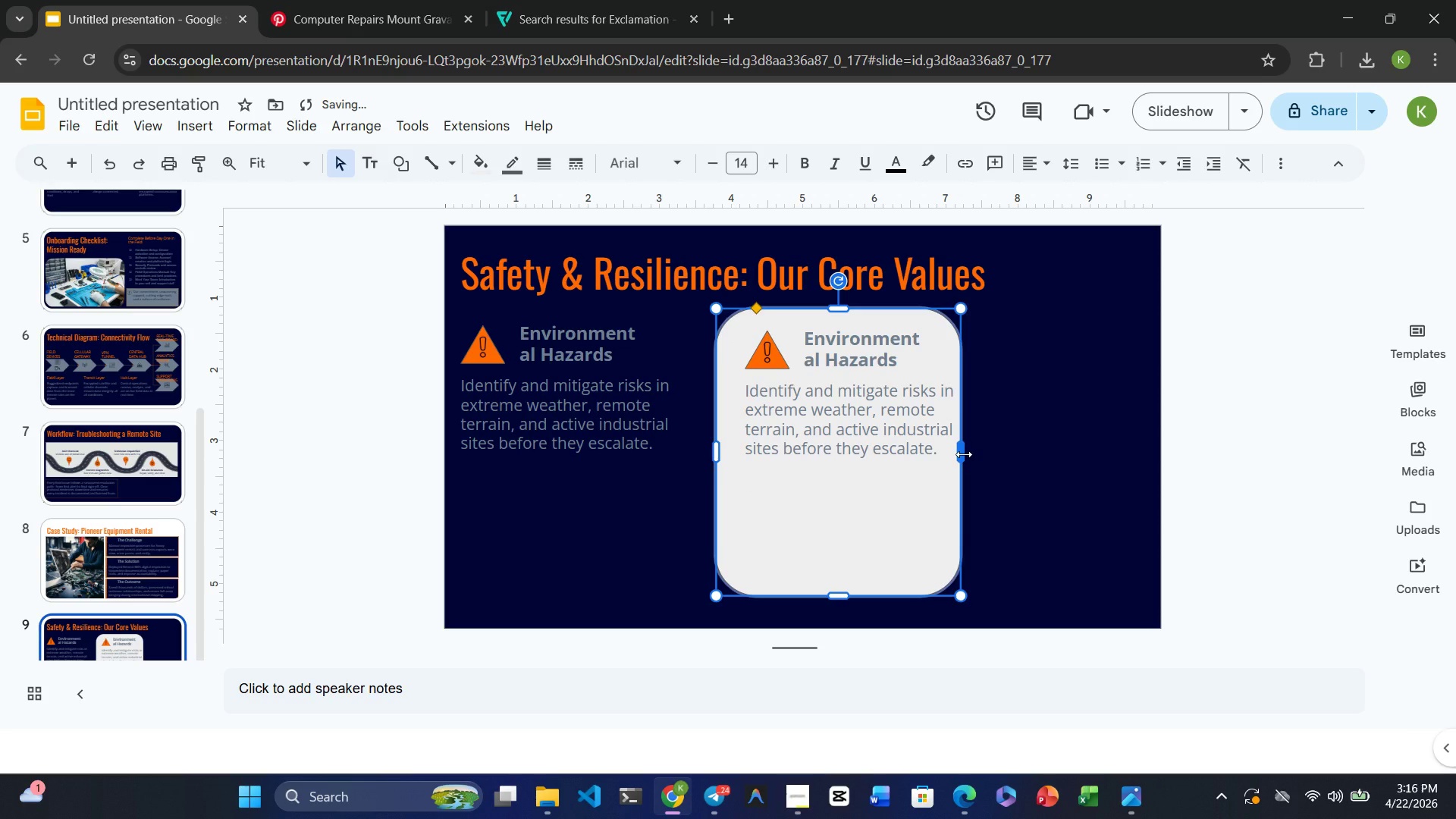 
left_click_drag(start_coordinate=[964, 454], to_coordinate=[987, 454])
 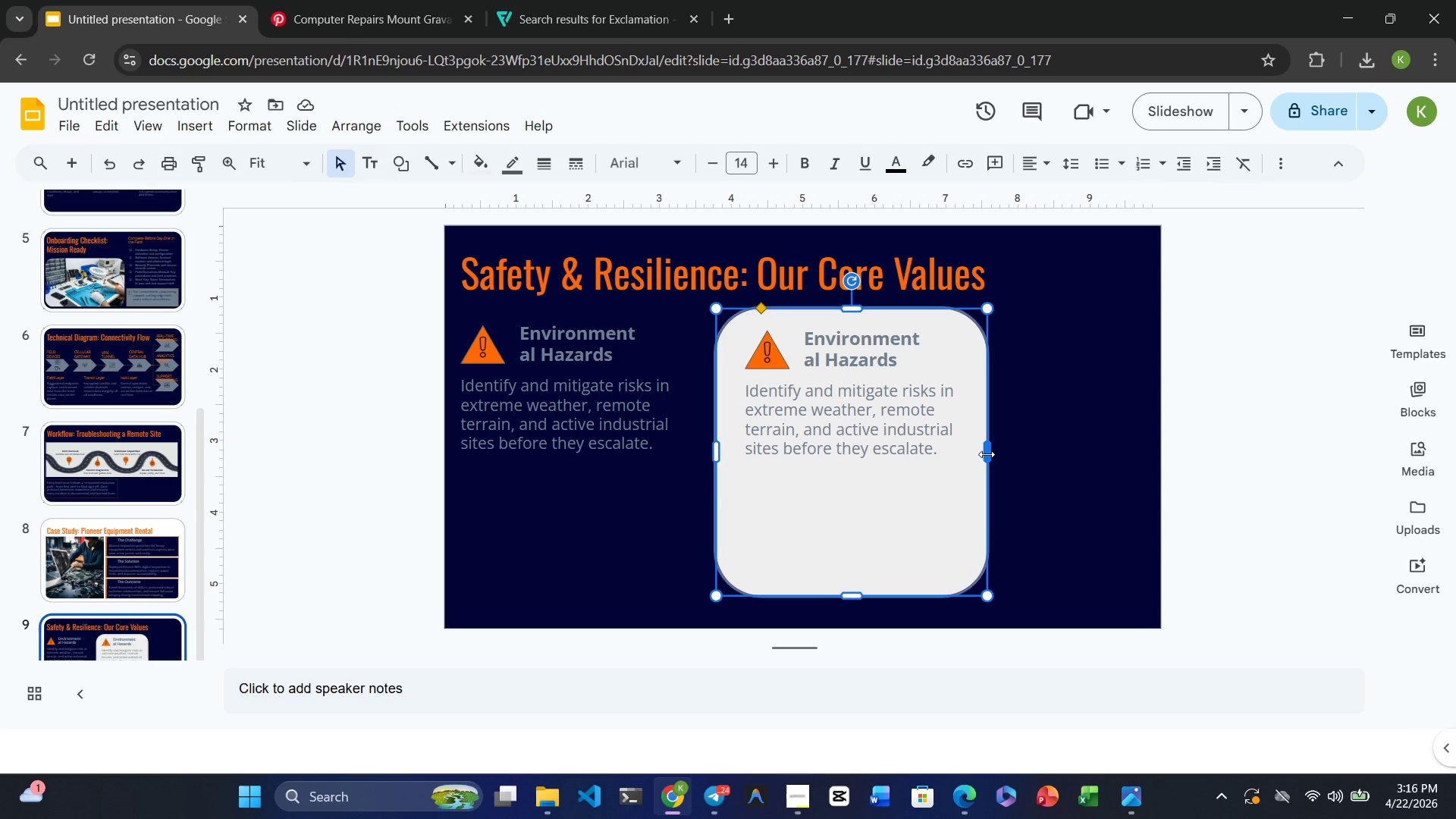 
wait(18.84)
 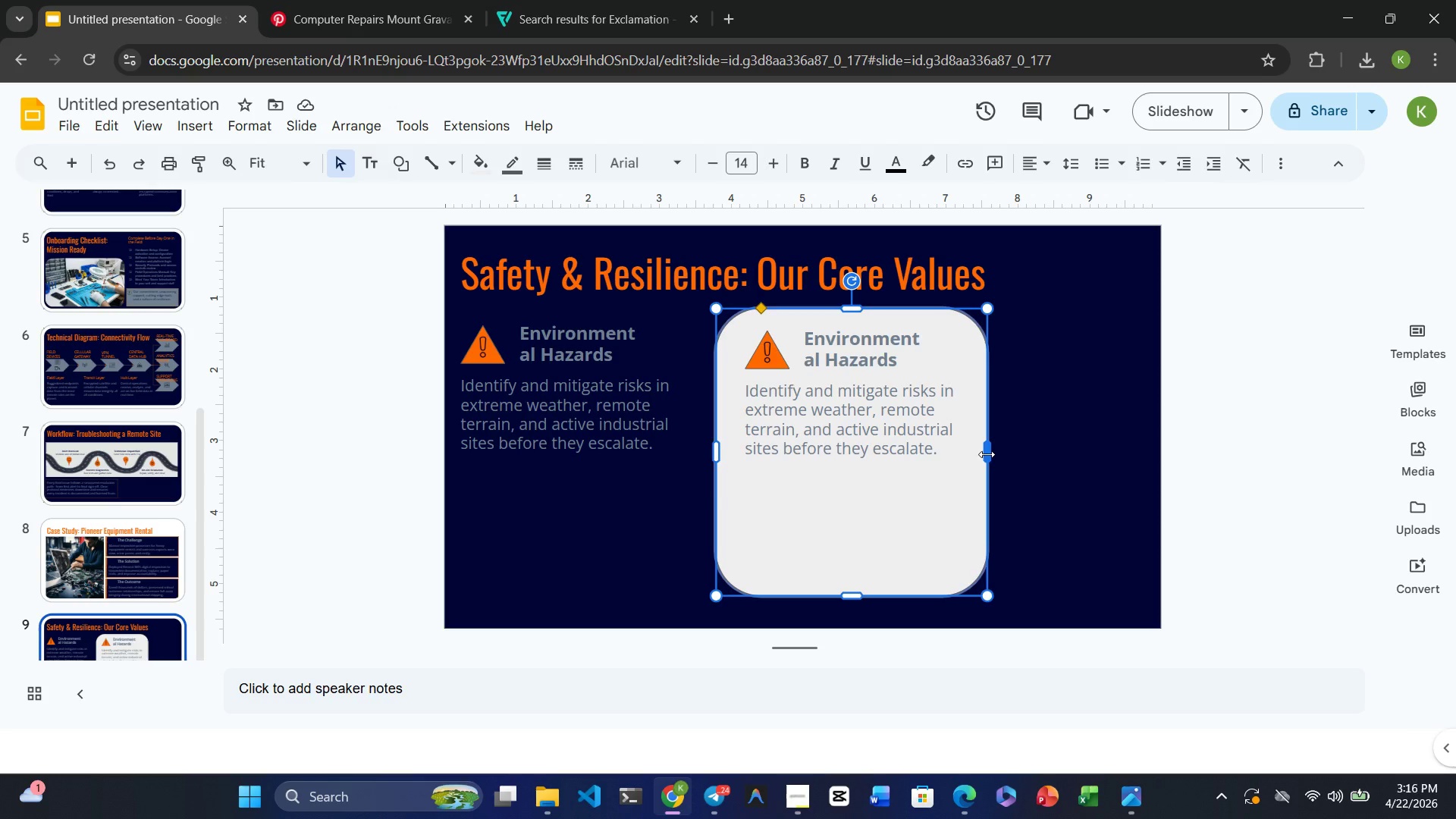 
left_click([855, 526])
 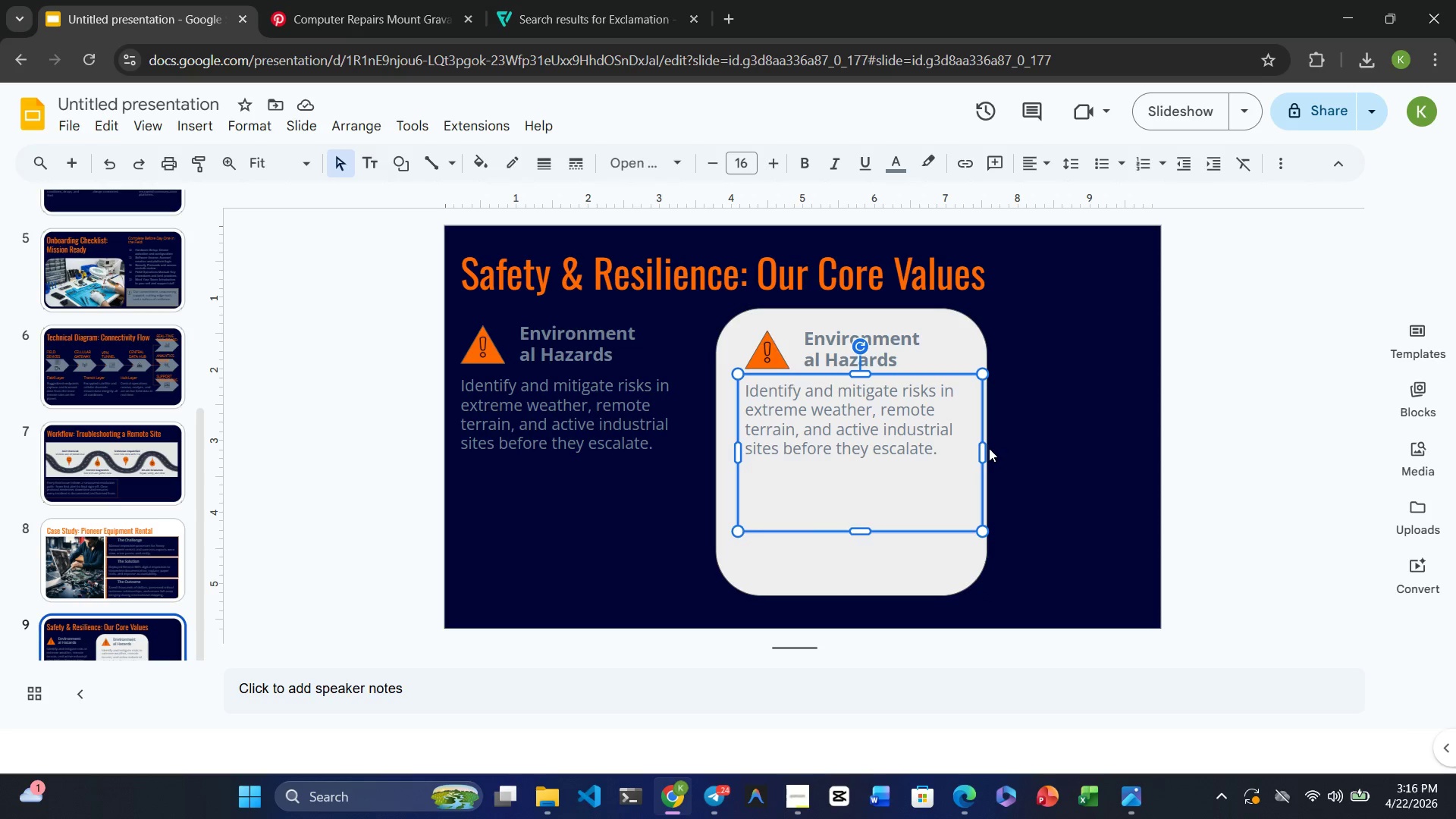 
left_click_drag(start_coordinate=[980, 448], to_coordinate=[965, 448])
 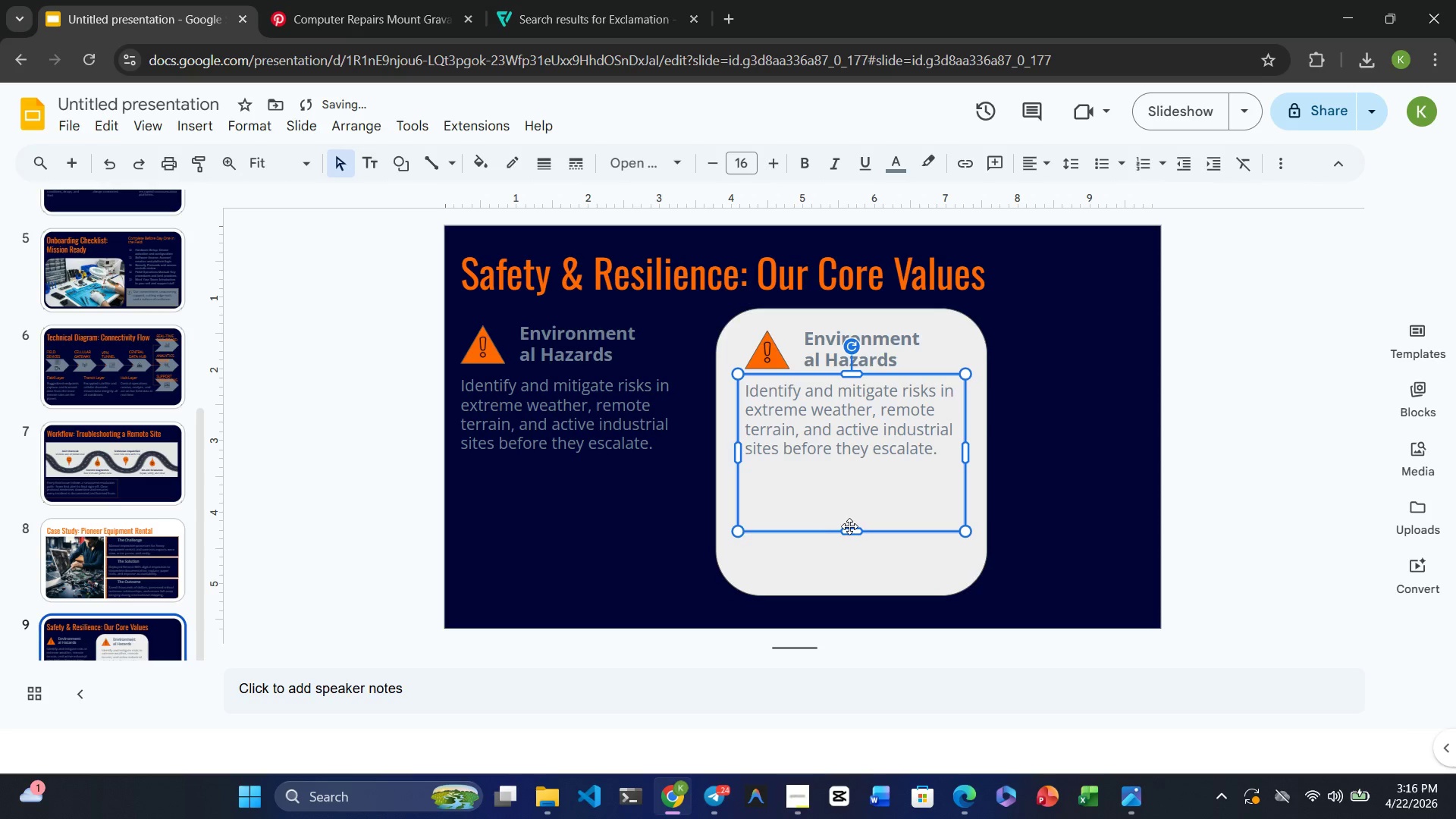 
left_click([852, 526])
 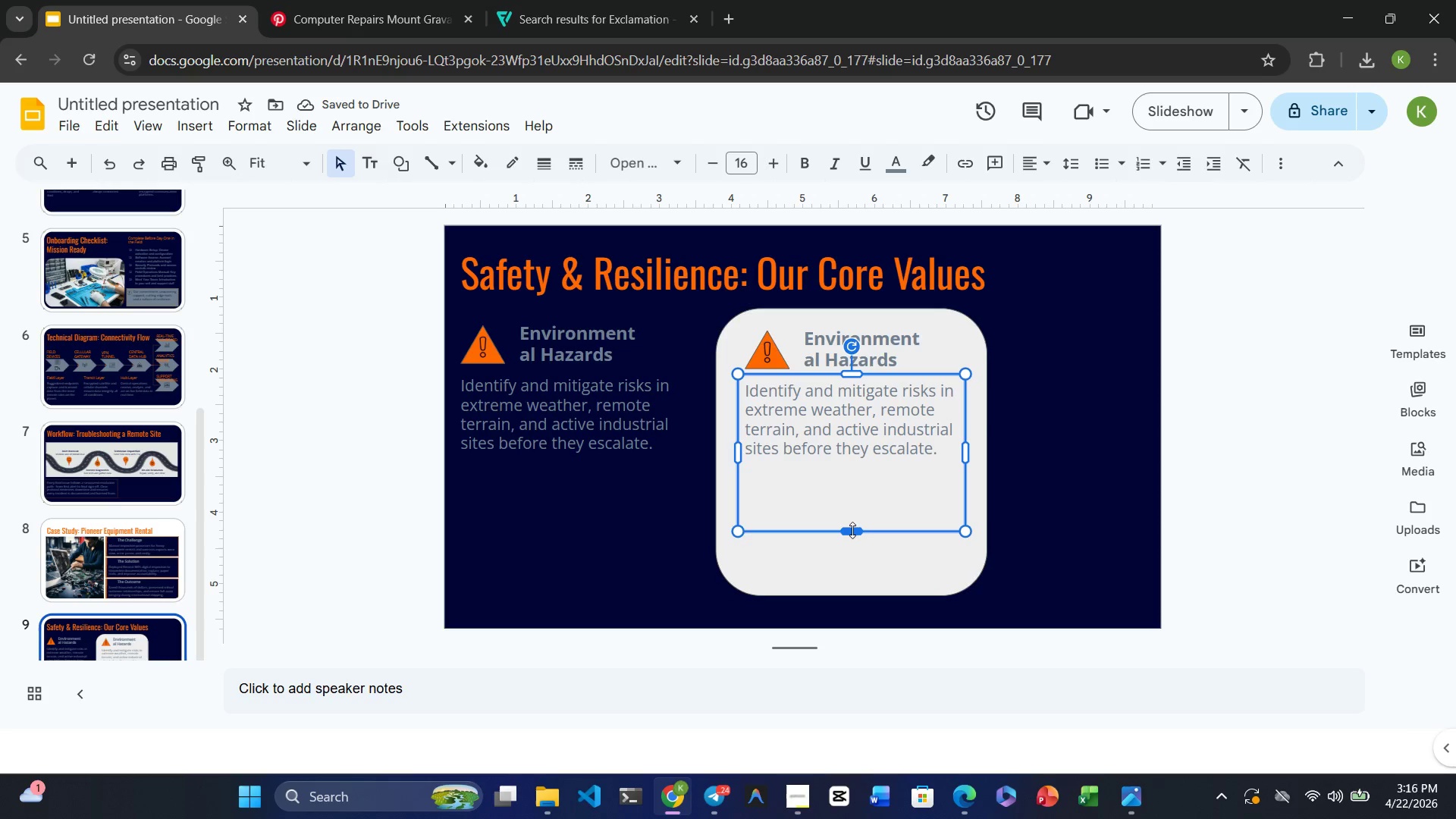 
left_click_drag(start_coordinate=[852, 532], to_coordinate=[855, 482])
 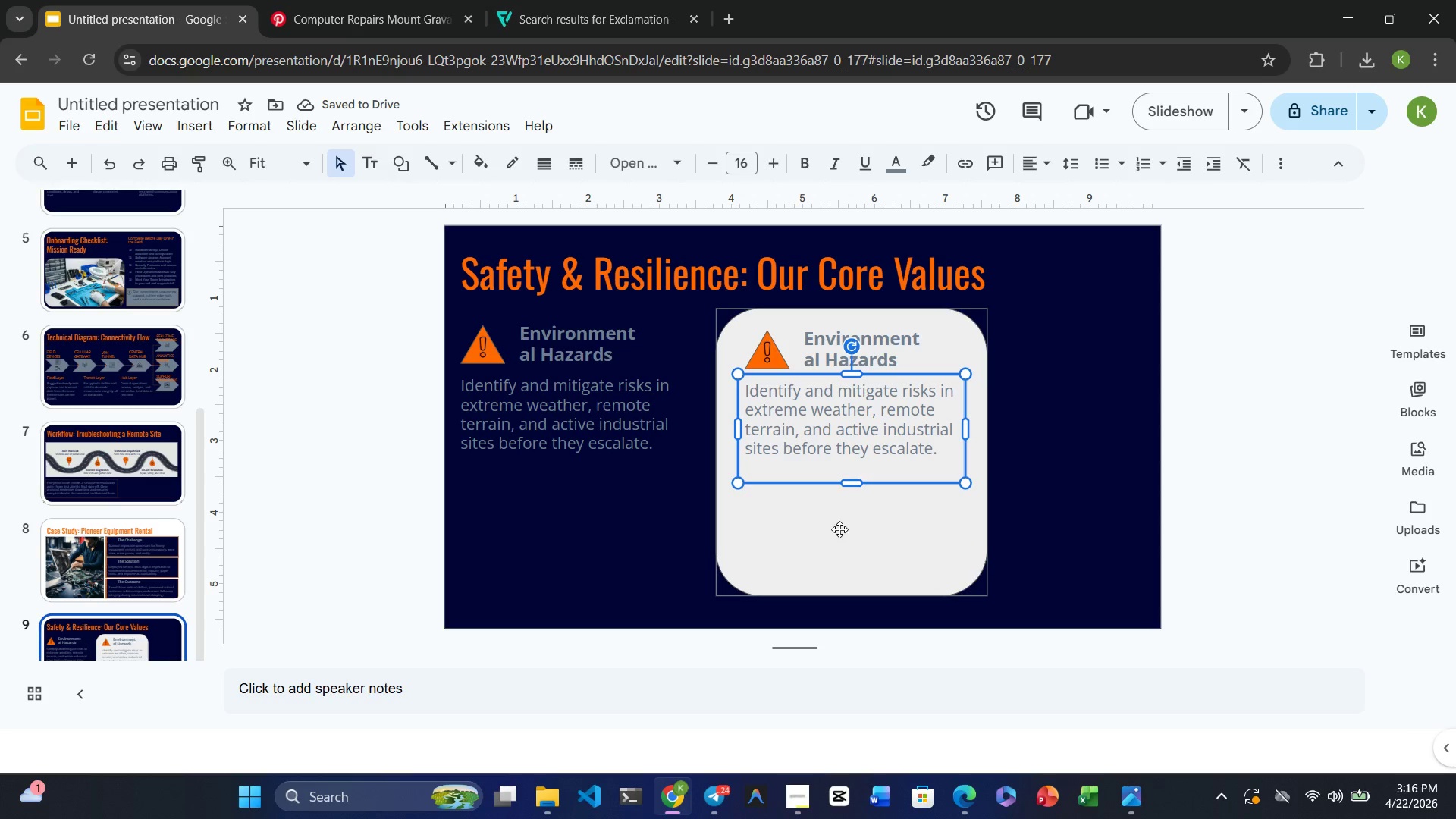 
left_click([847, 576])
 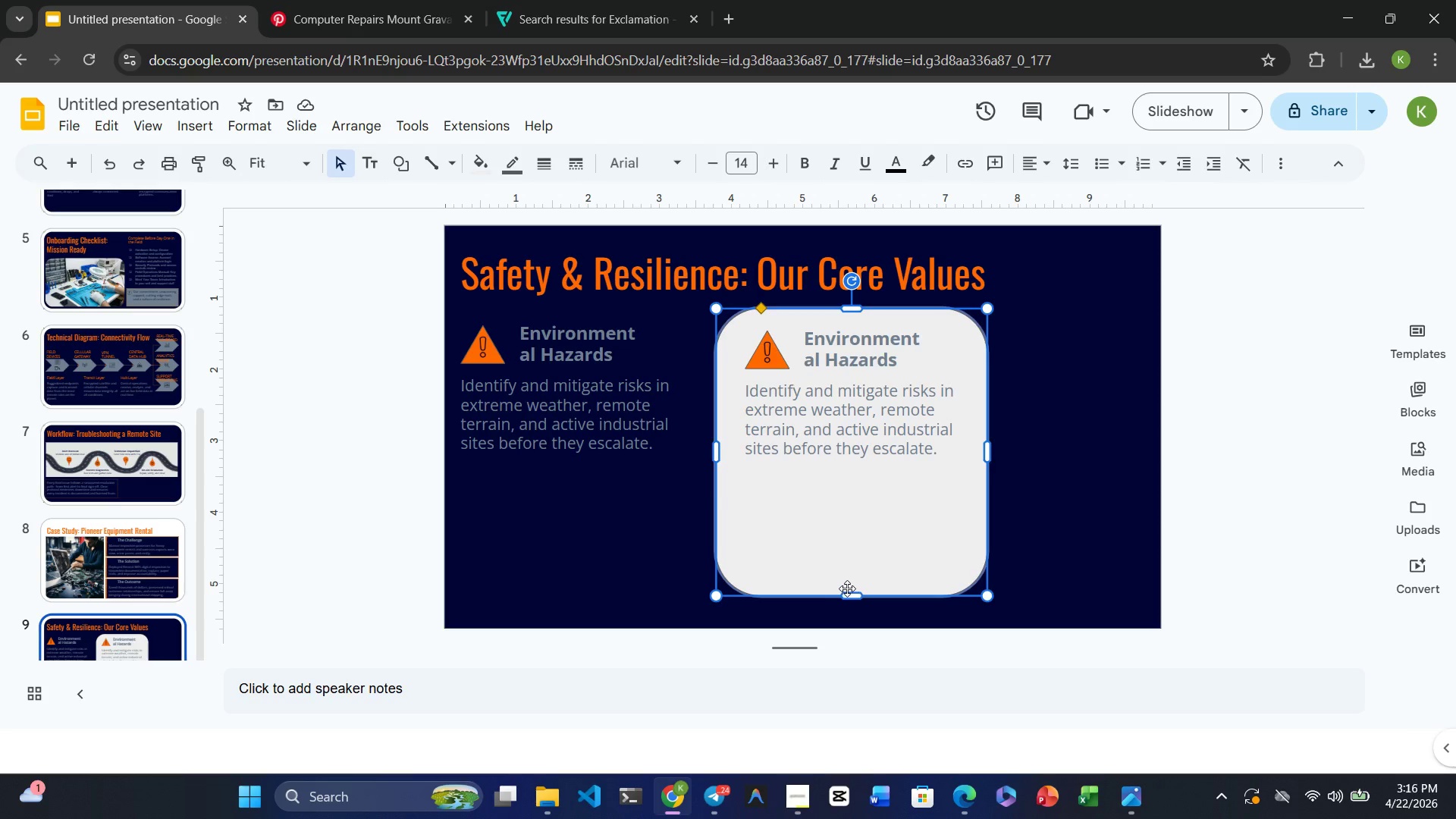 
left_click_drag(start_coordinate=[850, 598], to_coordinate=[850, 526])
 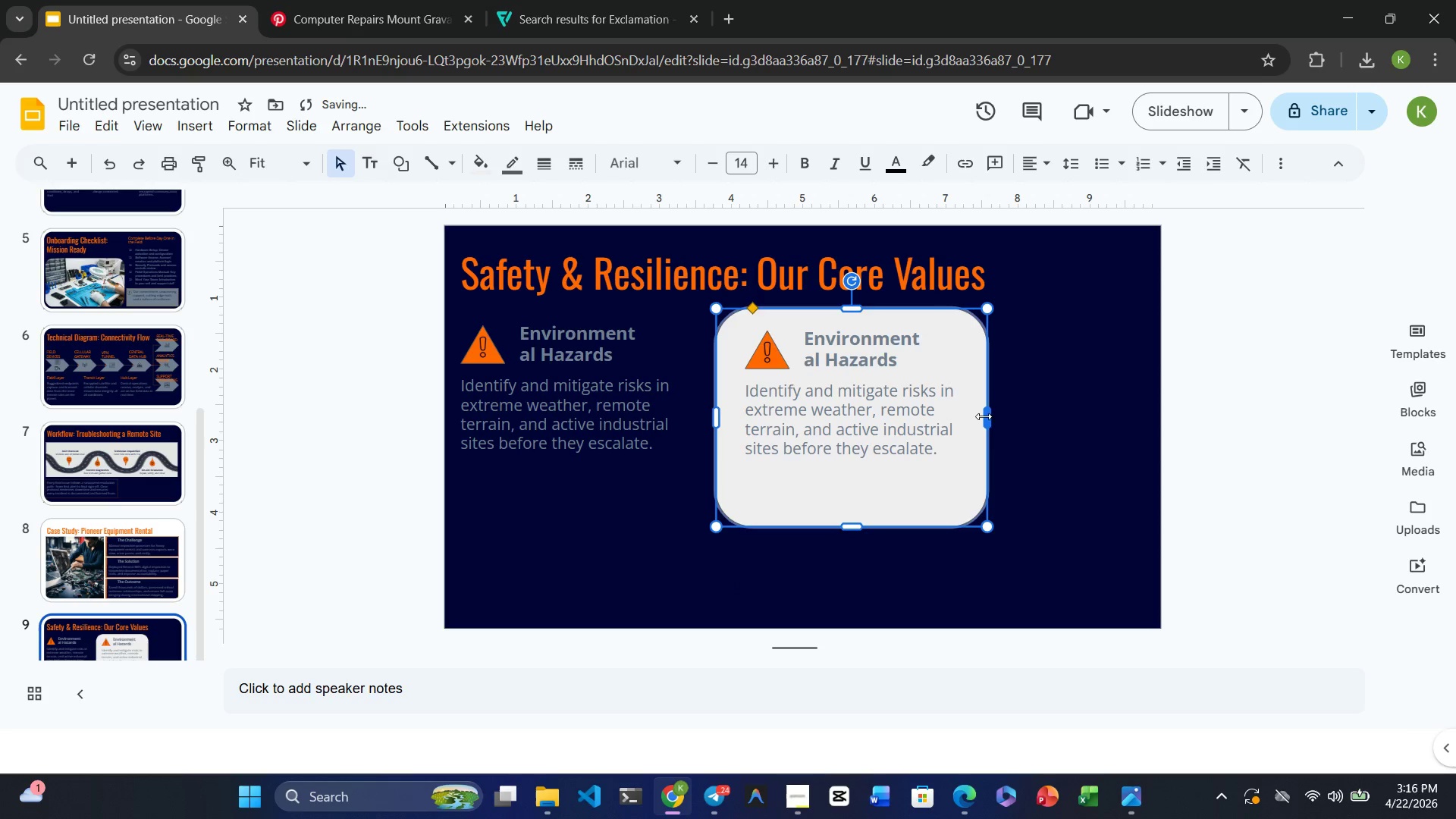 
left_click_drag(start_coordinate=[987, 416], to_coordinate=[971, 417])
 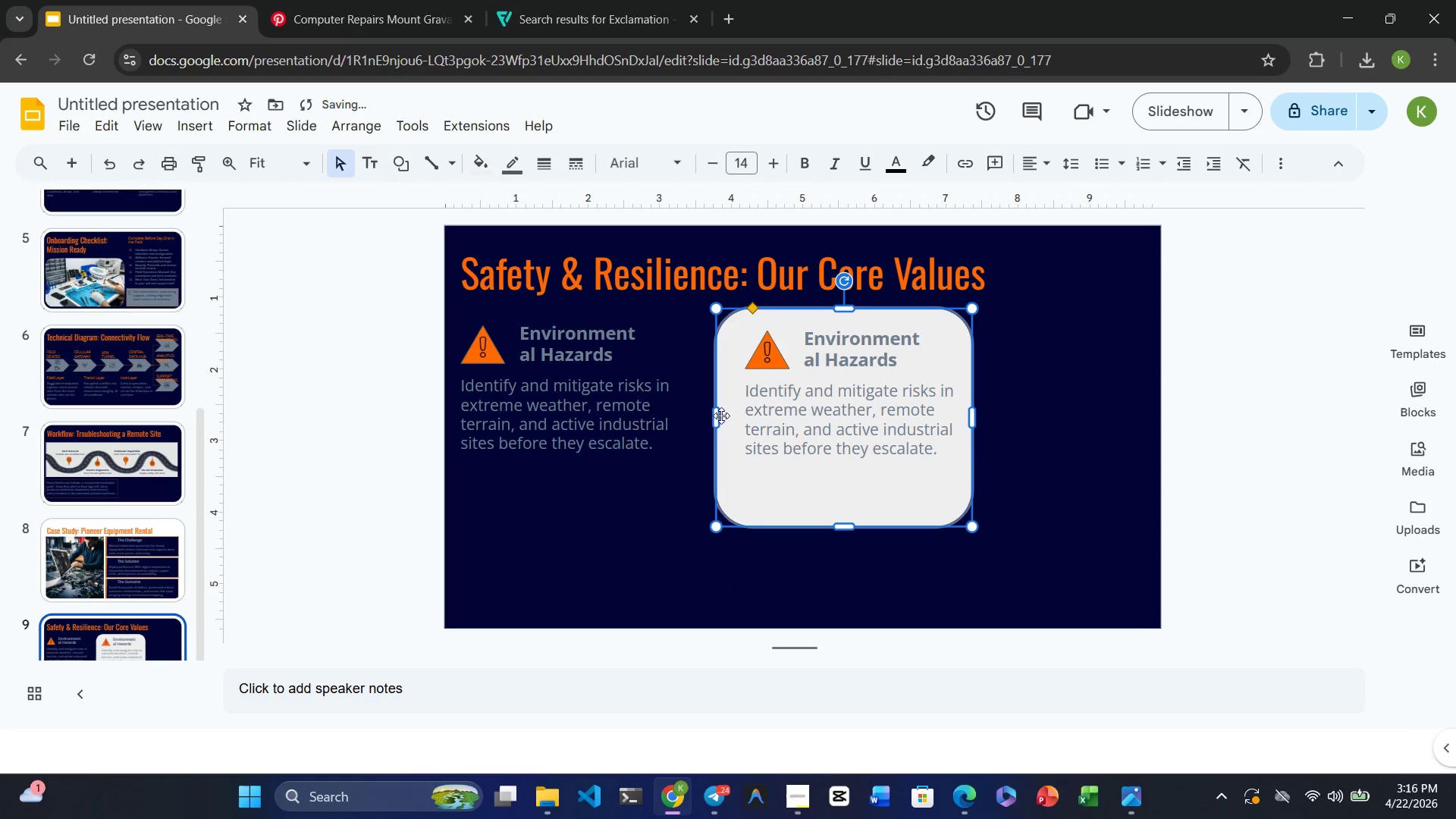 
left_click_drag(start_coordinate=[718, 416], to_coordinate=[726, 416])
 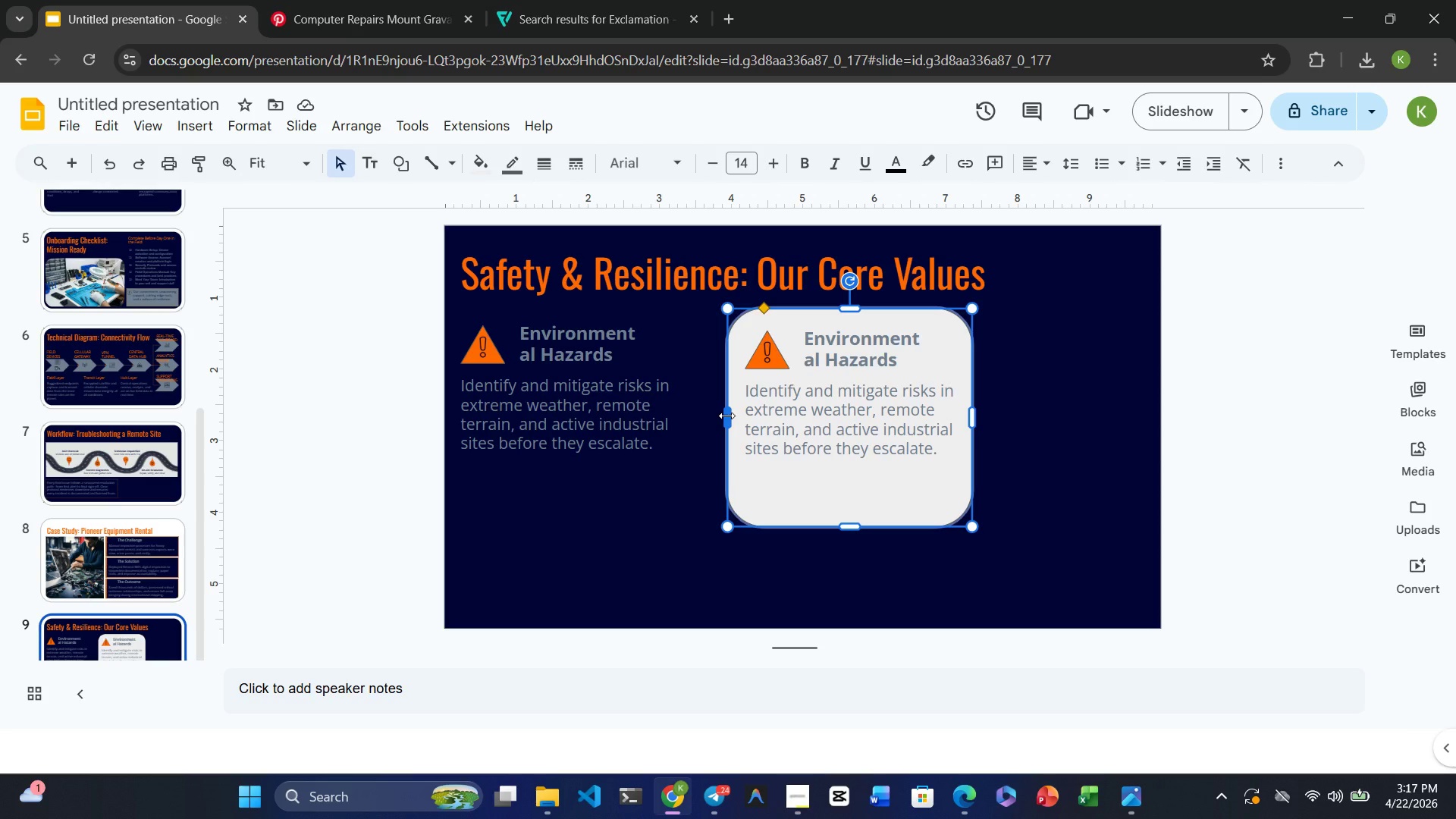 
wait(10.77)
 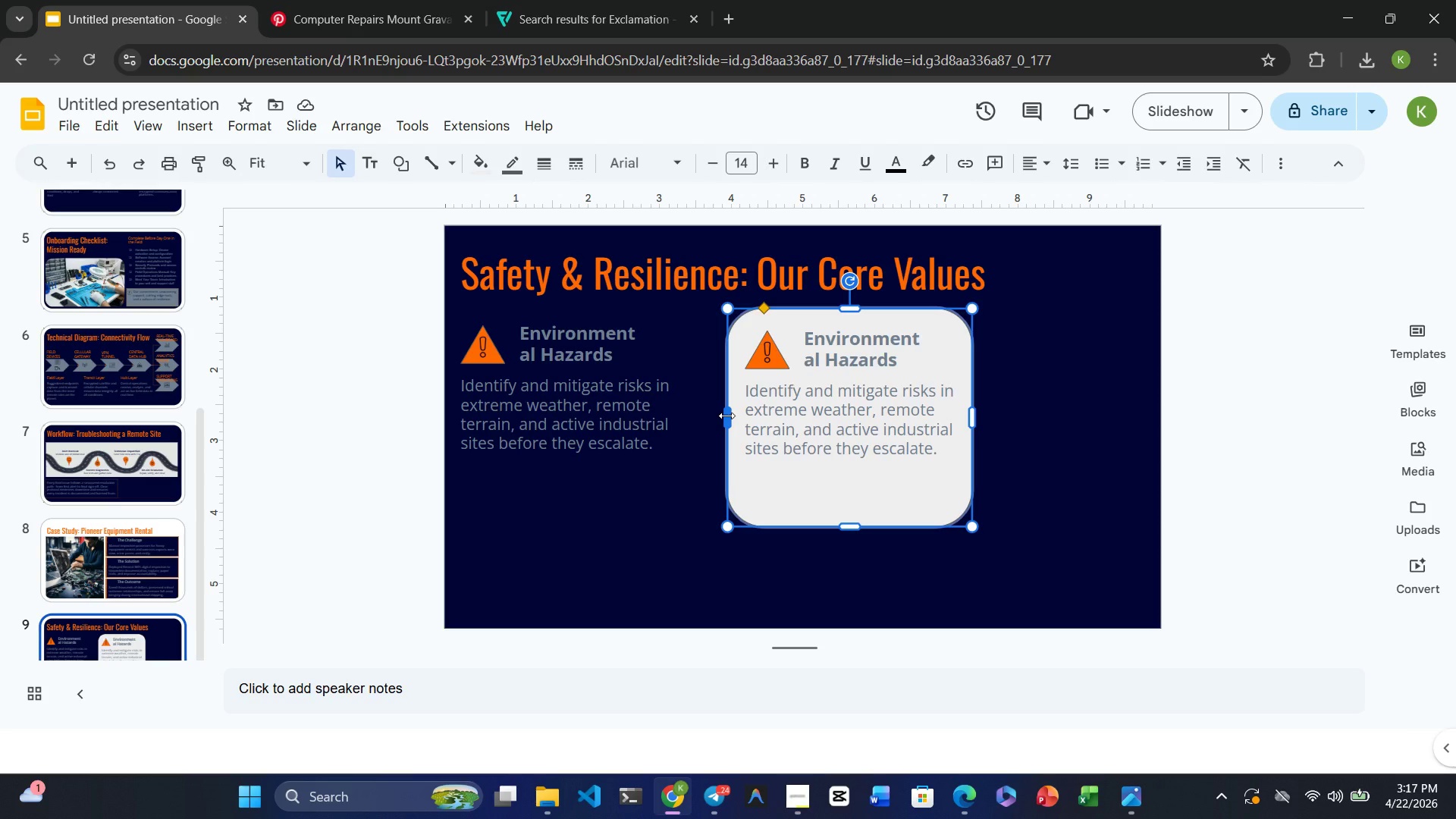 
left_click([951, 352])
 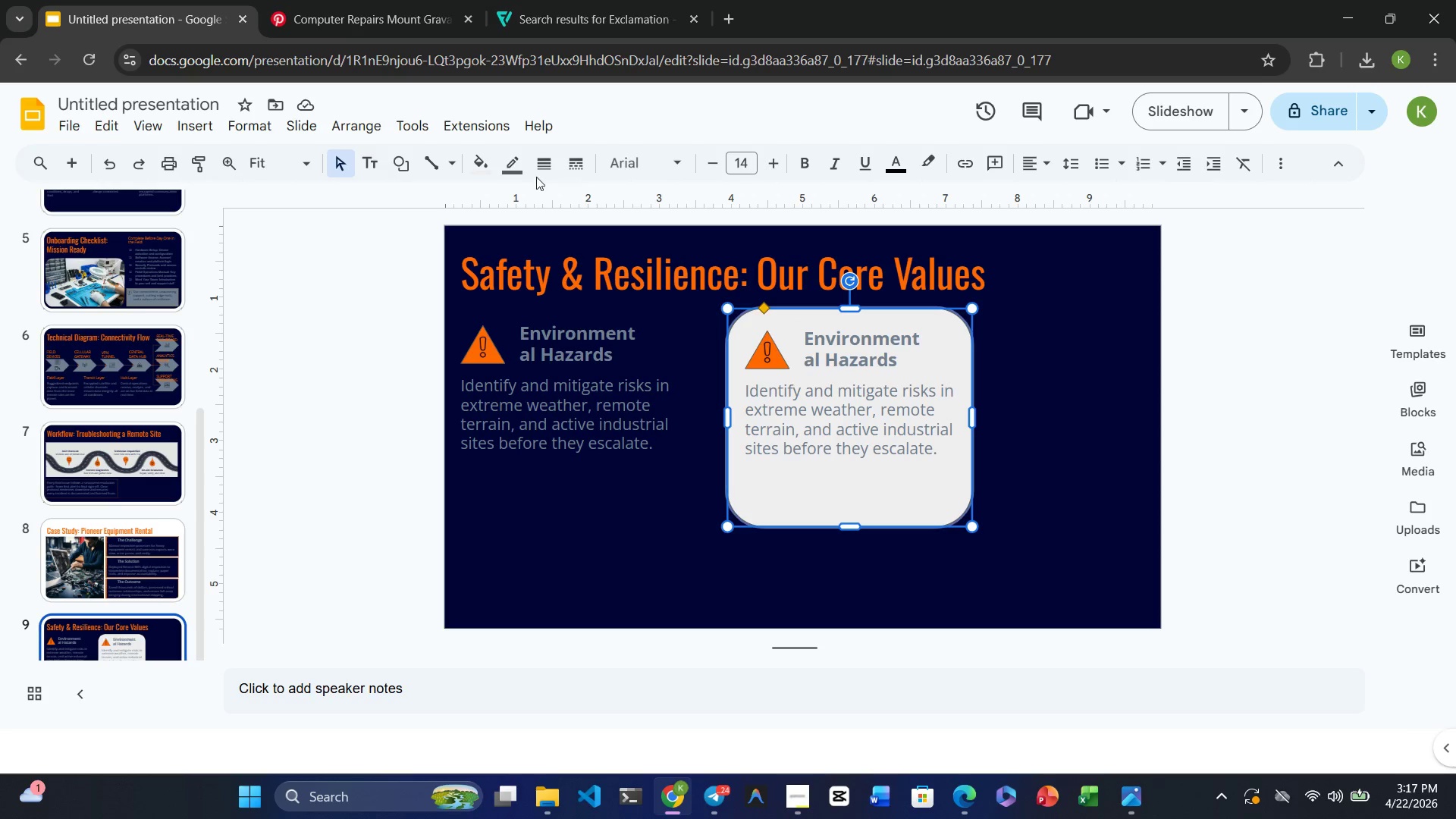 
left_click([514, 170])
 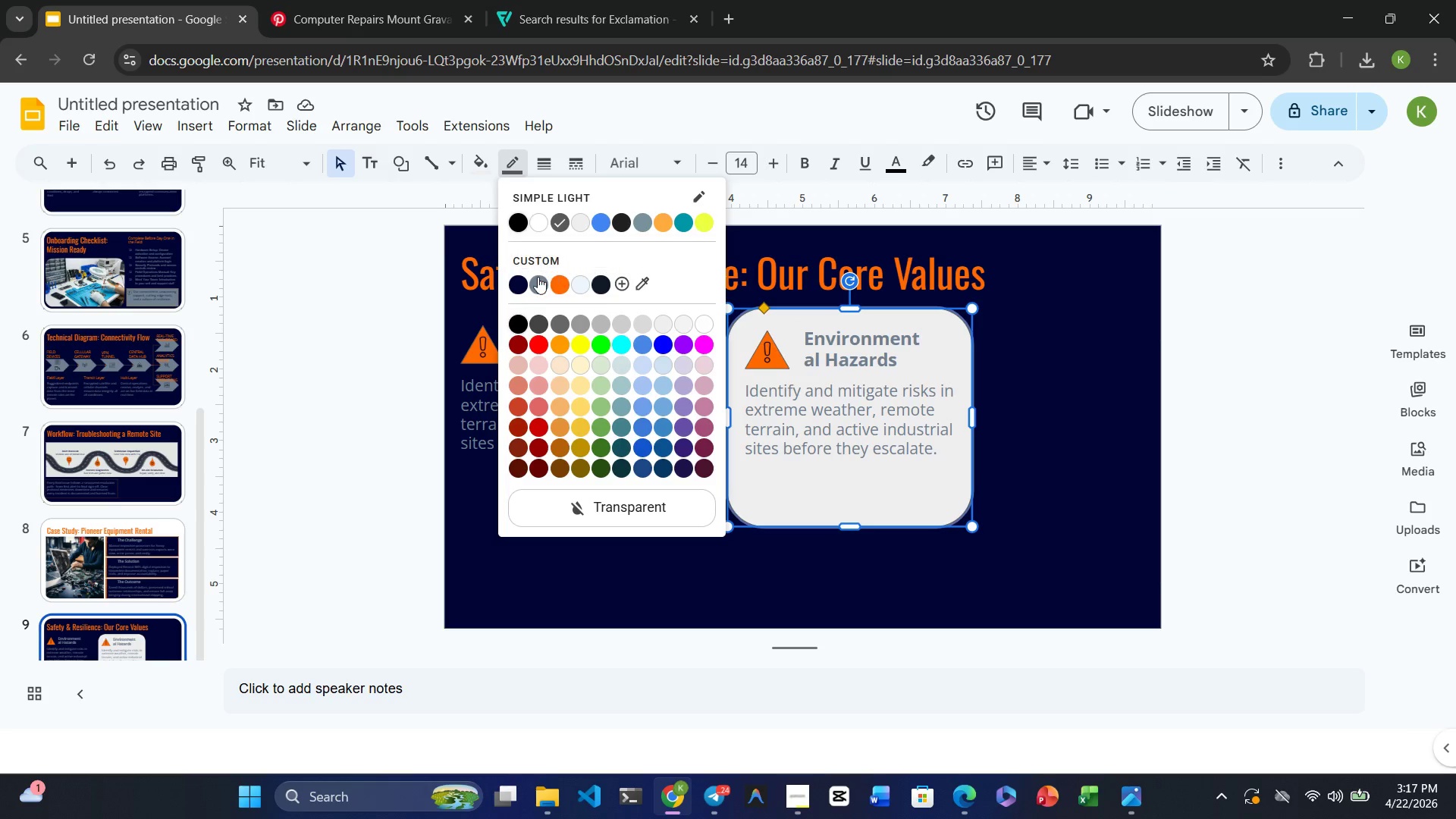 
left_click([536, 278])
 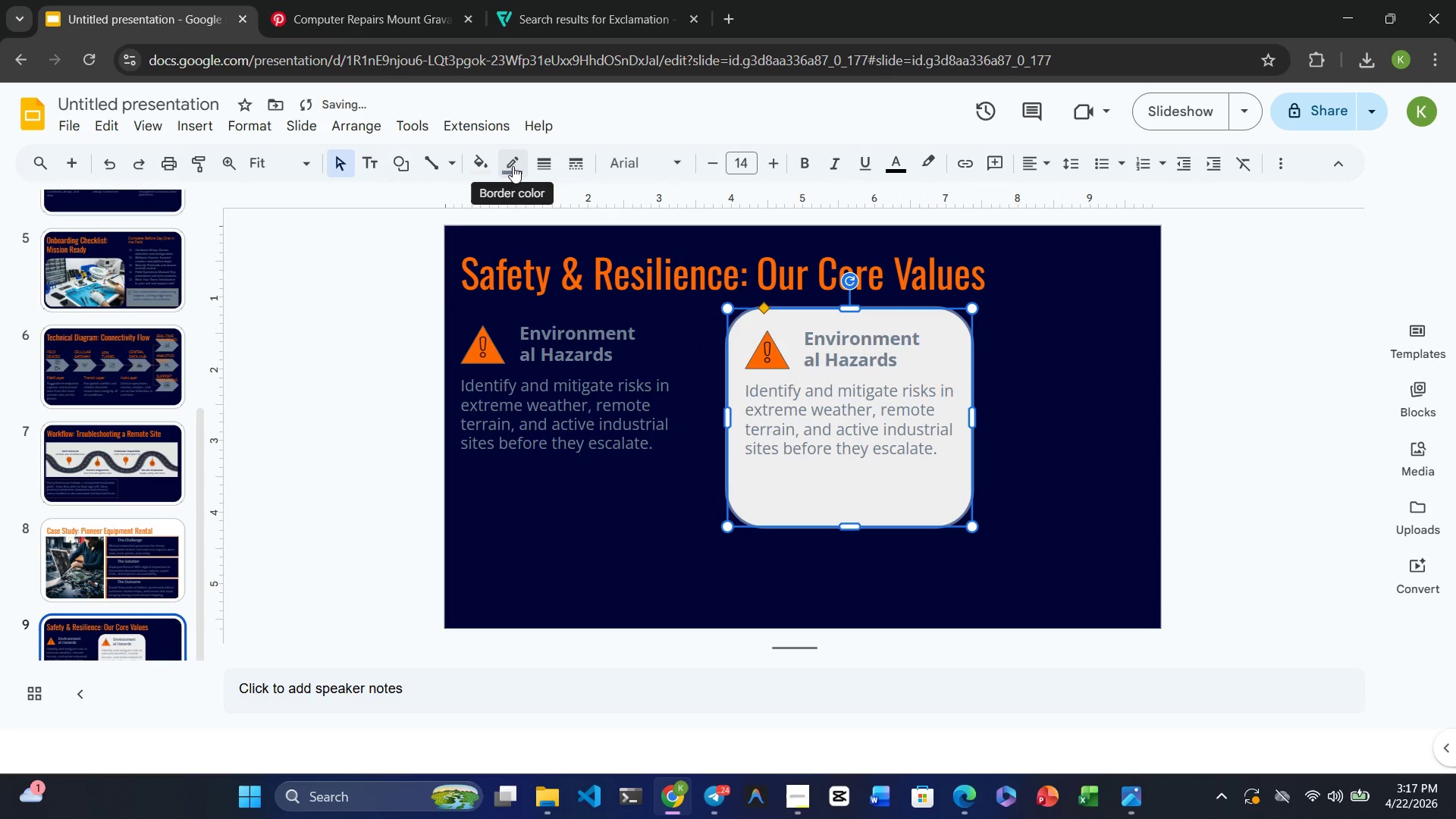 
key(Control+Z)
 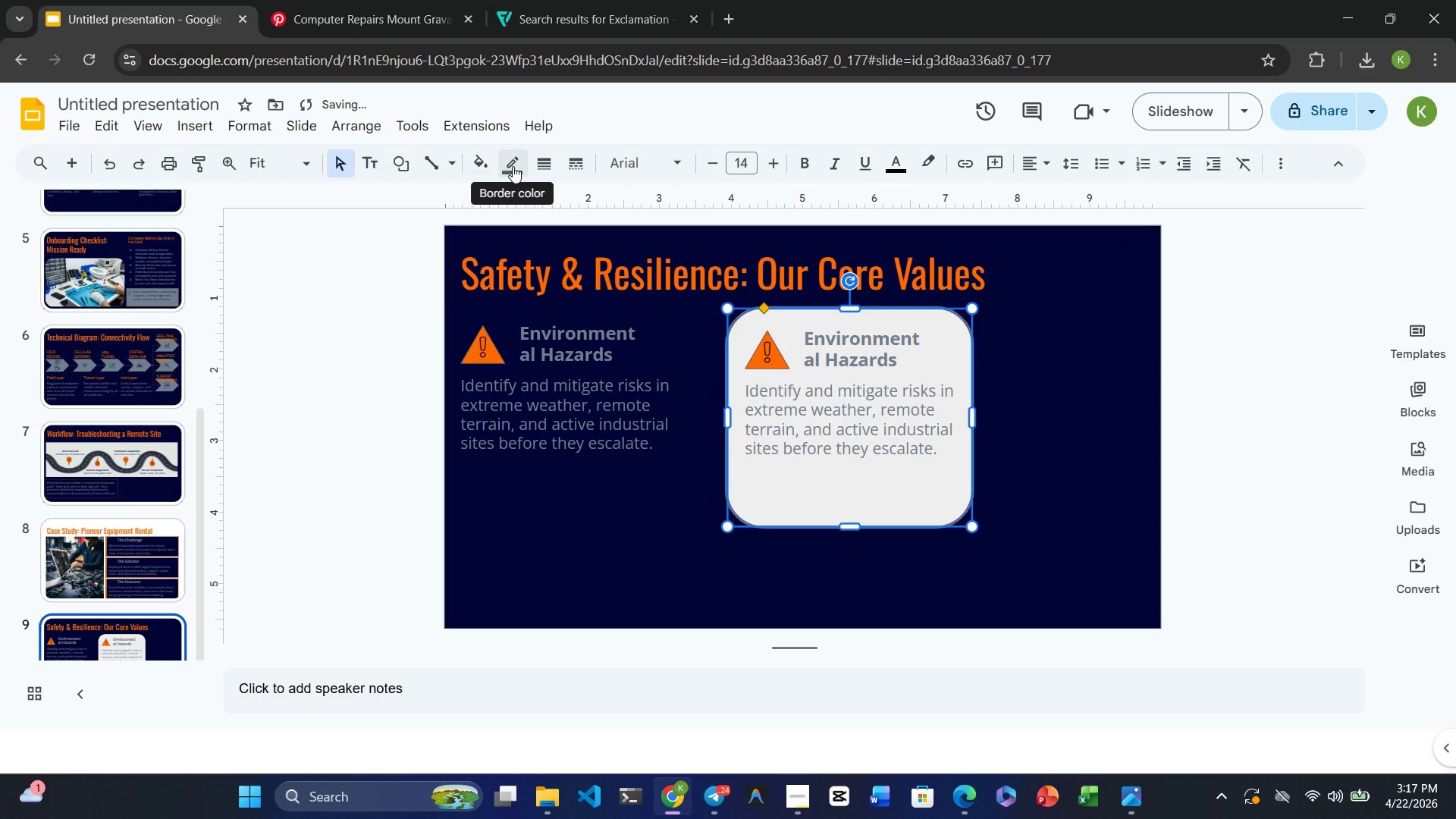 
key(Control+Z)
 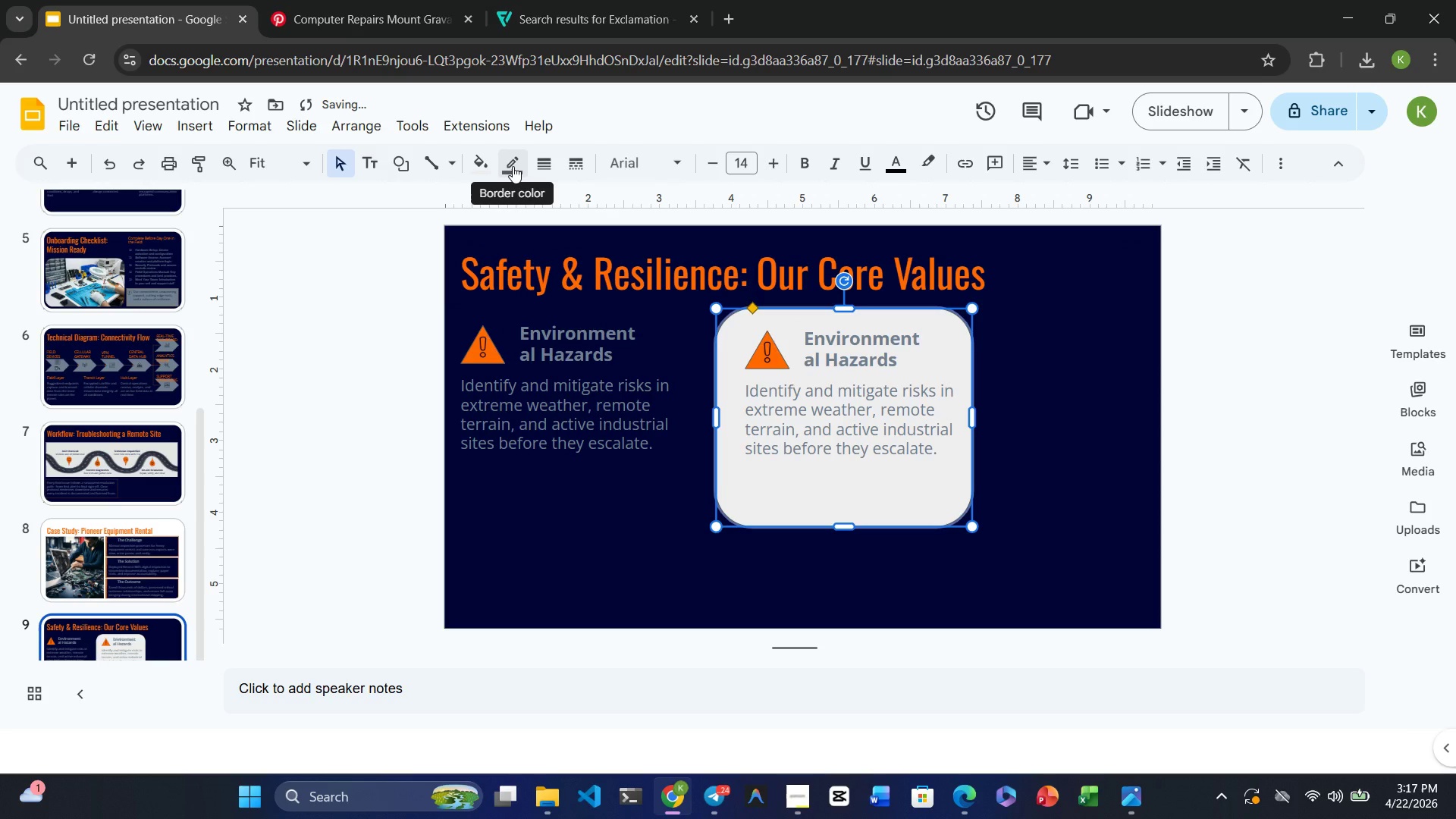 
key(Control+Y)
 